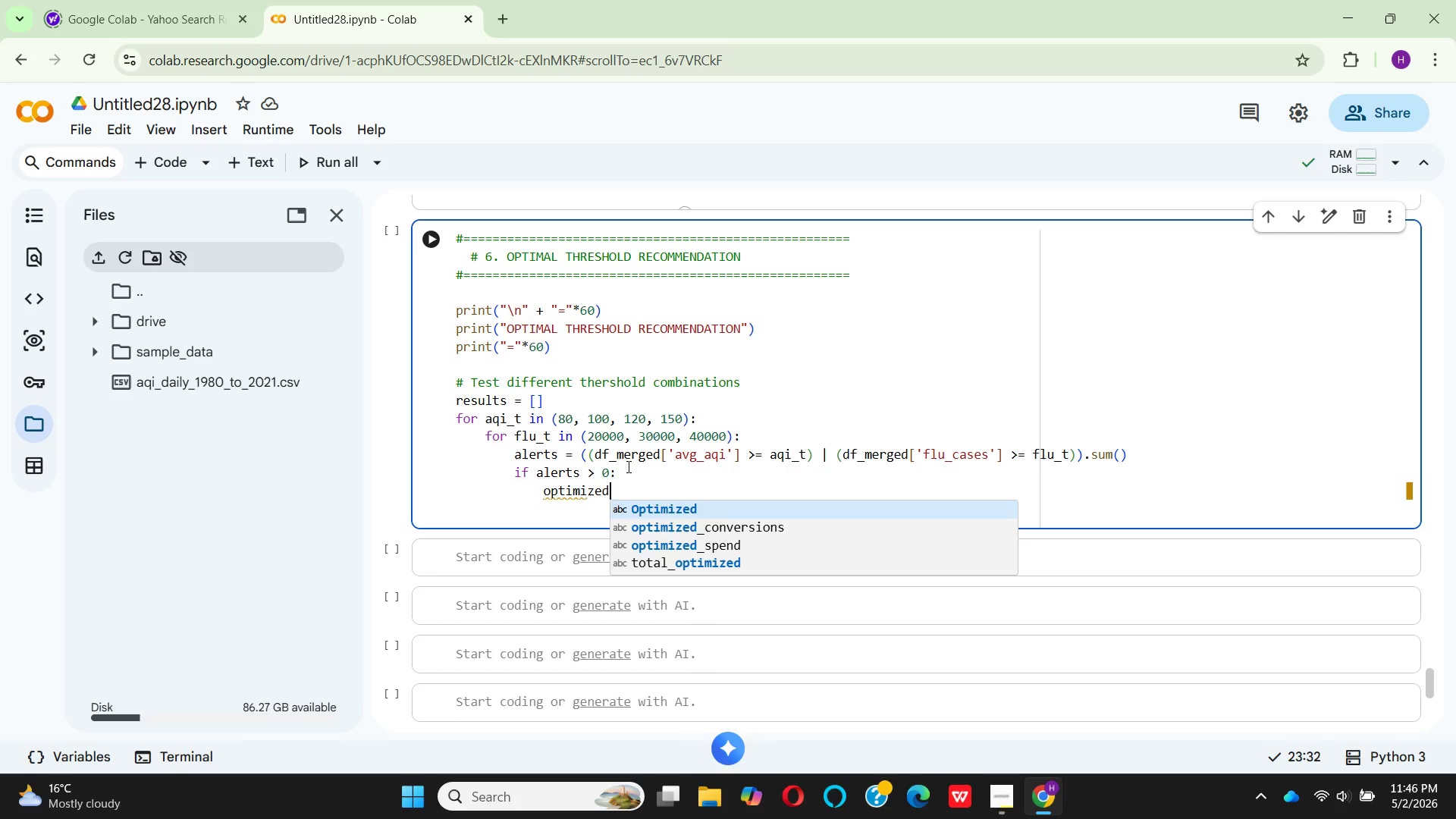 
key(E)
 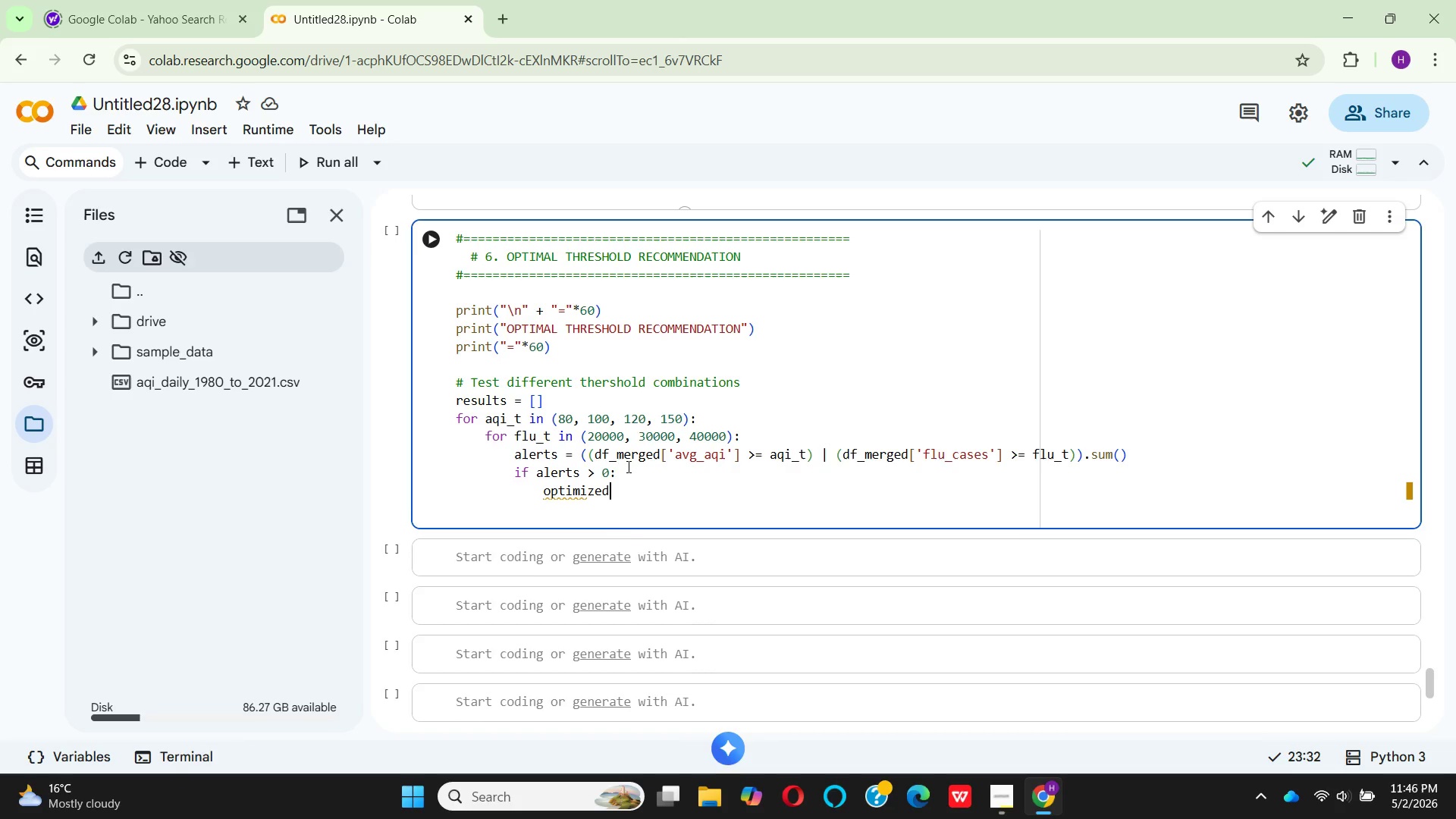 
hold_key(key=D, duration=0.31)
 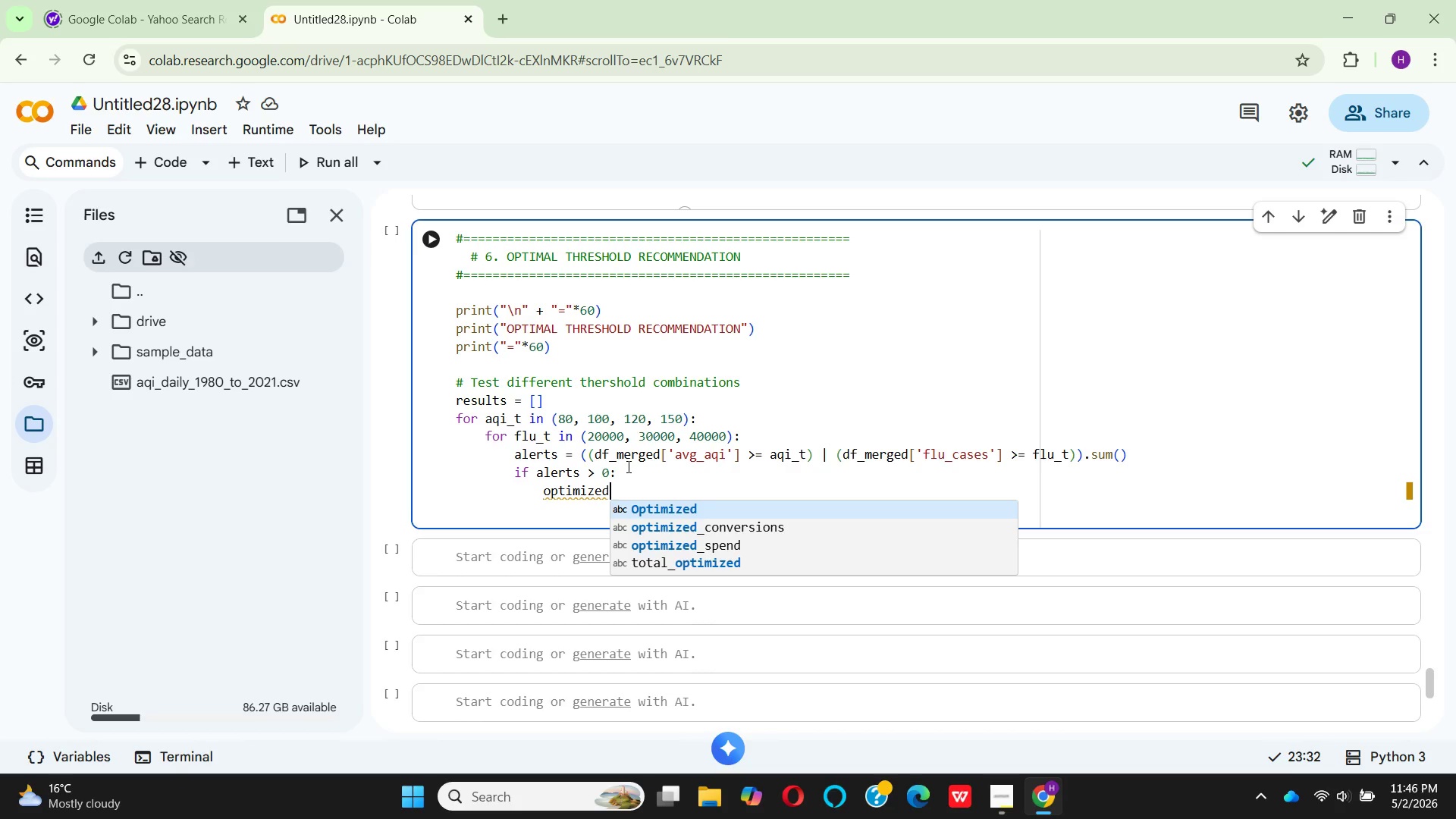 
key(Enter)
 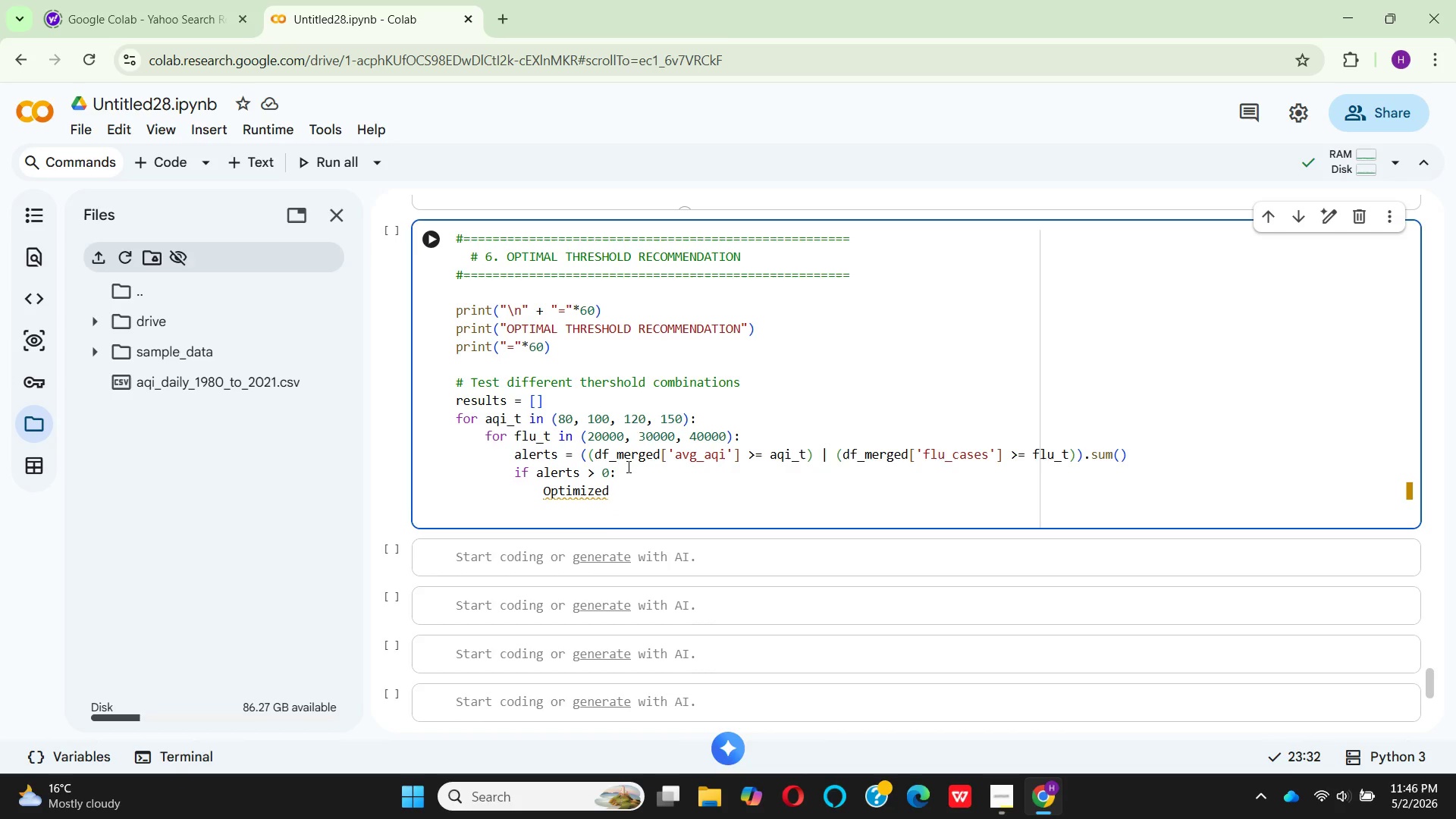 
key(Shift+Minus)
 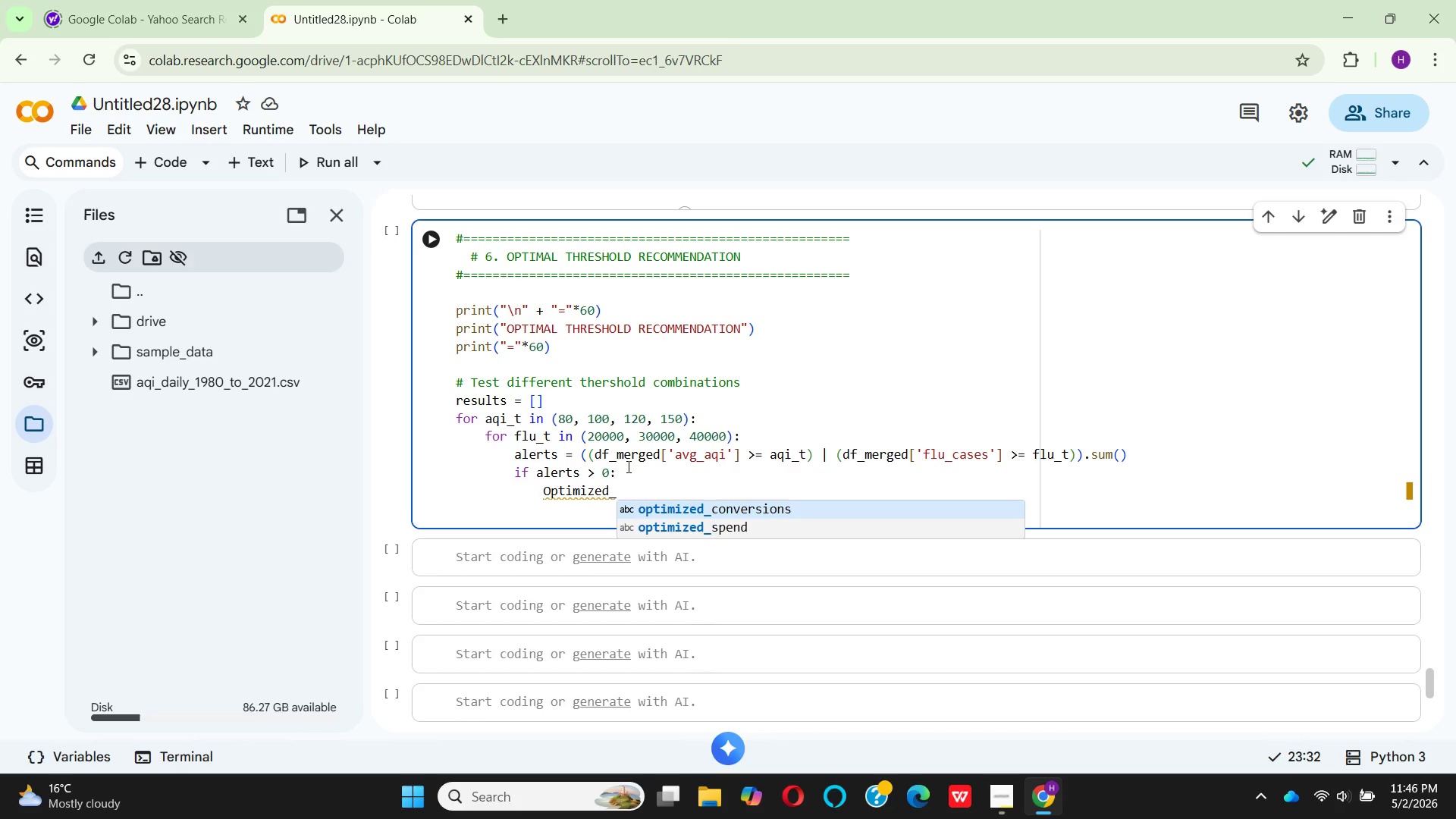 
key(S)
 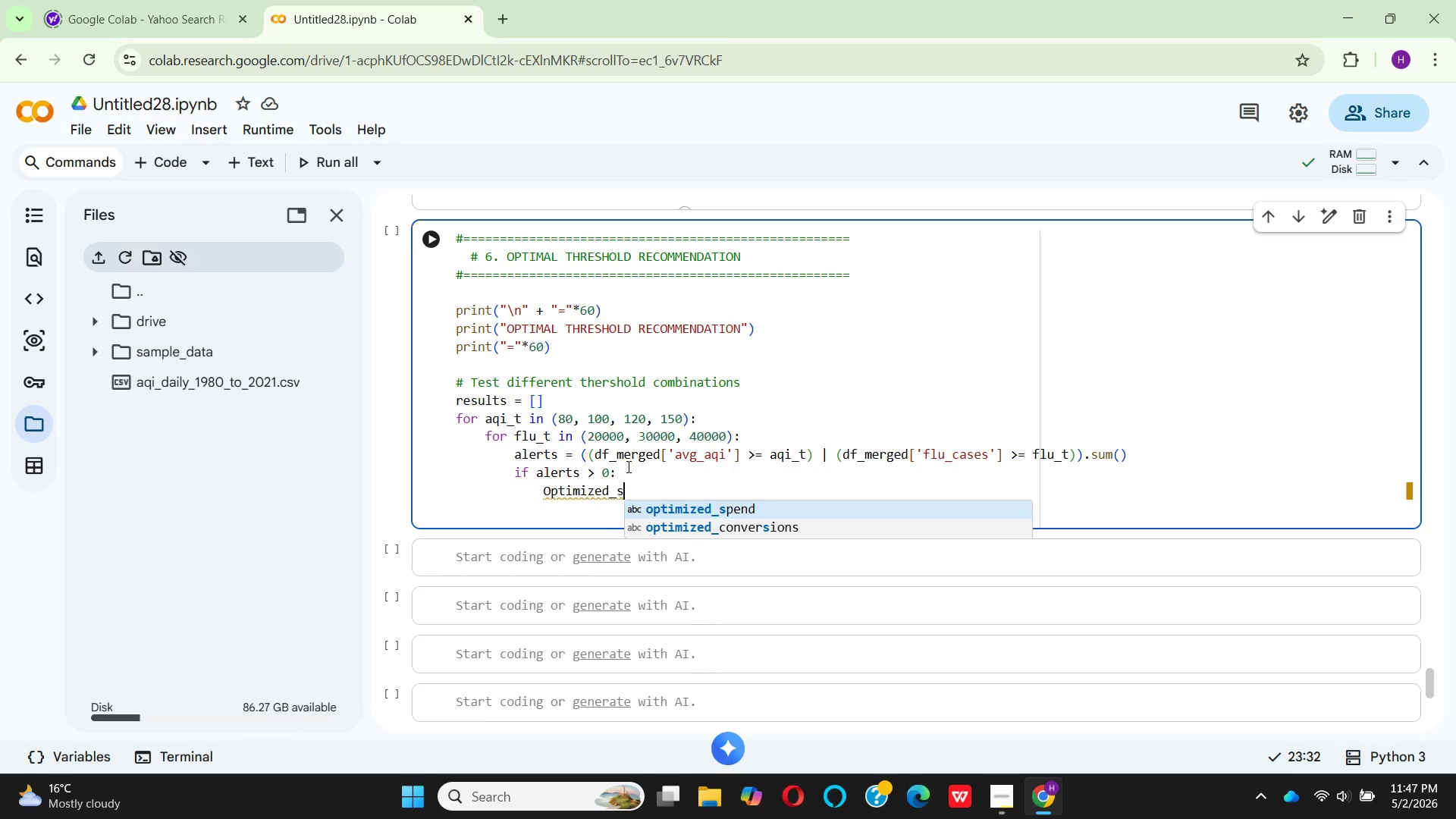 
key(Enter)
 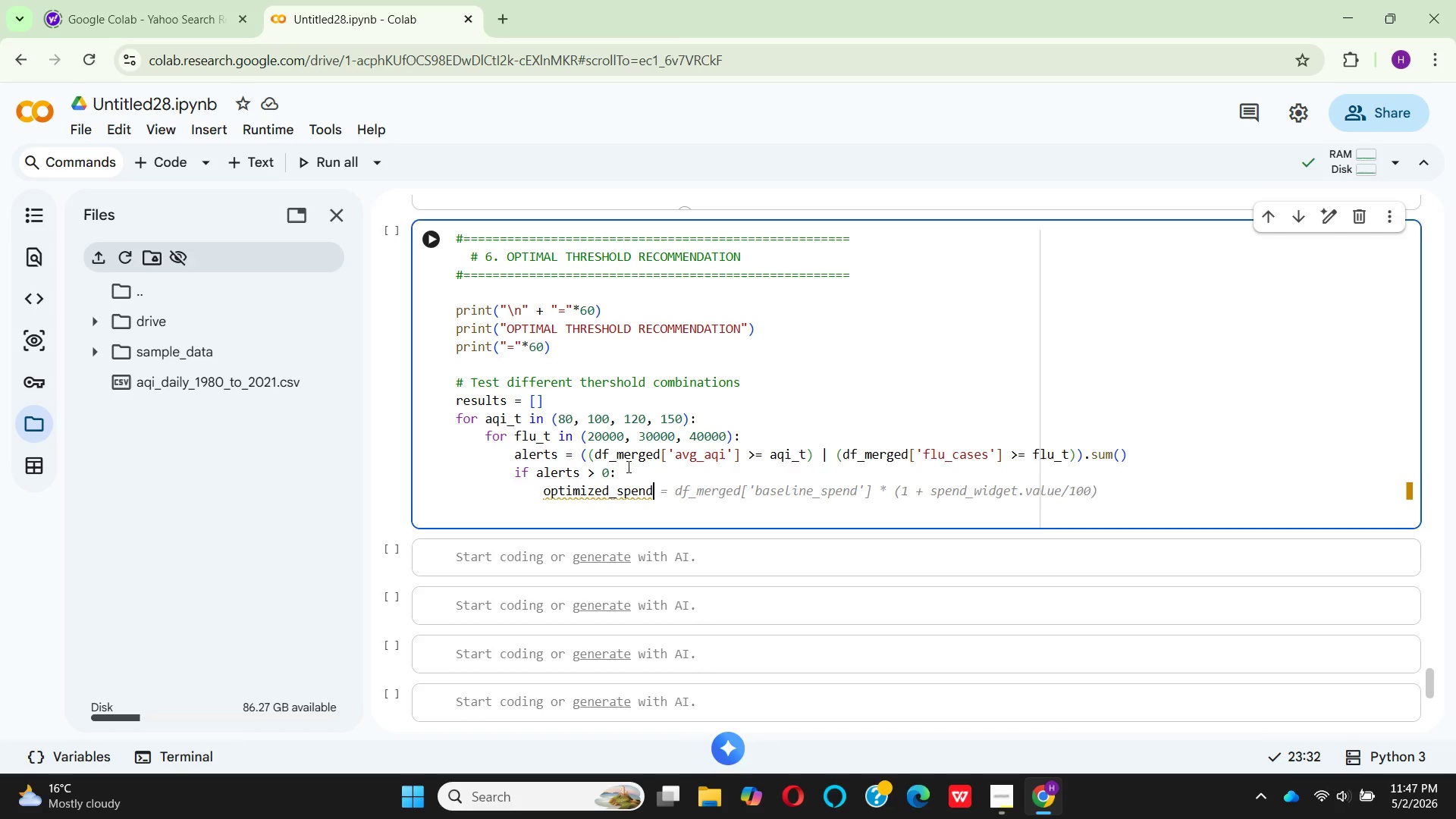 
wait(5.19)
 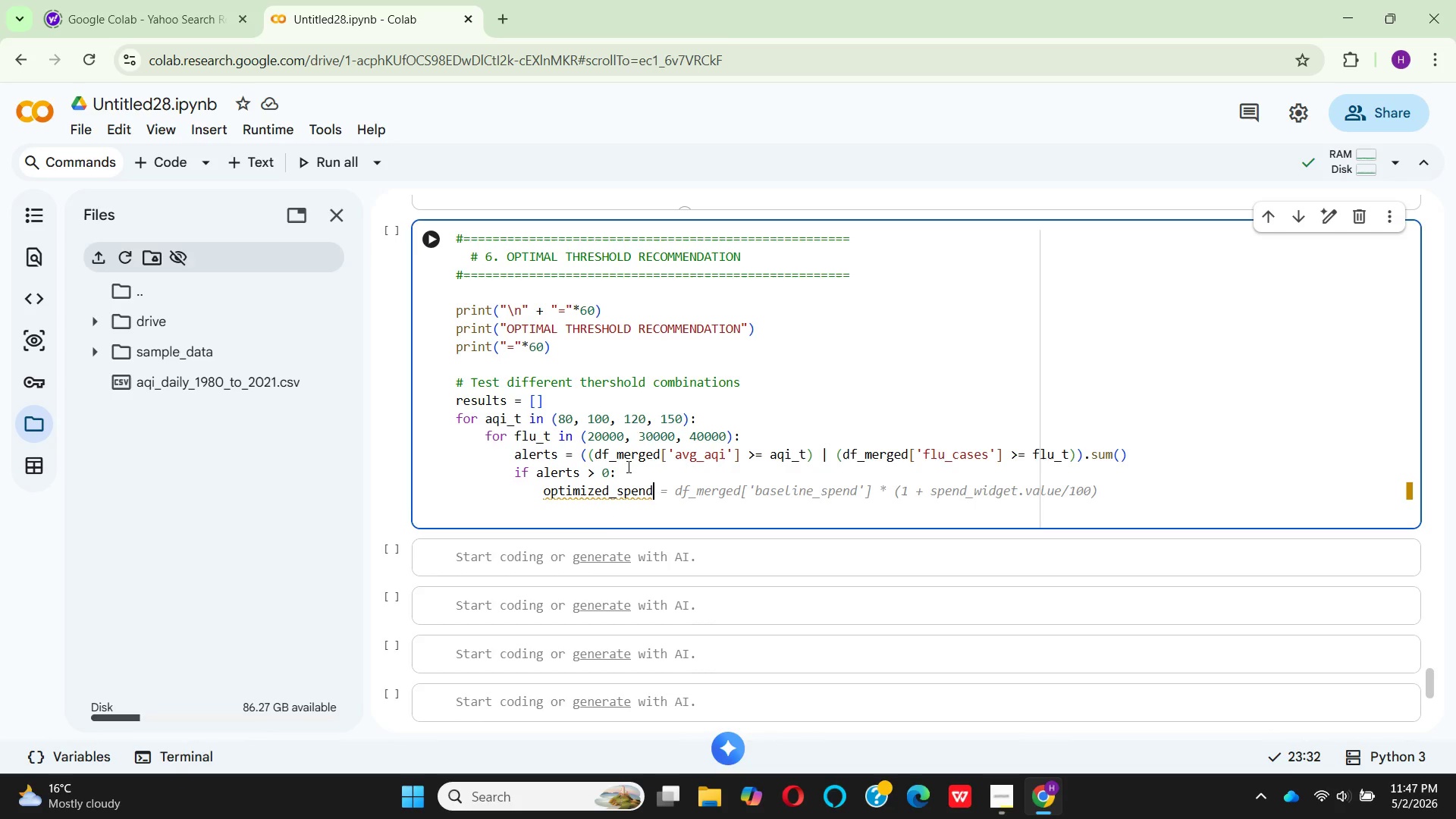 
key(Space)
 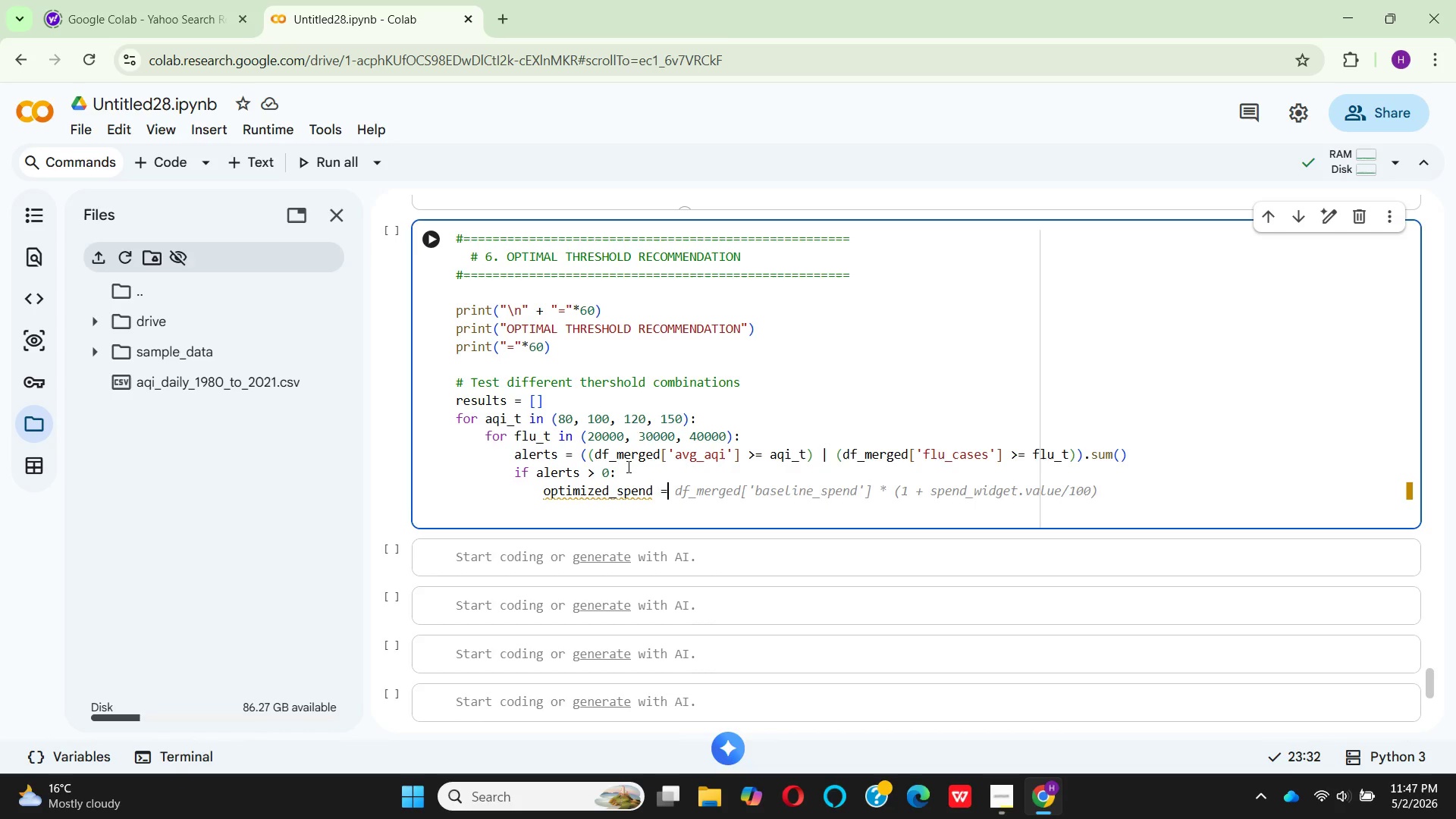 
key(Equal)
 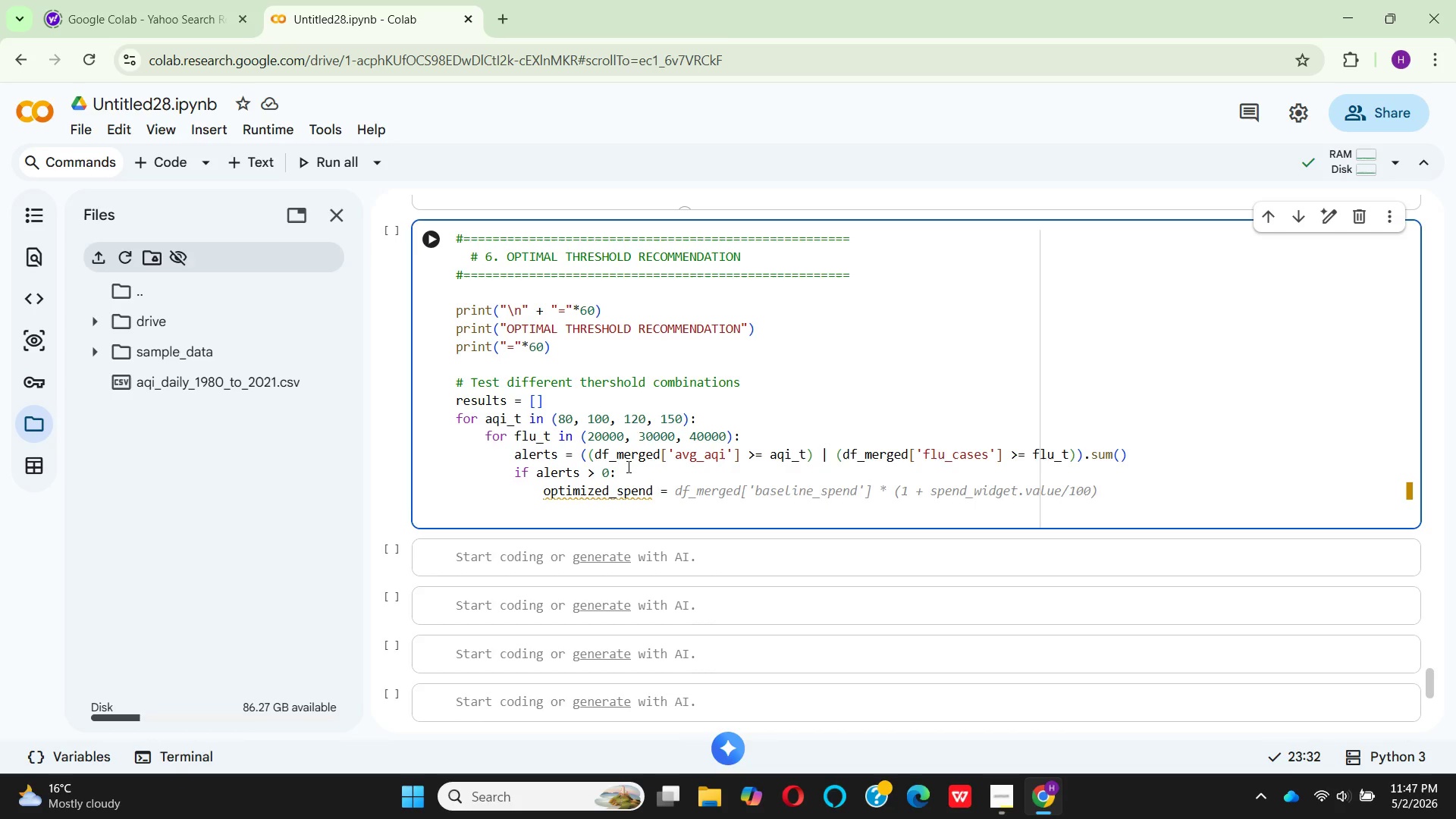 
key(Space)
 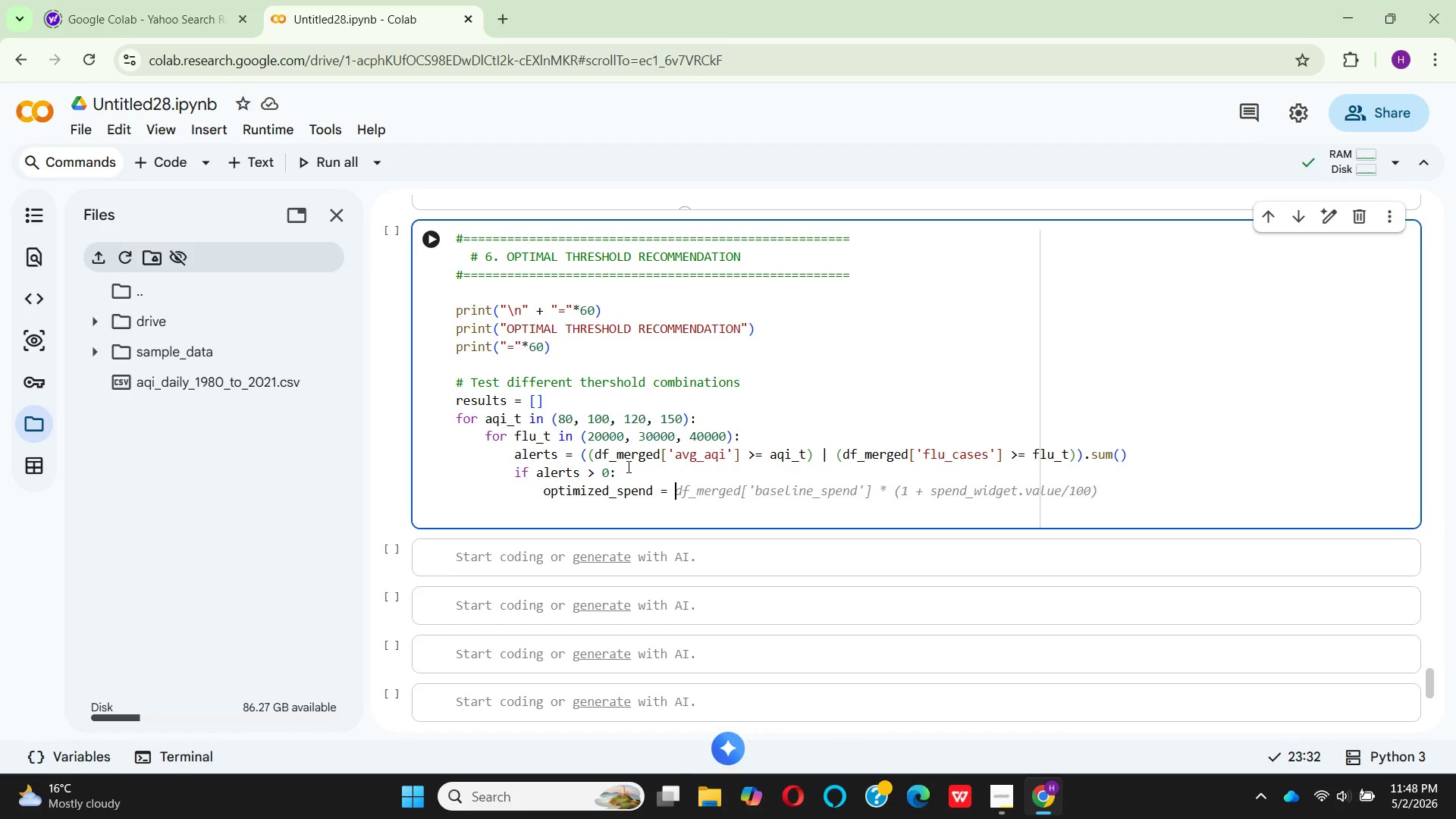 
wait(68.03)
 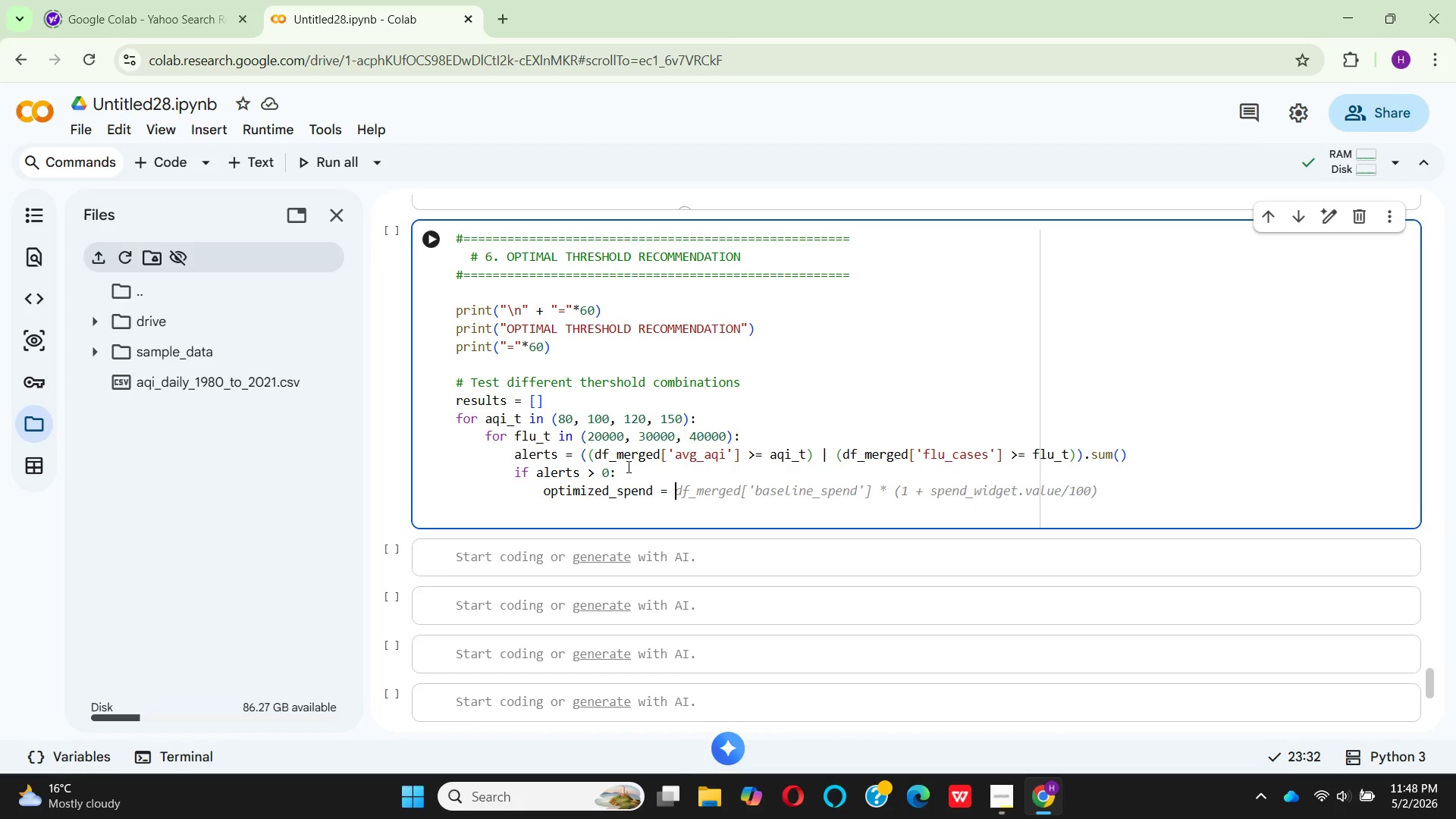 
hold_key(key=N, duration=0.31)
 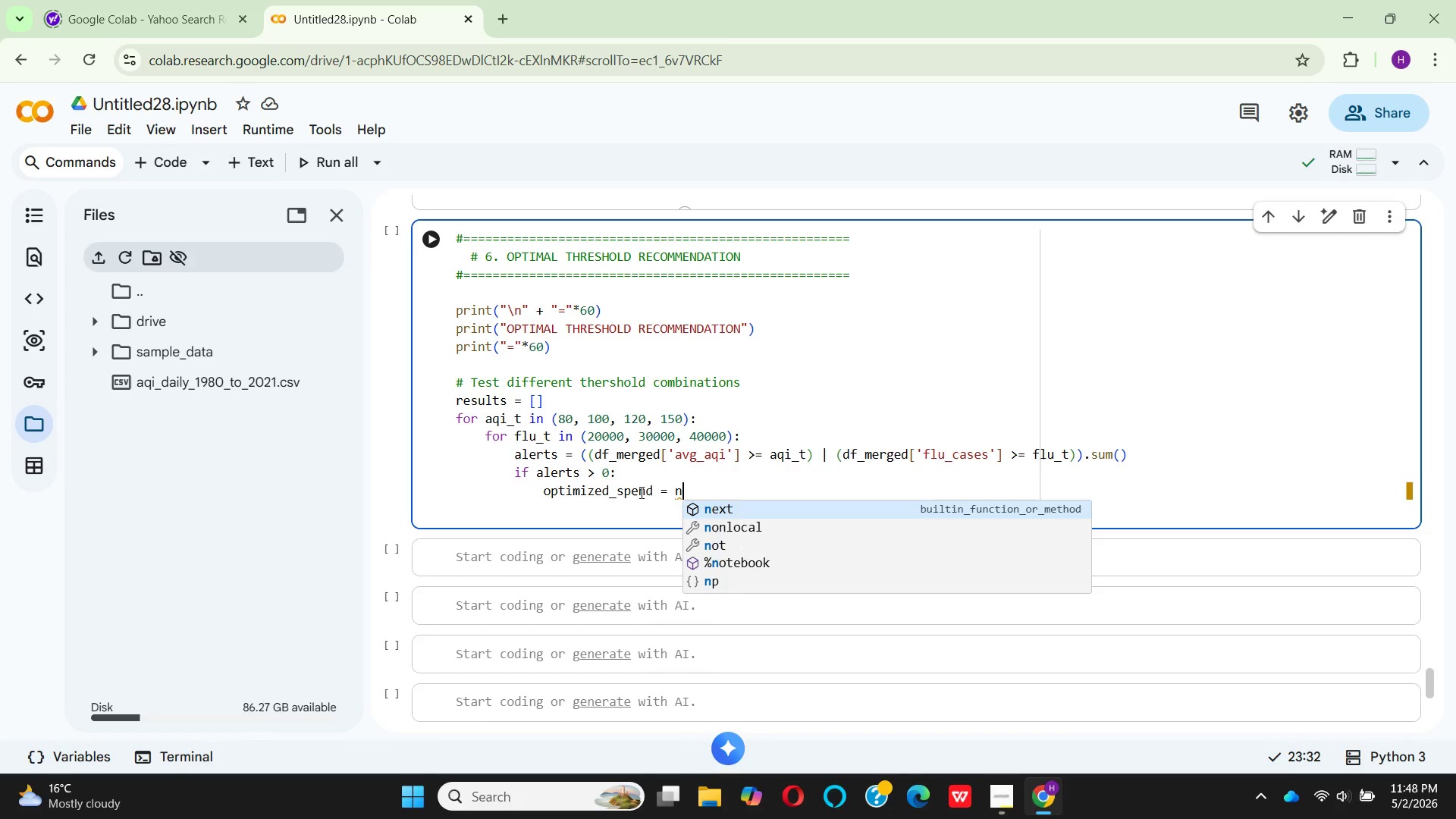 
wait(37.89)
 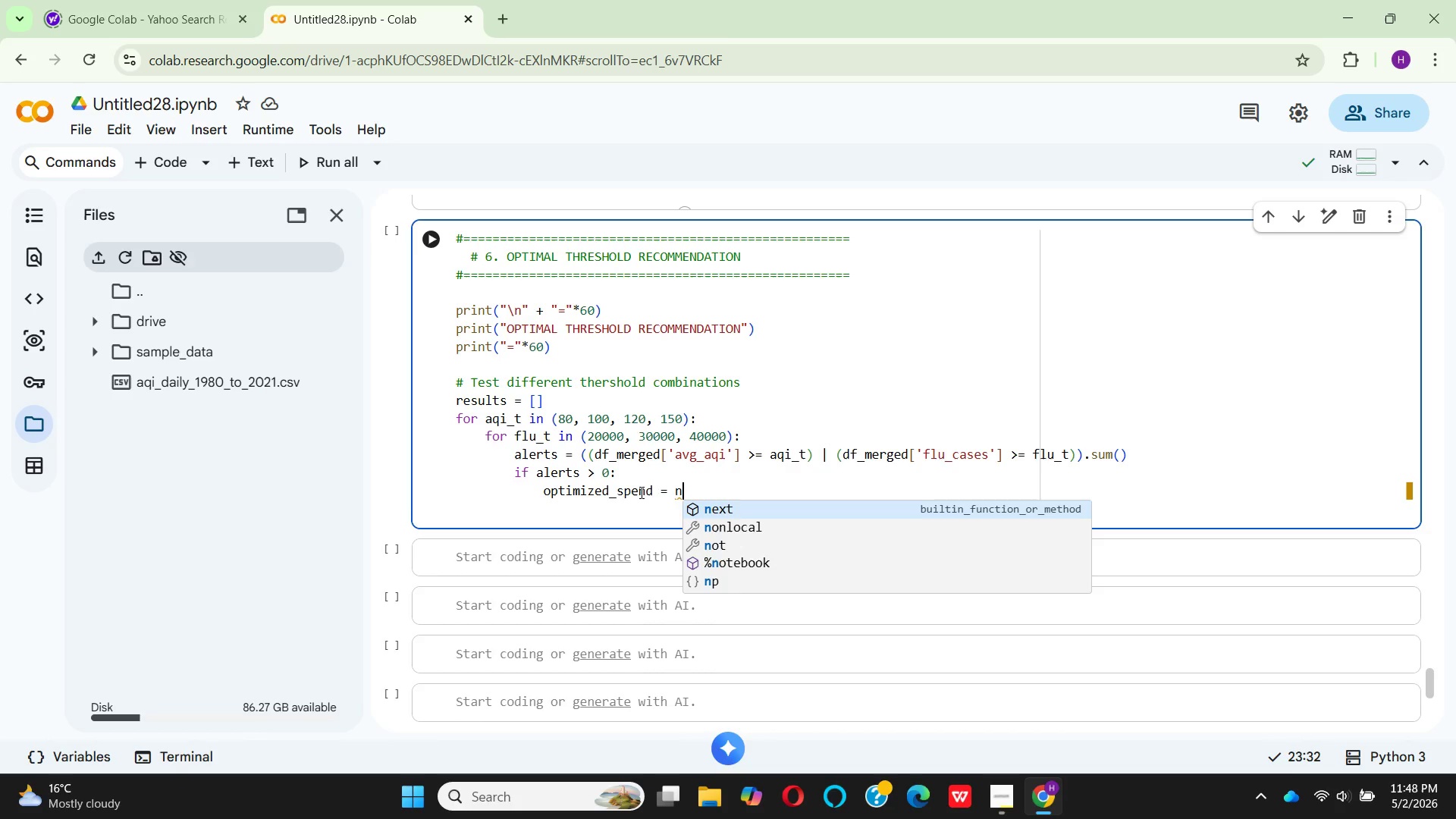 
key(ArrowDown)
 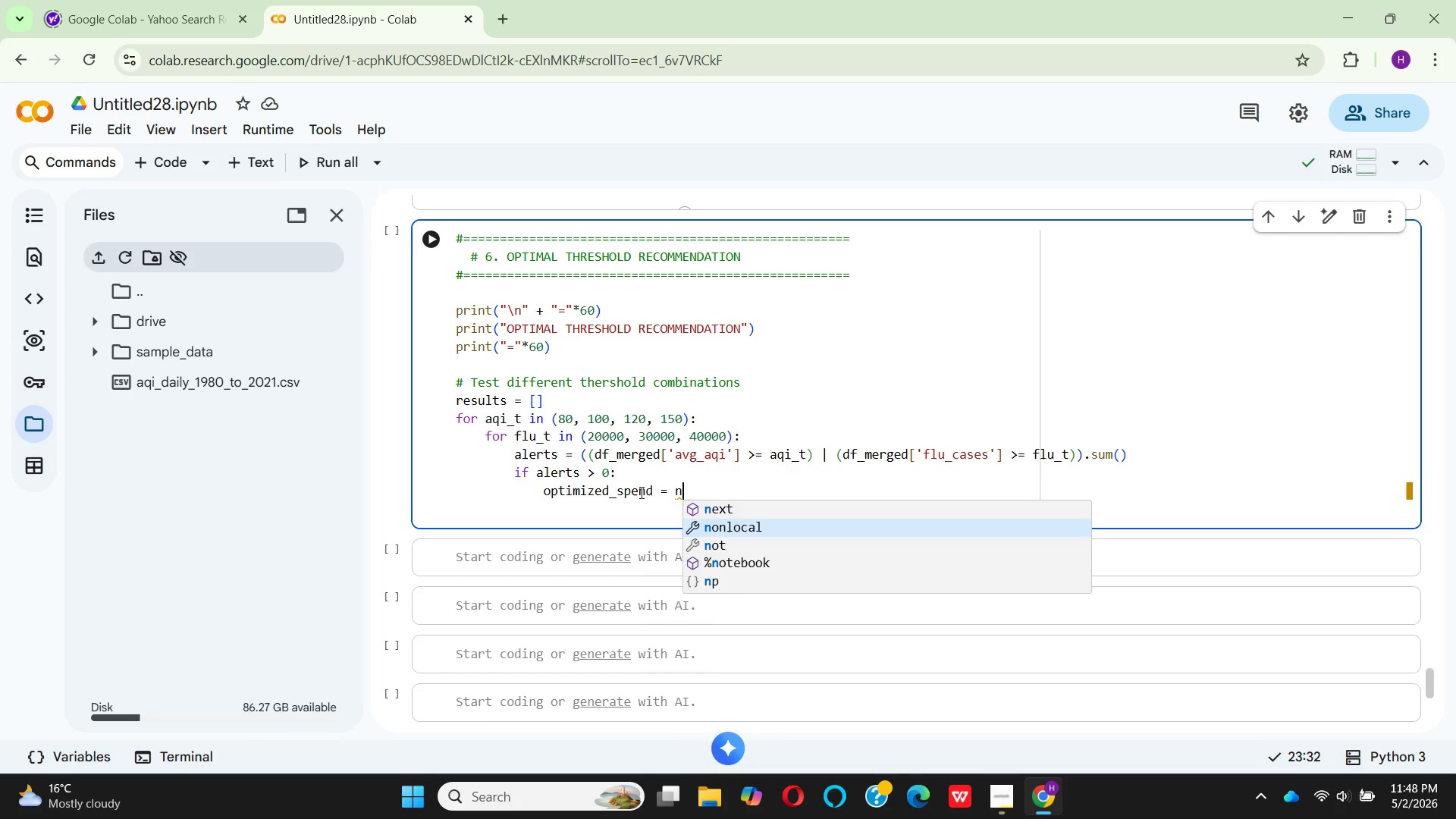 
key(ArrowDown)
 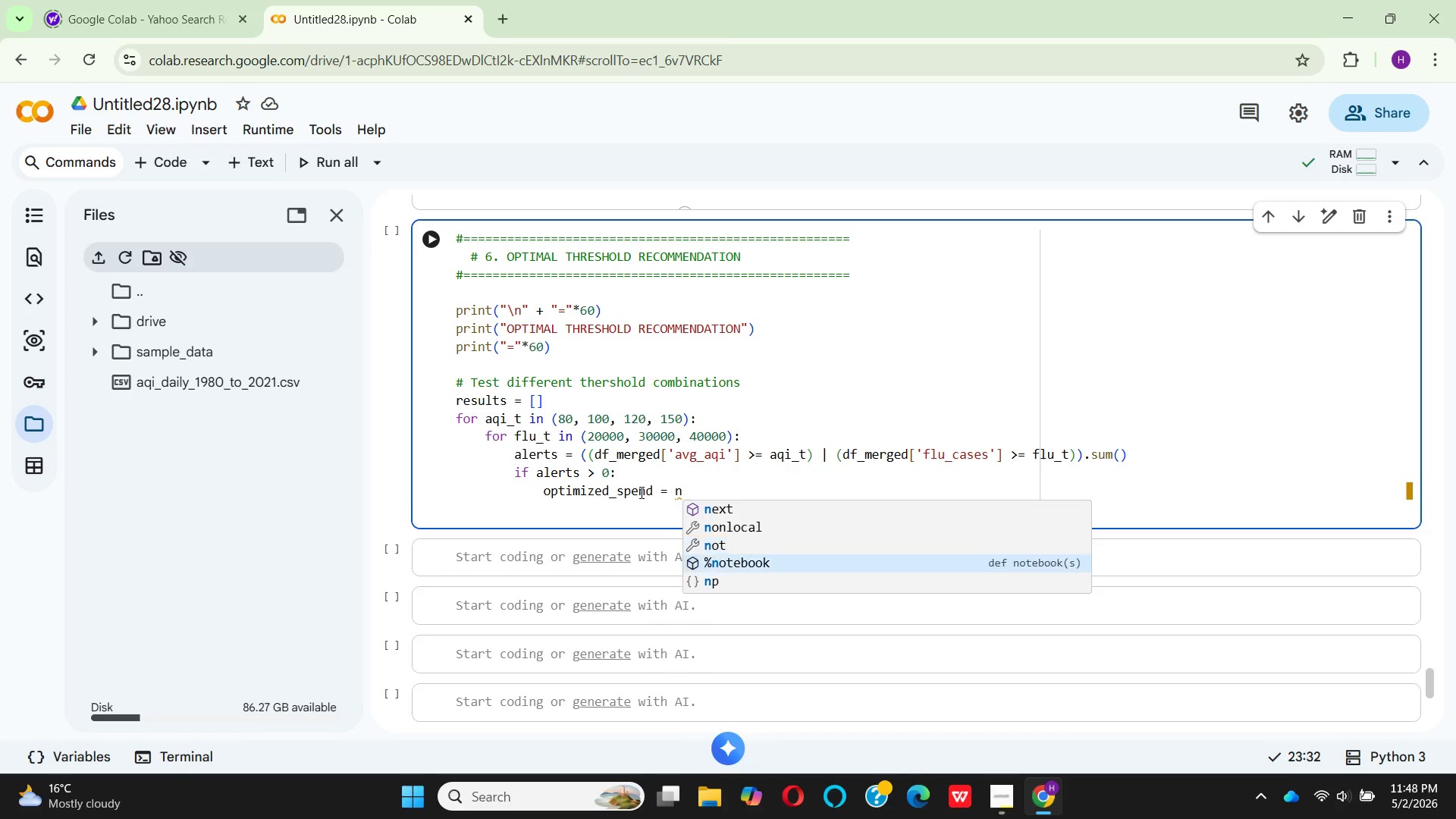 
key(ArrowDown)
 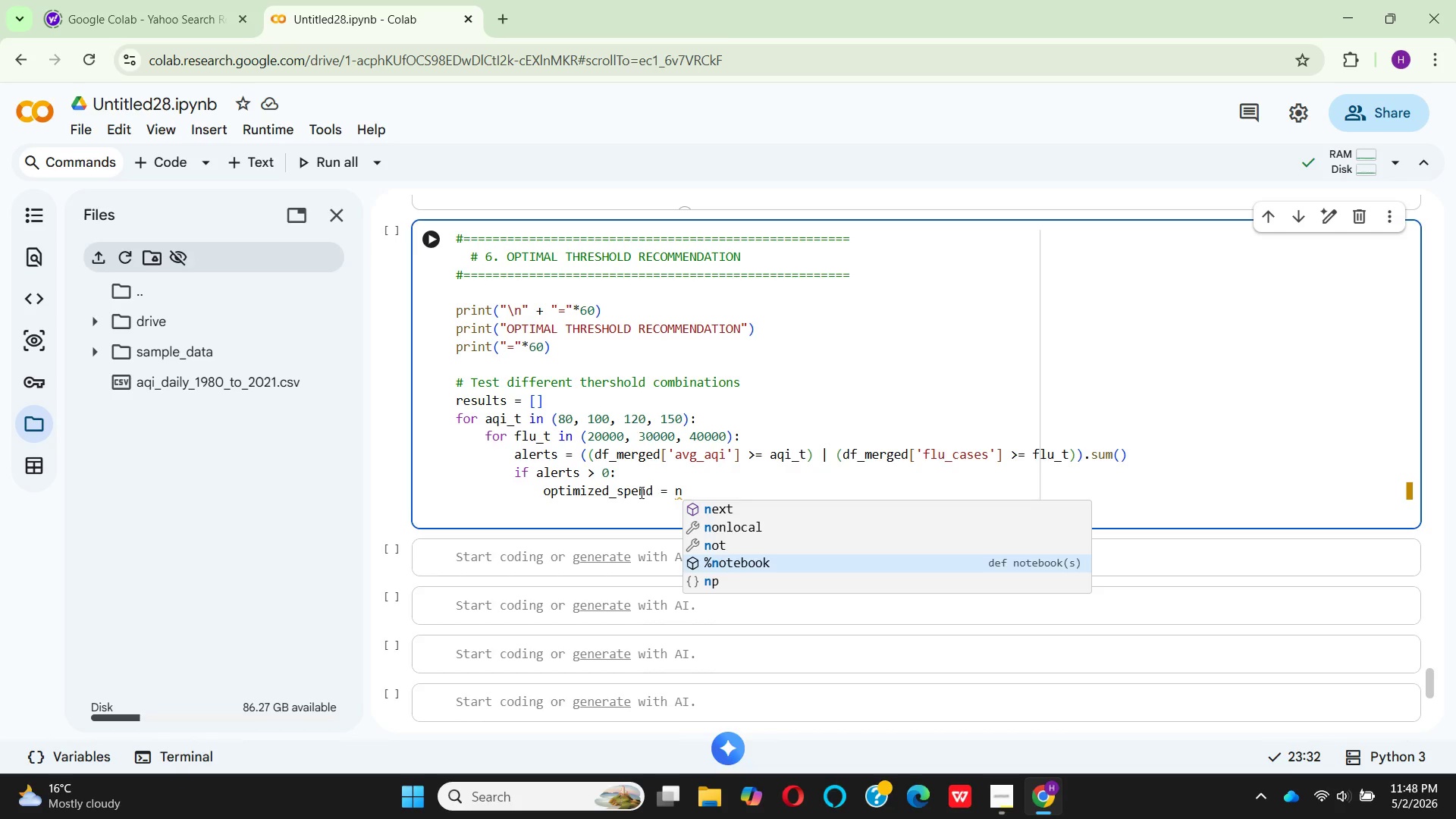 
key(ArrowDown)
 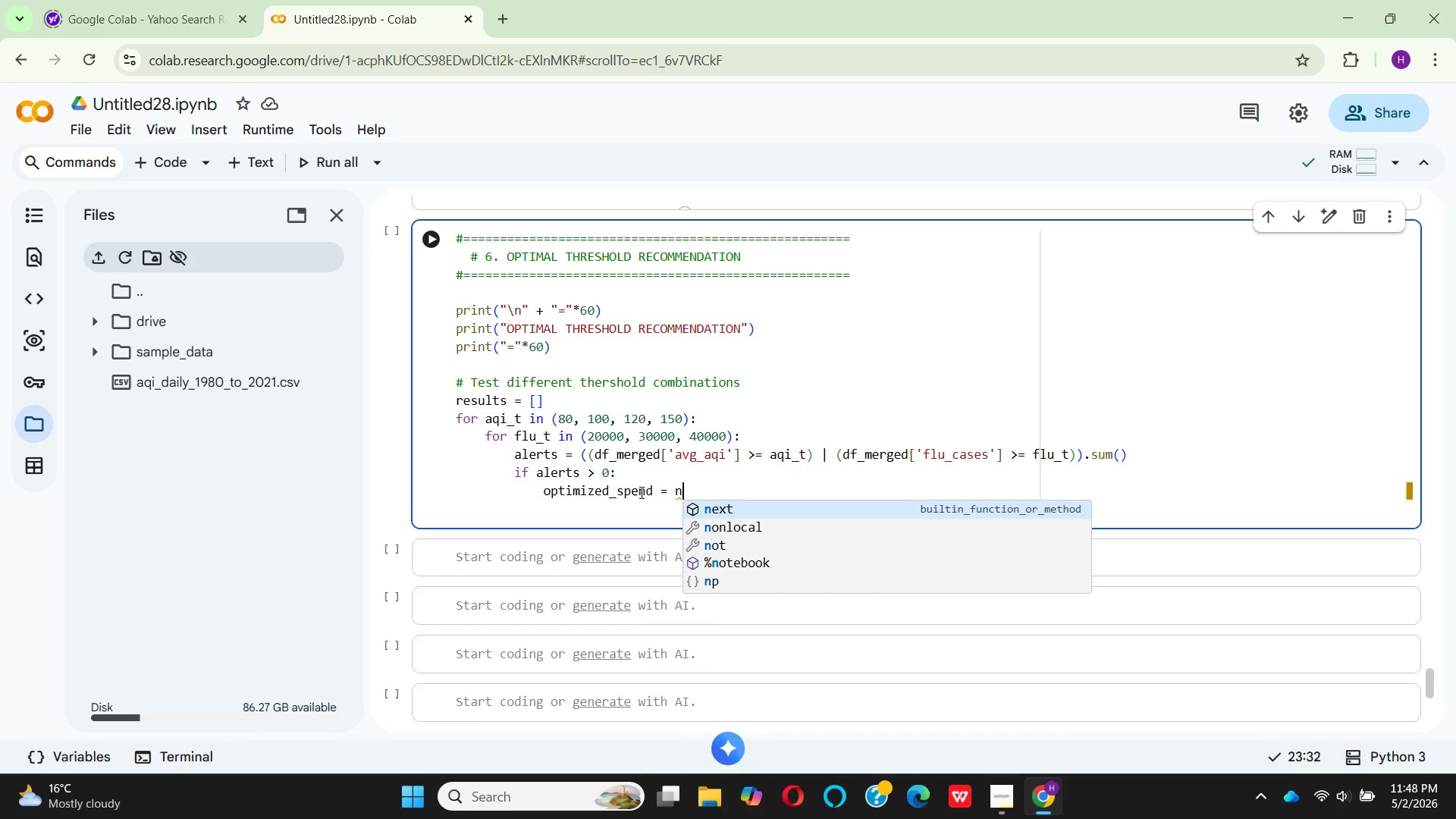 
key(ArrowDown)
 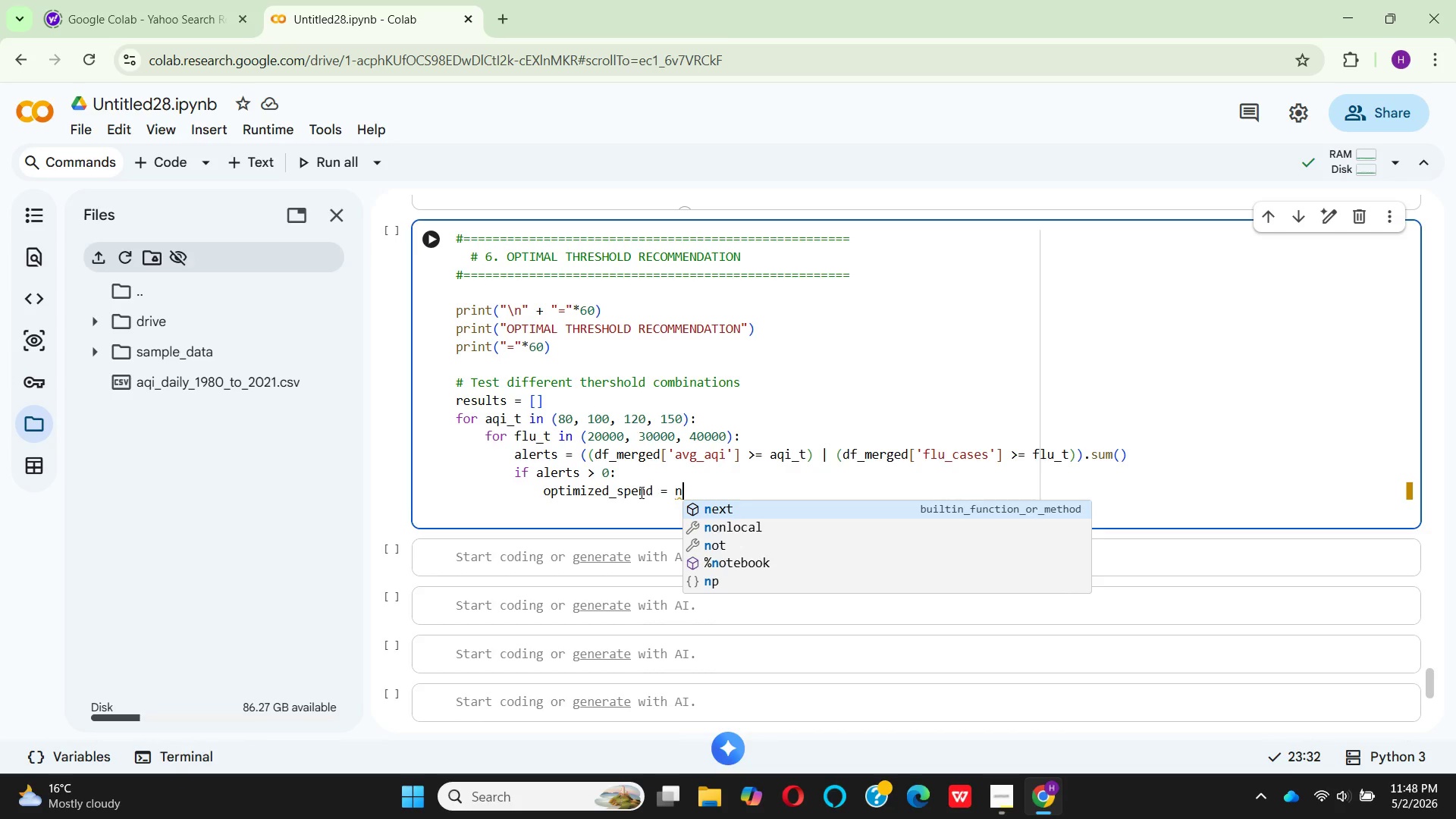 
key(ArrowUp)
 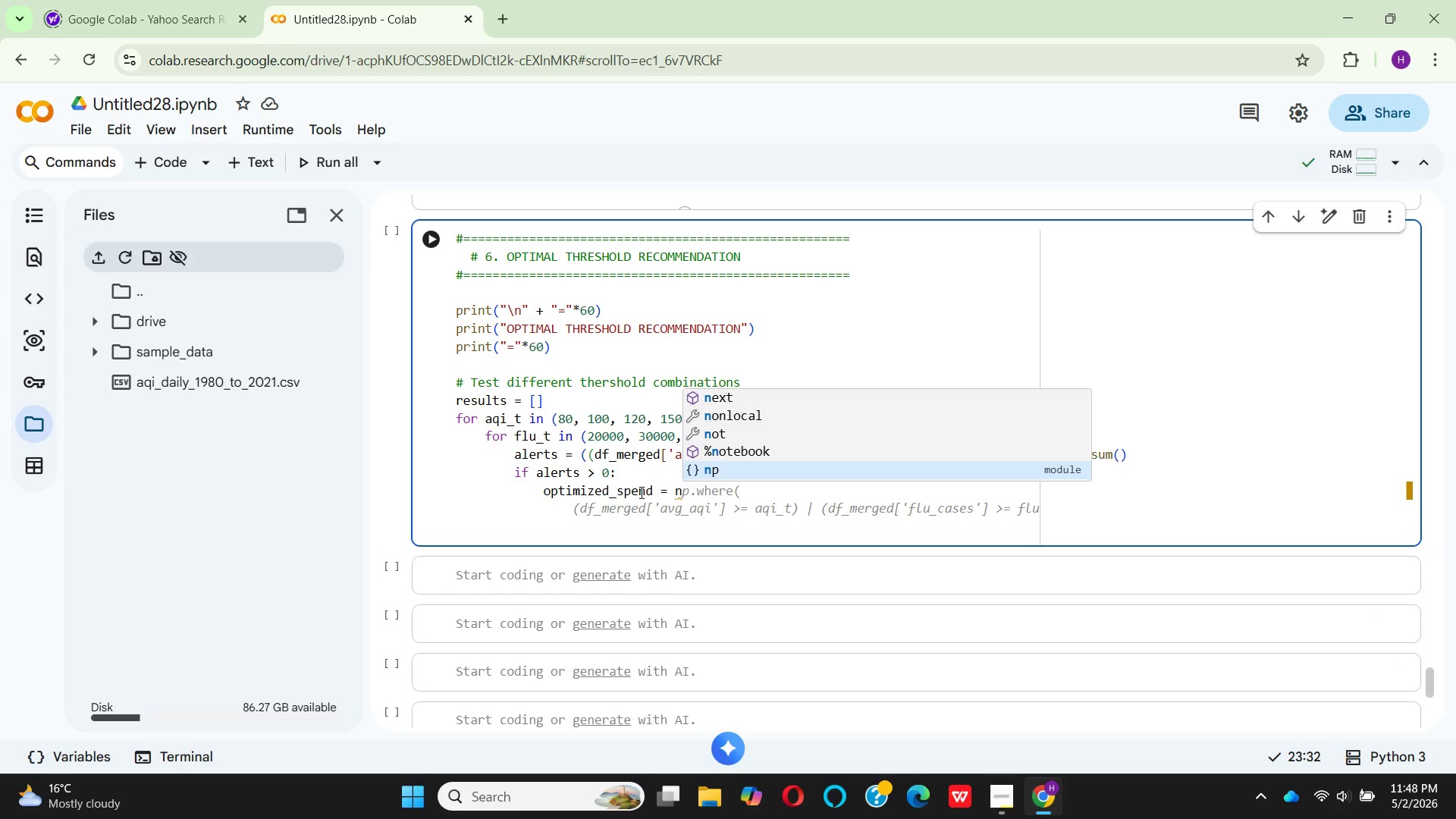 
key(Enter)
 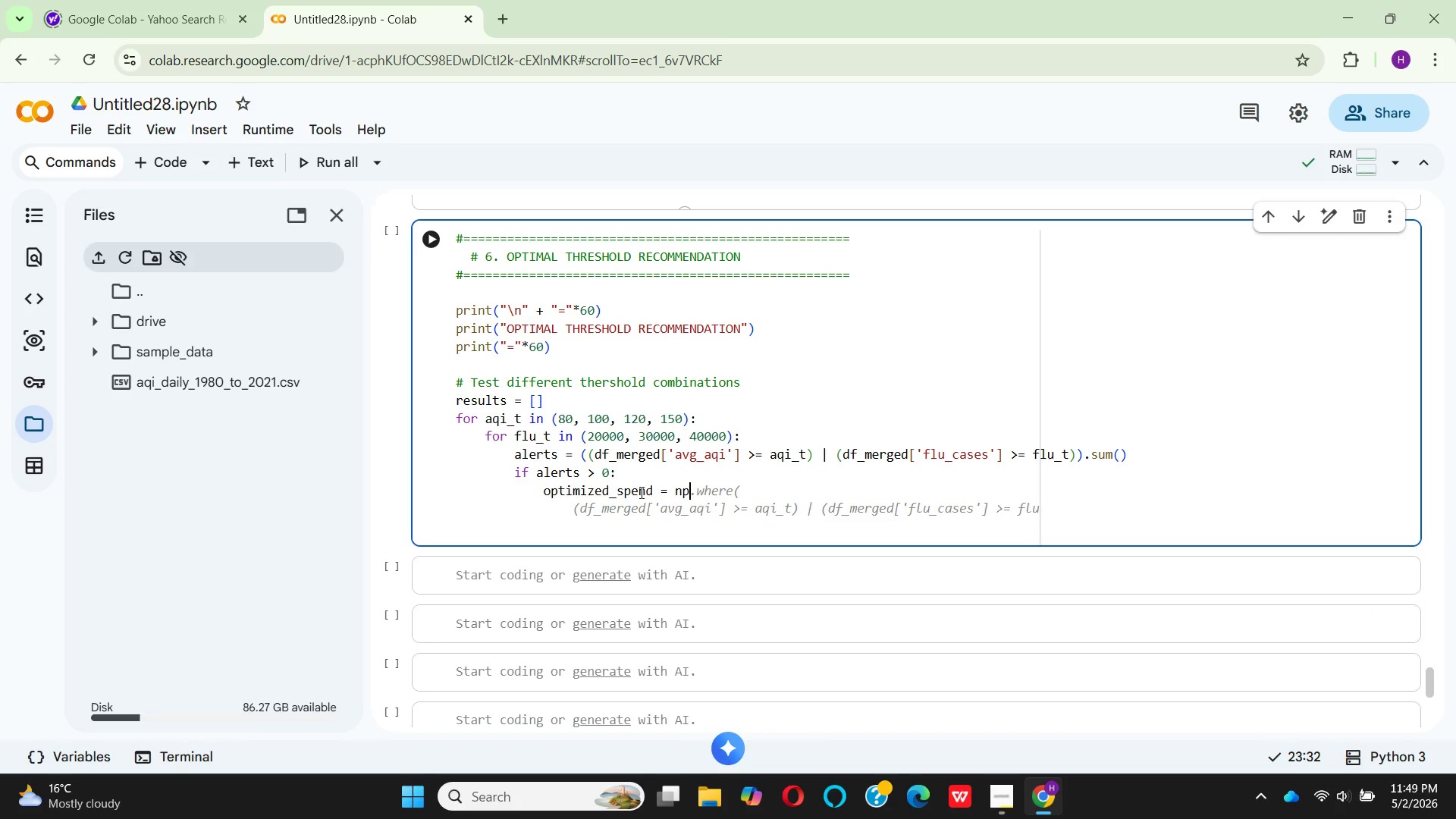 
wait(9.25)
 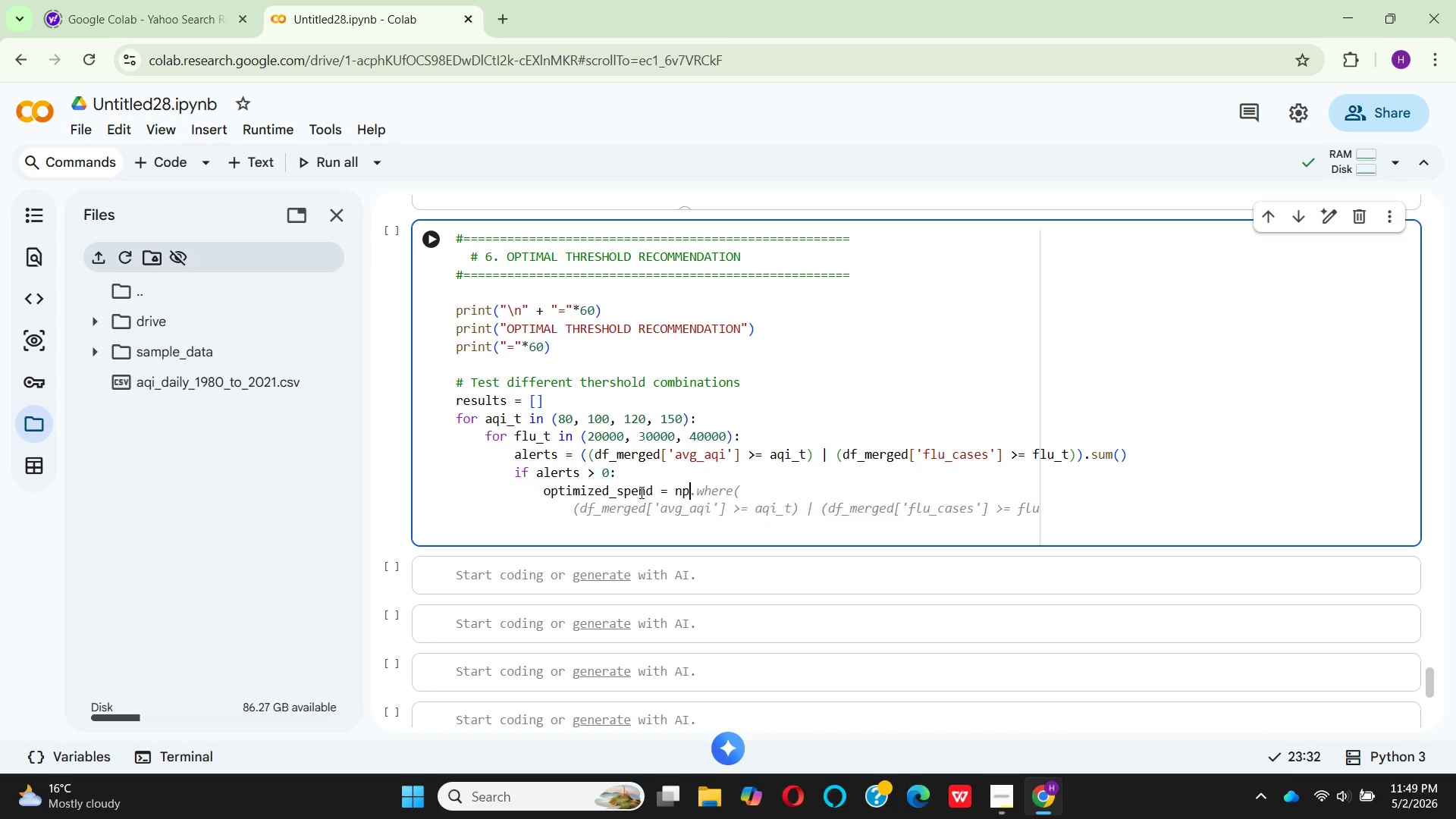 
type(.WH)
 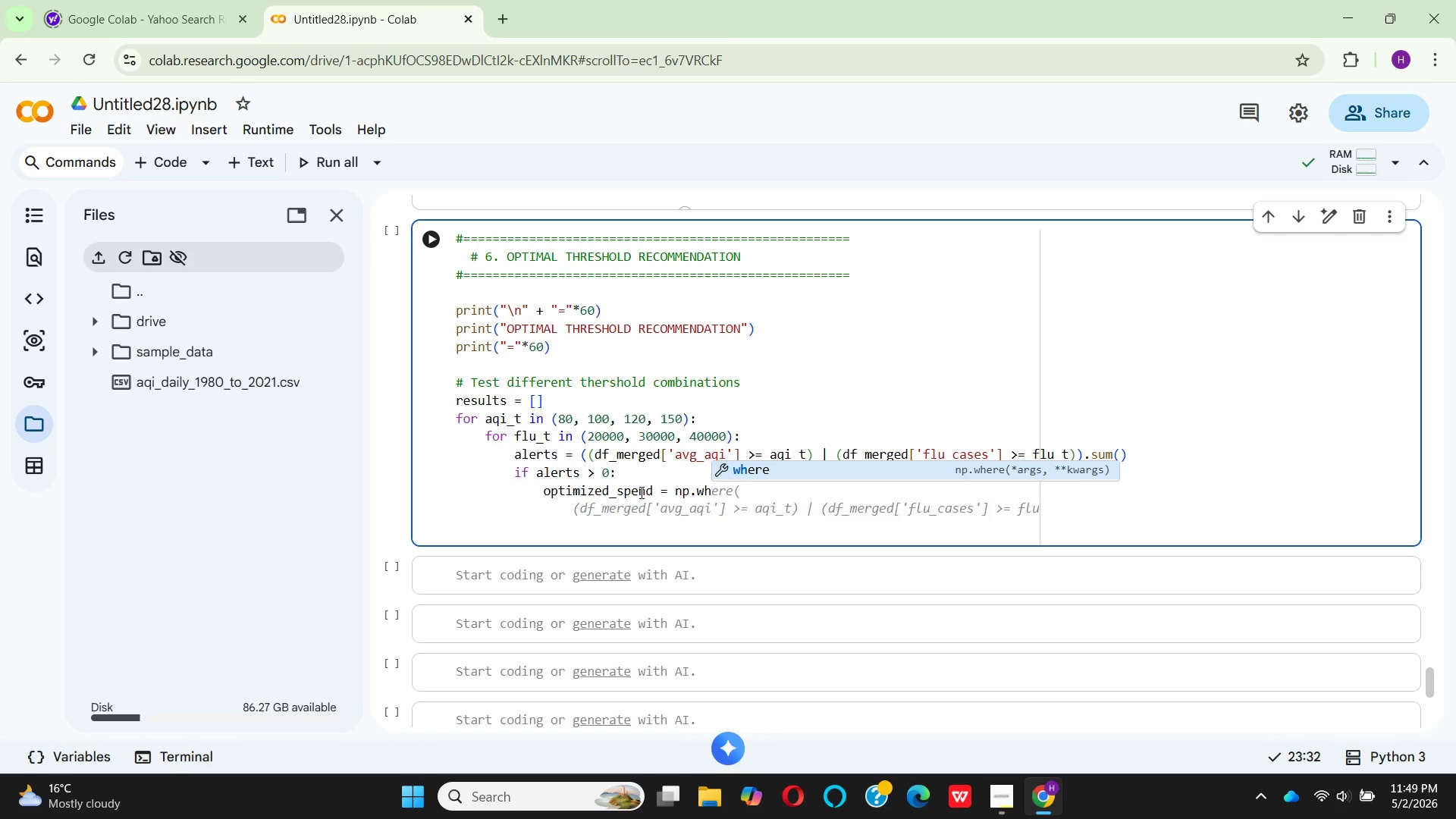 
key(Enter)
 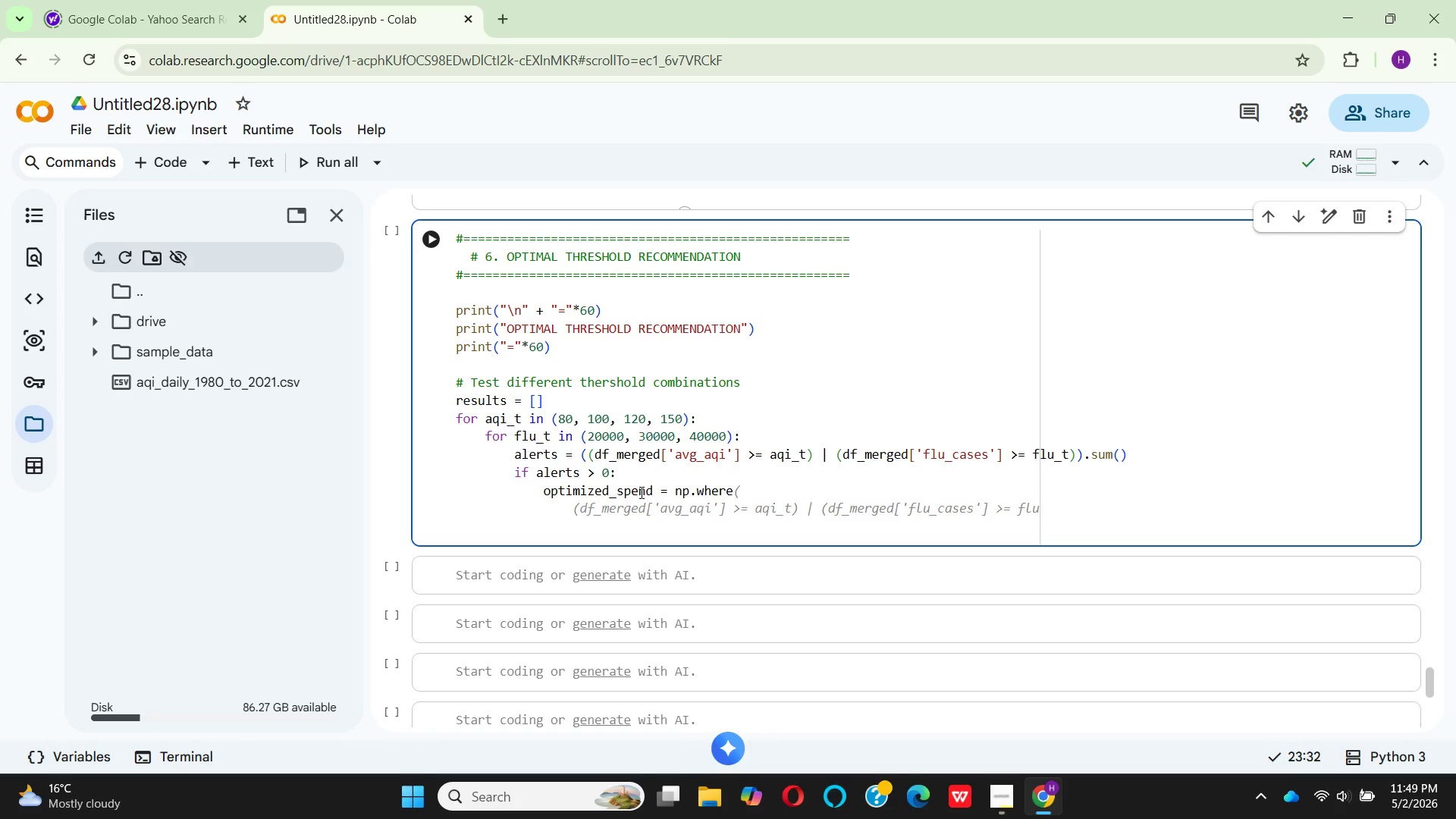 
key(Shift+9)
 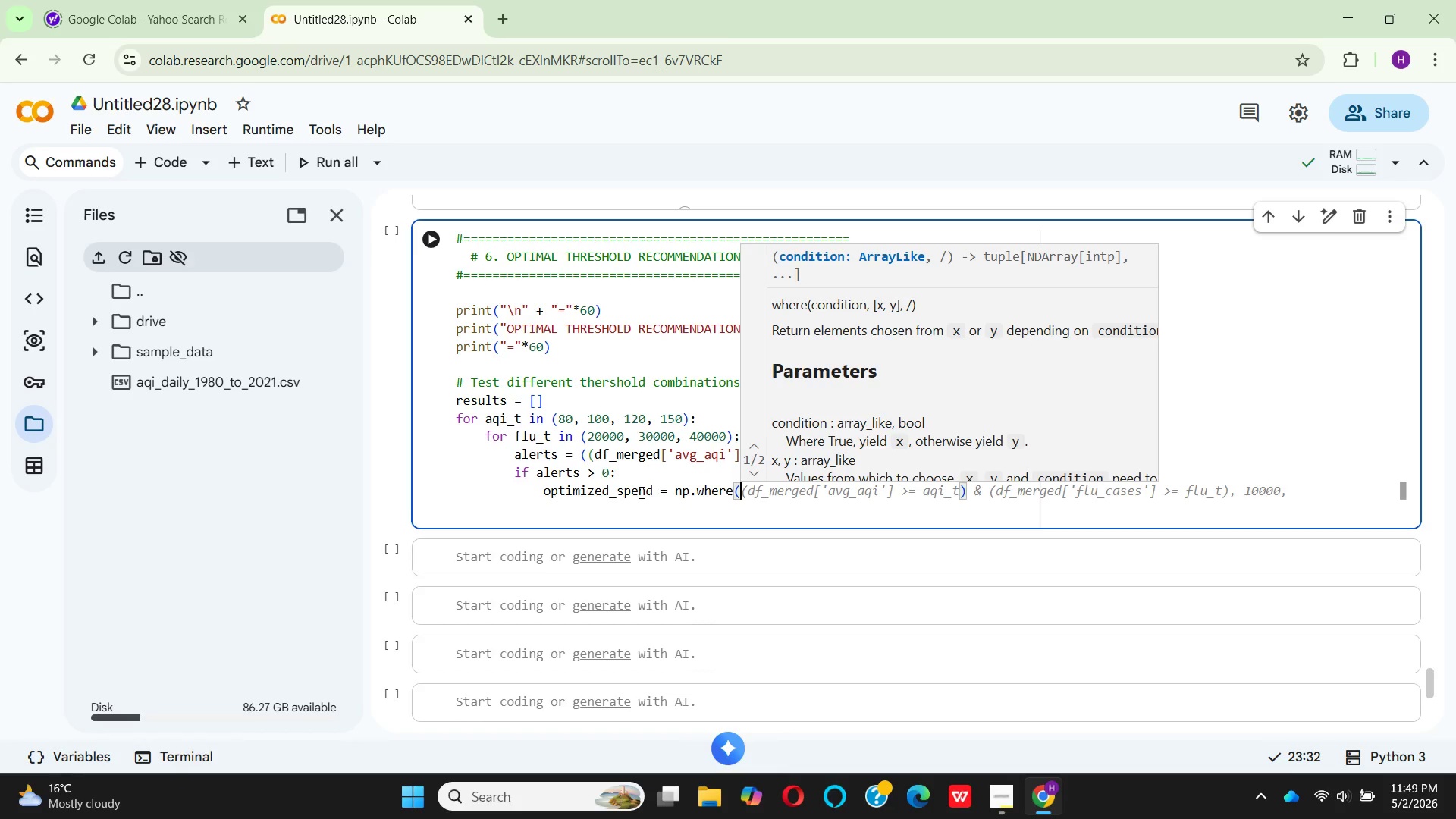 
key(Enter)
 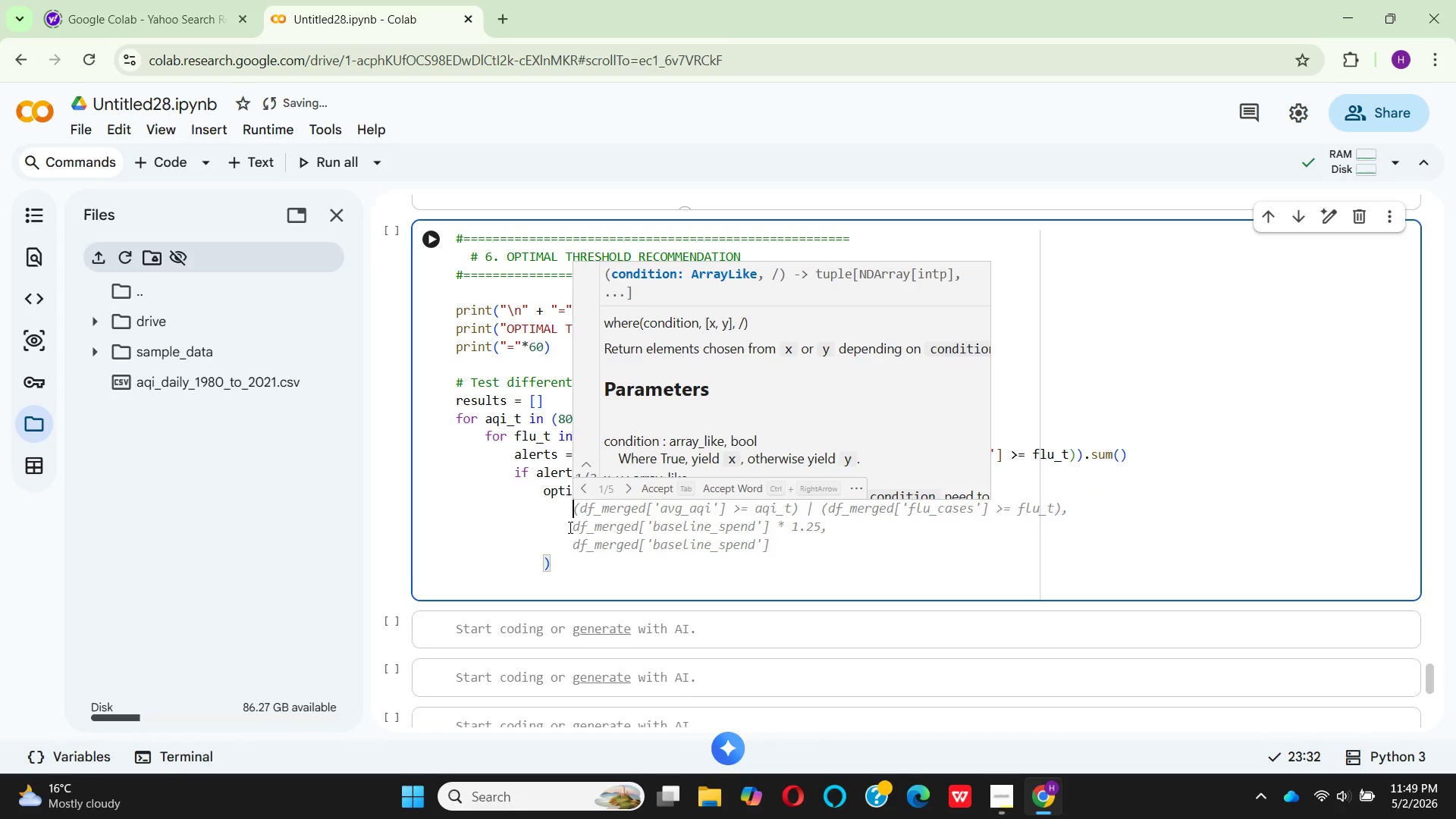 
wait(10.39)
 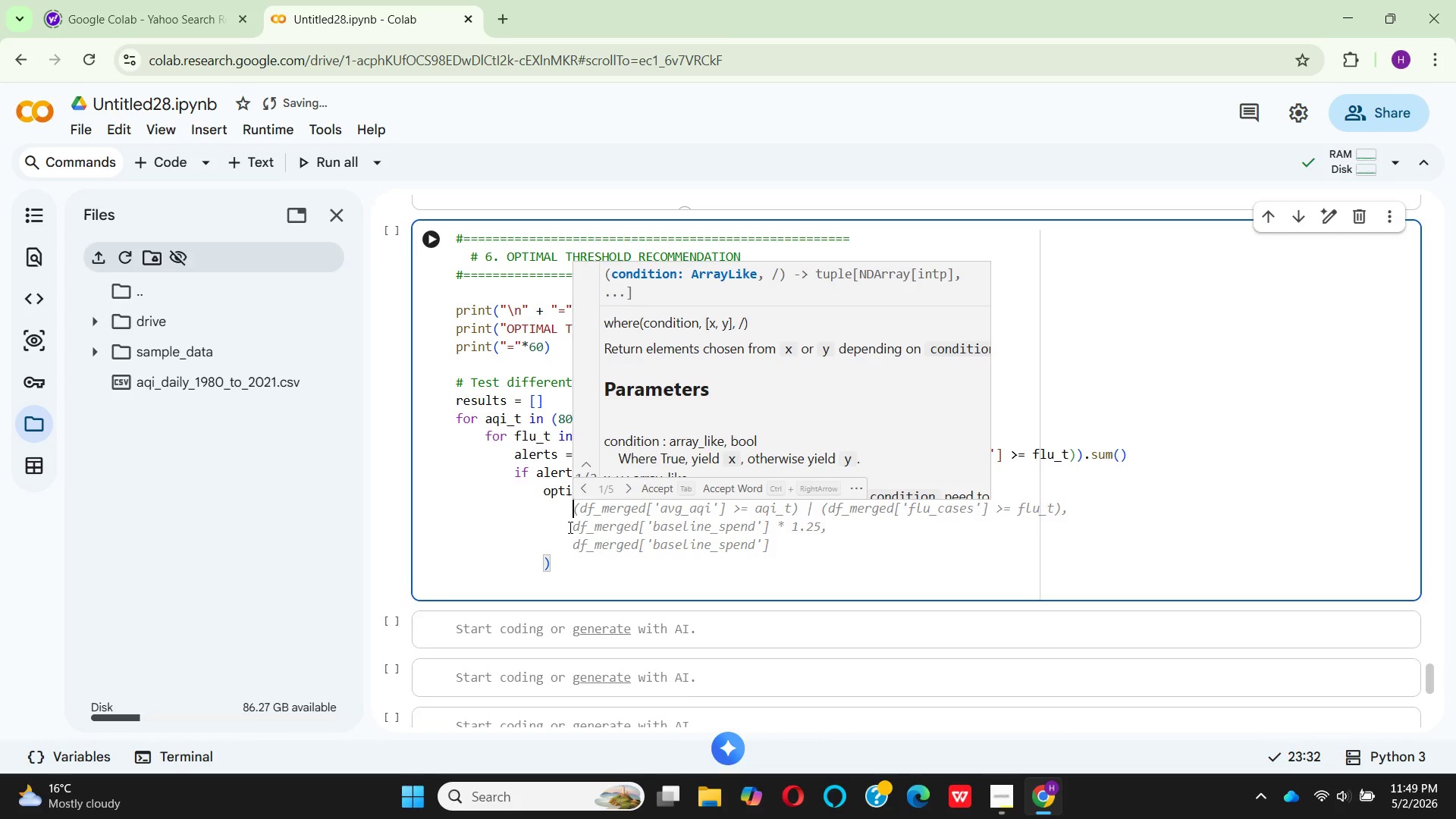 
left_click([657, 489])
 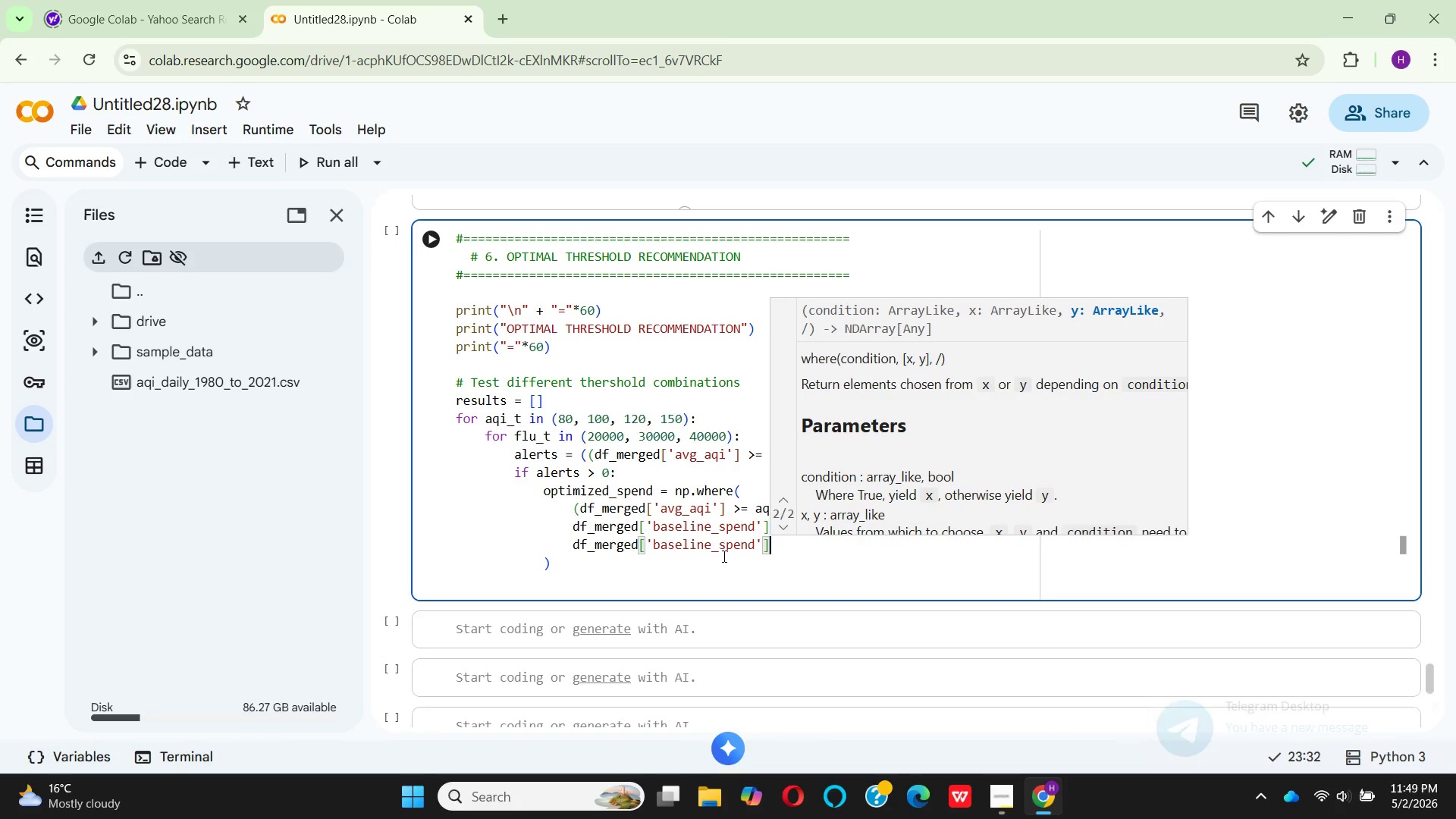 
wait(16.34)
 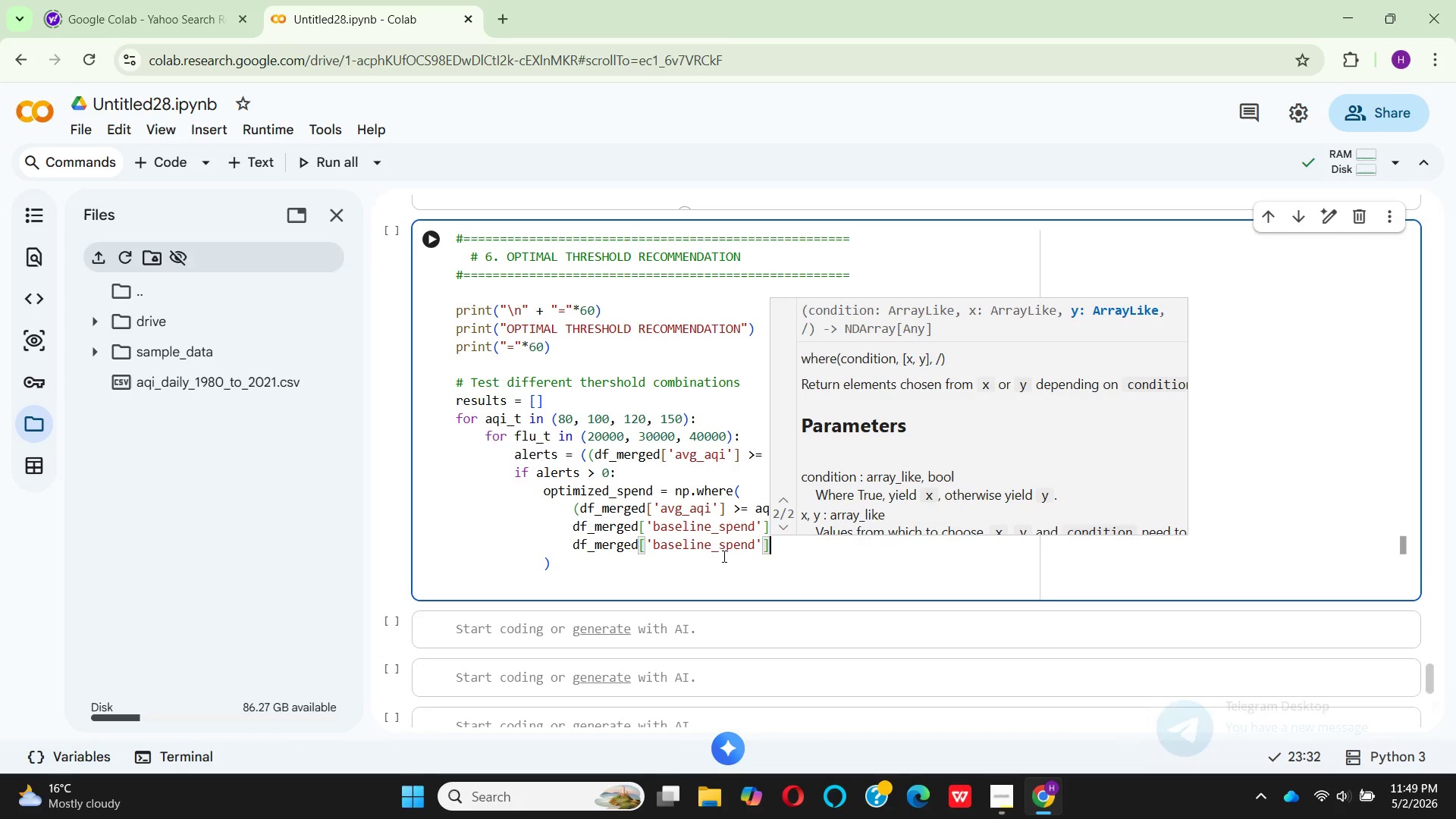 
left_click([792, 582])
 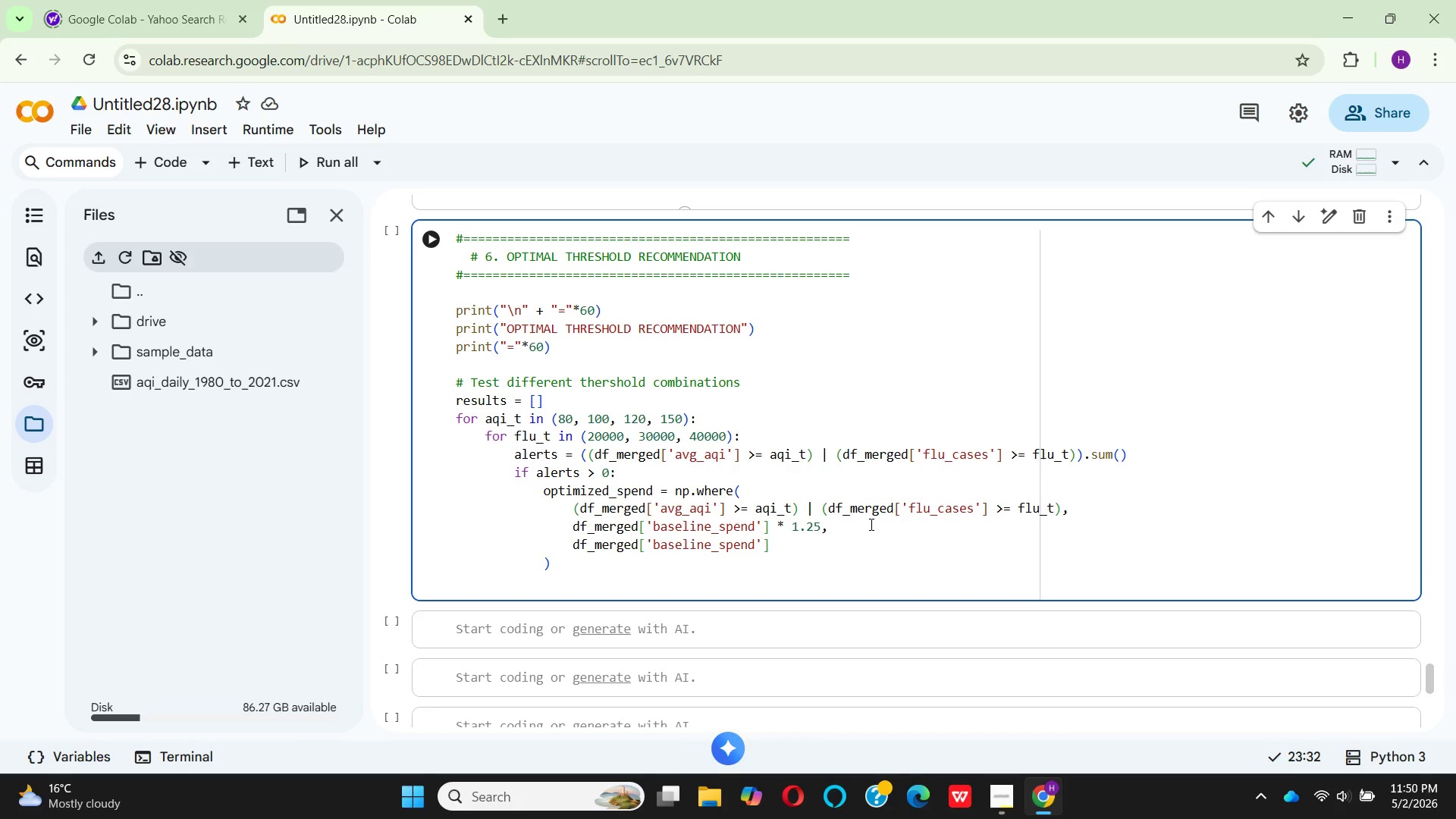 
wait(24.47)
 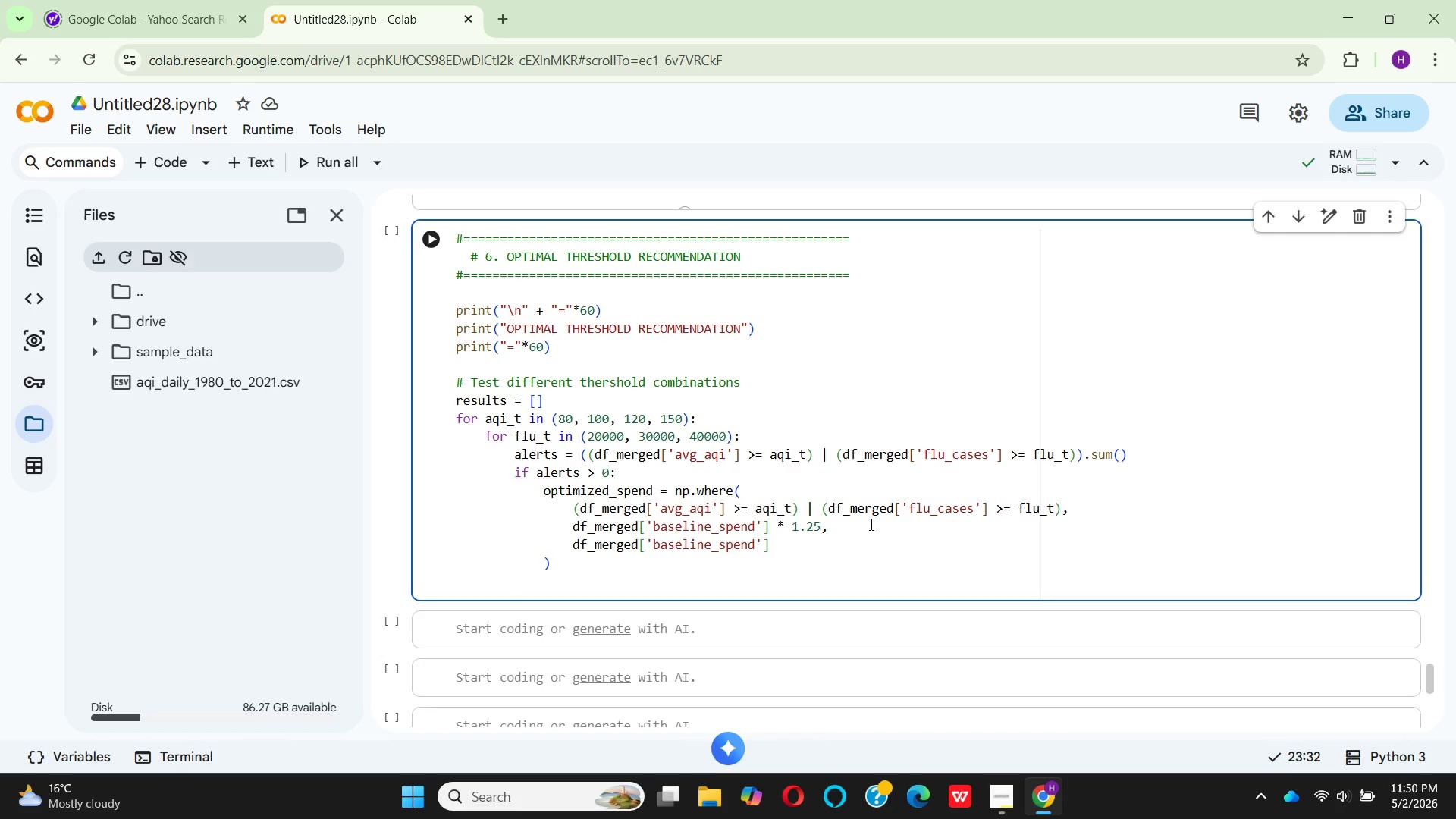 
left_click([566, 570])
 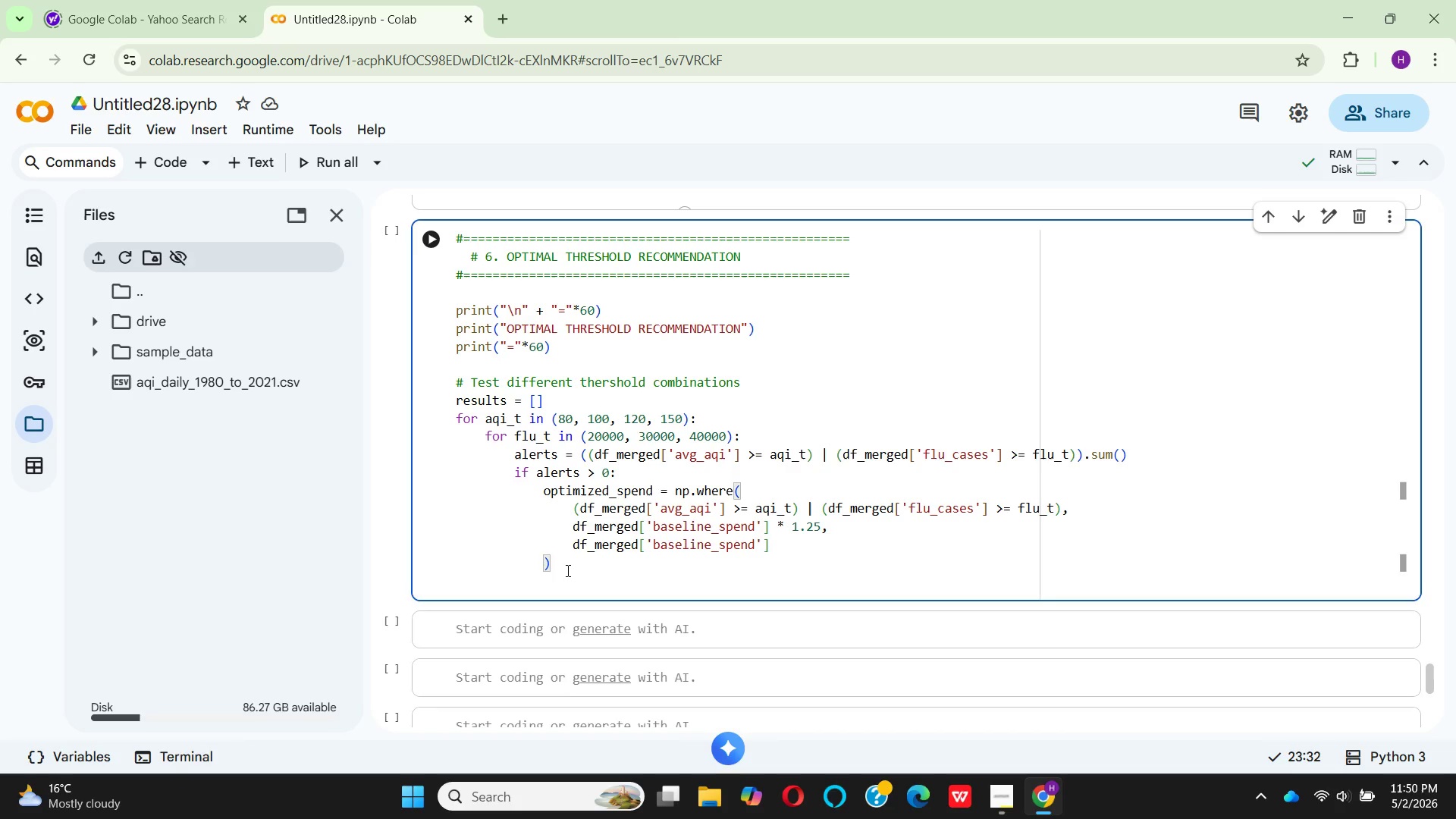 
key(Enter)
 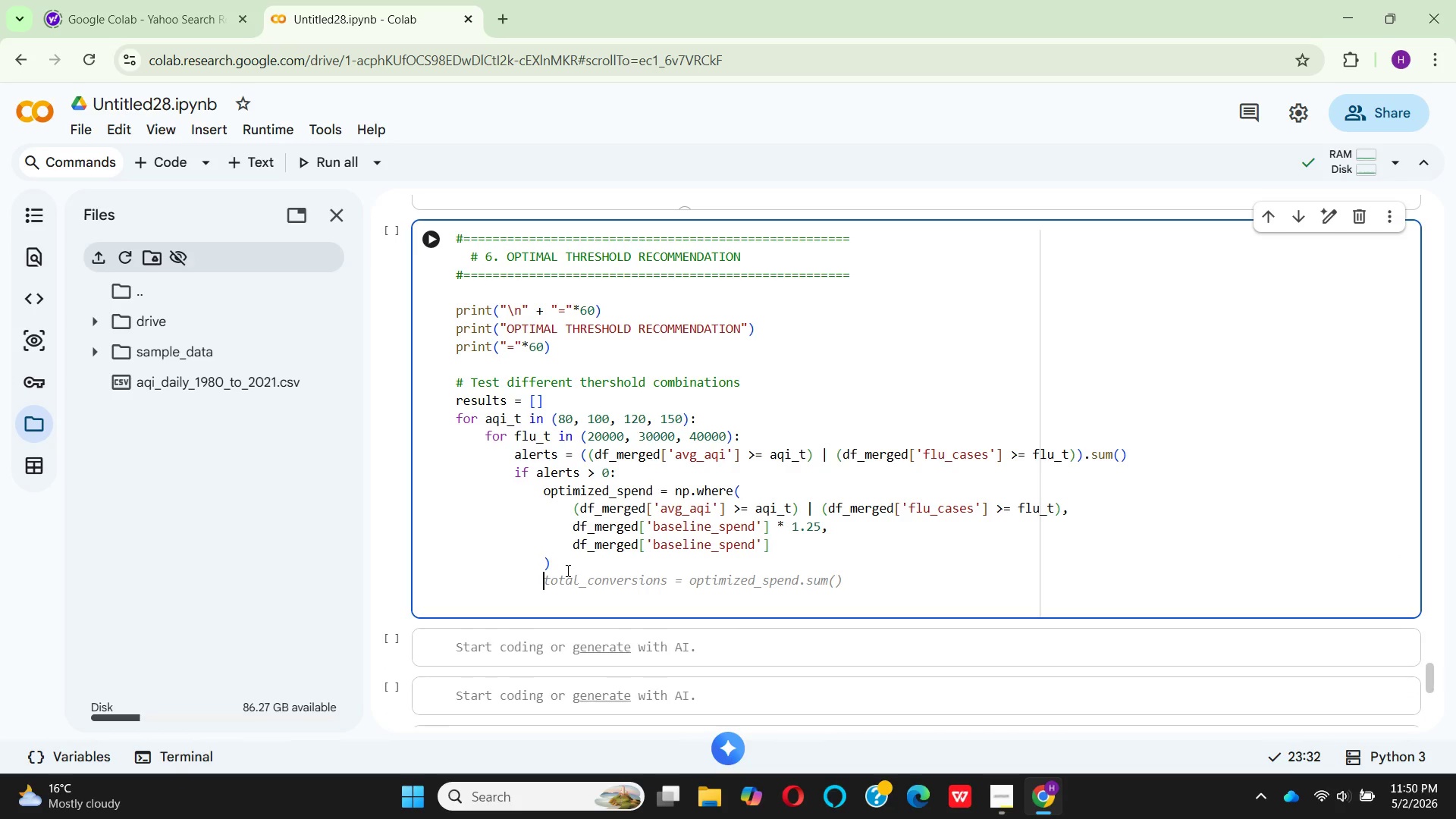 
hold_key(key=B, duration=0.31)
 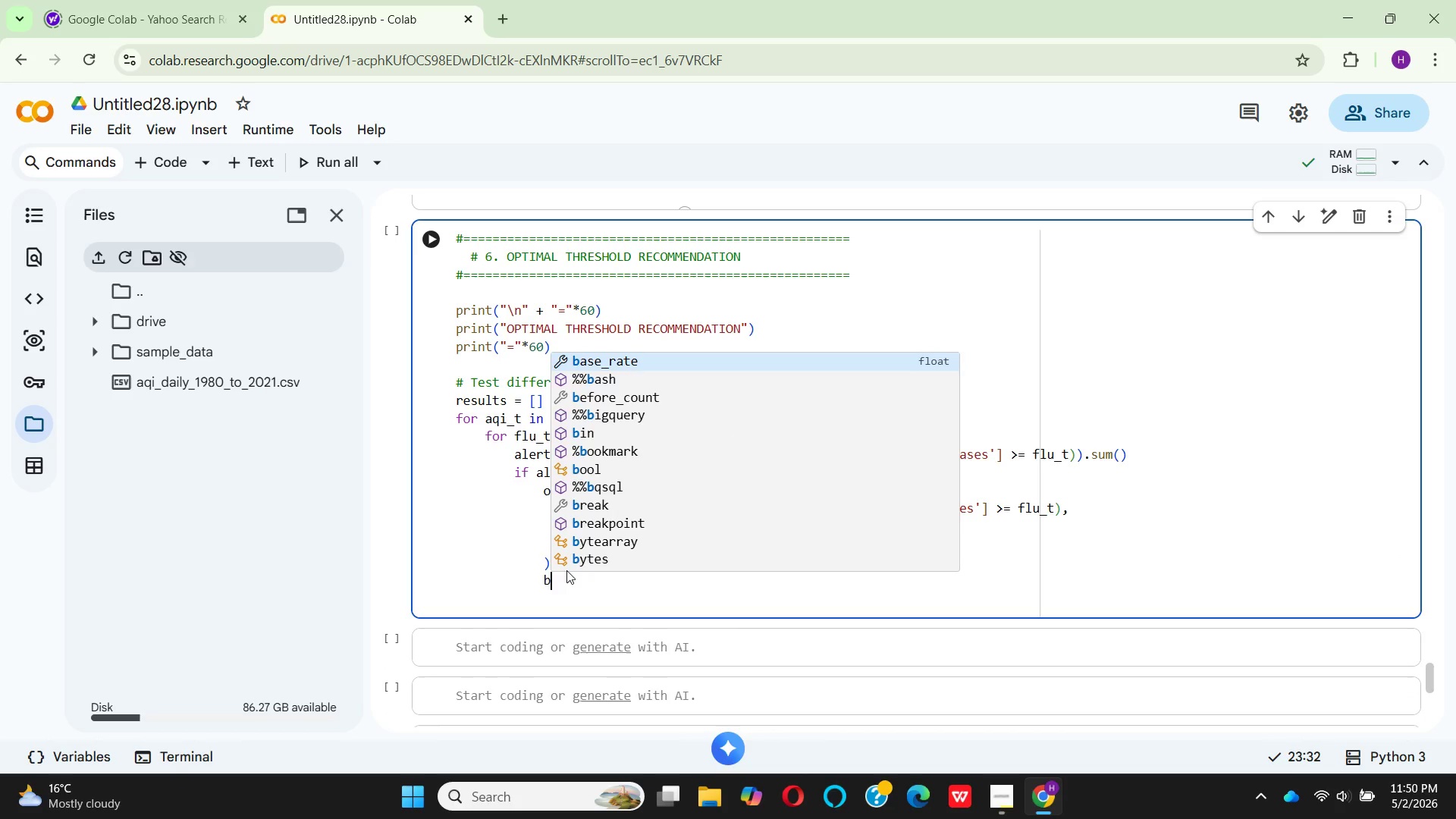 
key(A)
 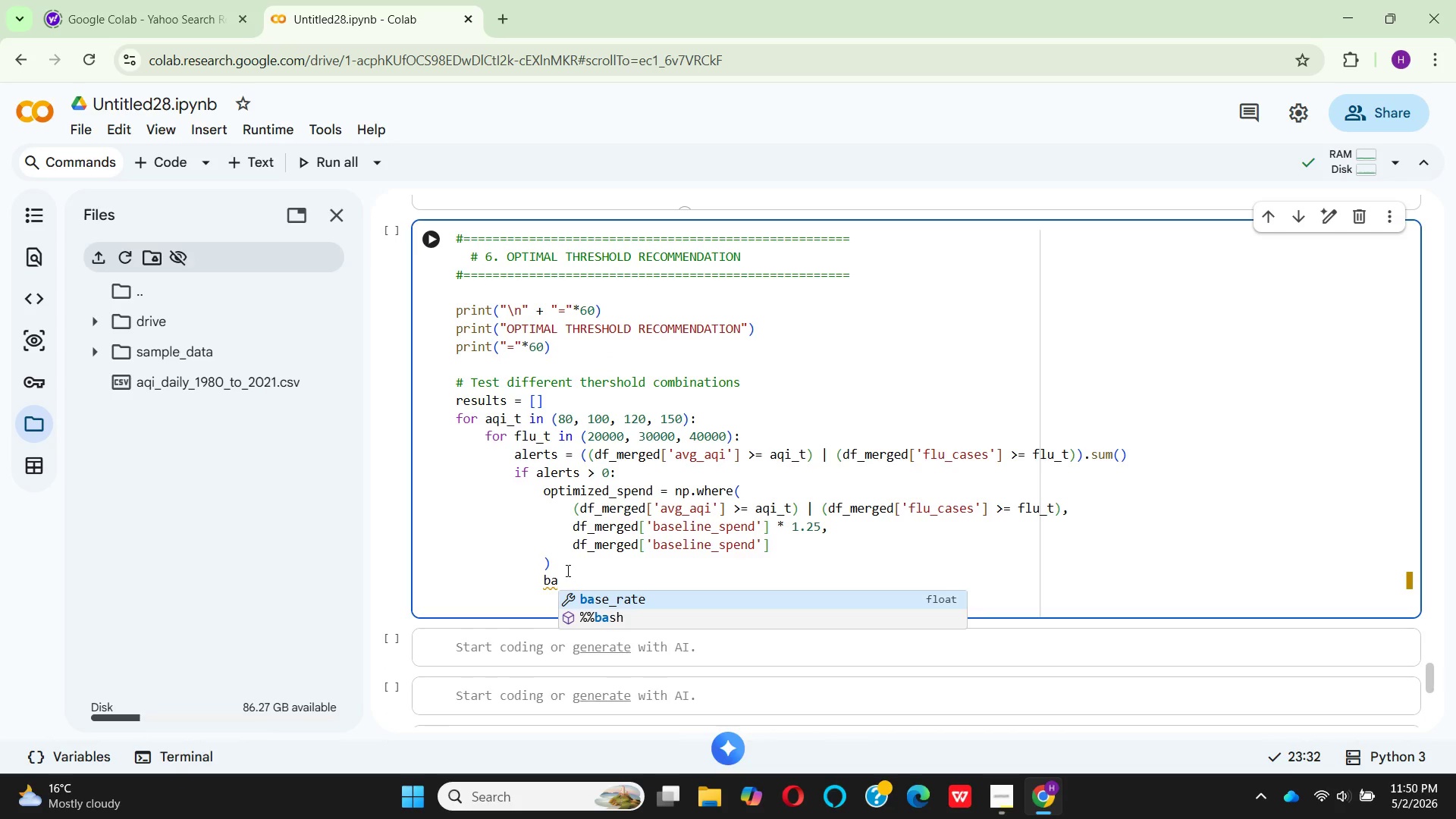 
type(SELINE)
 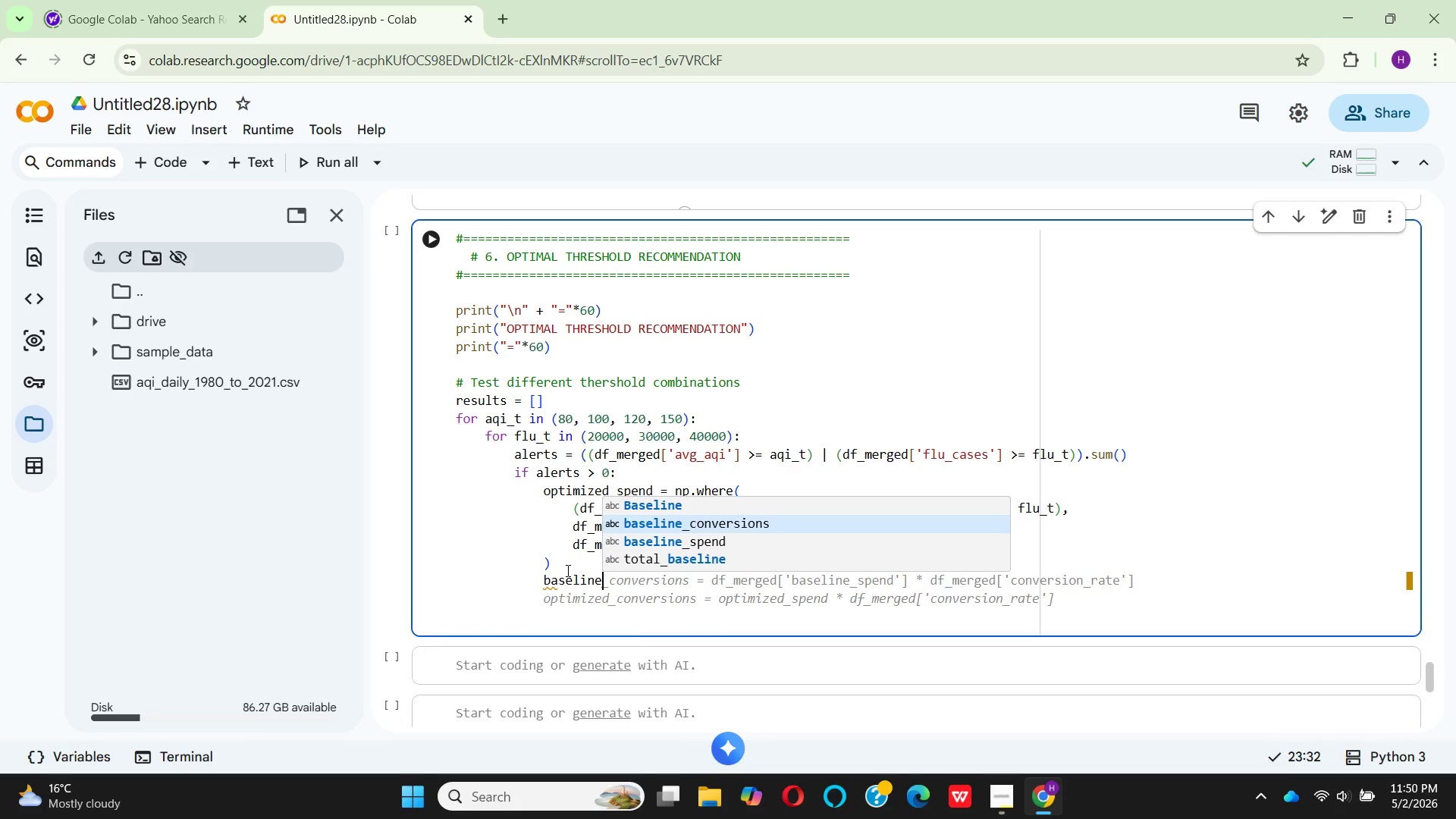 
key(Shift+Minus)
 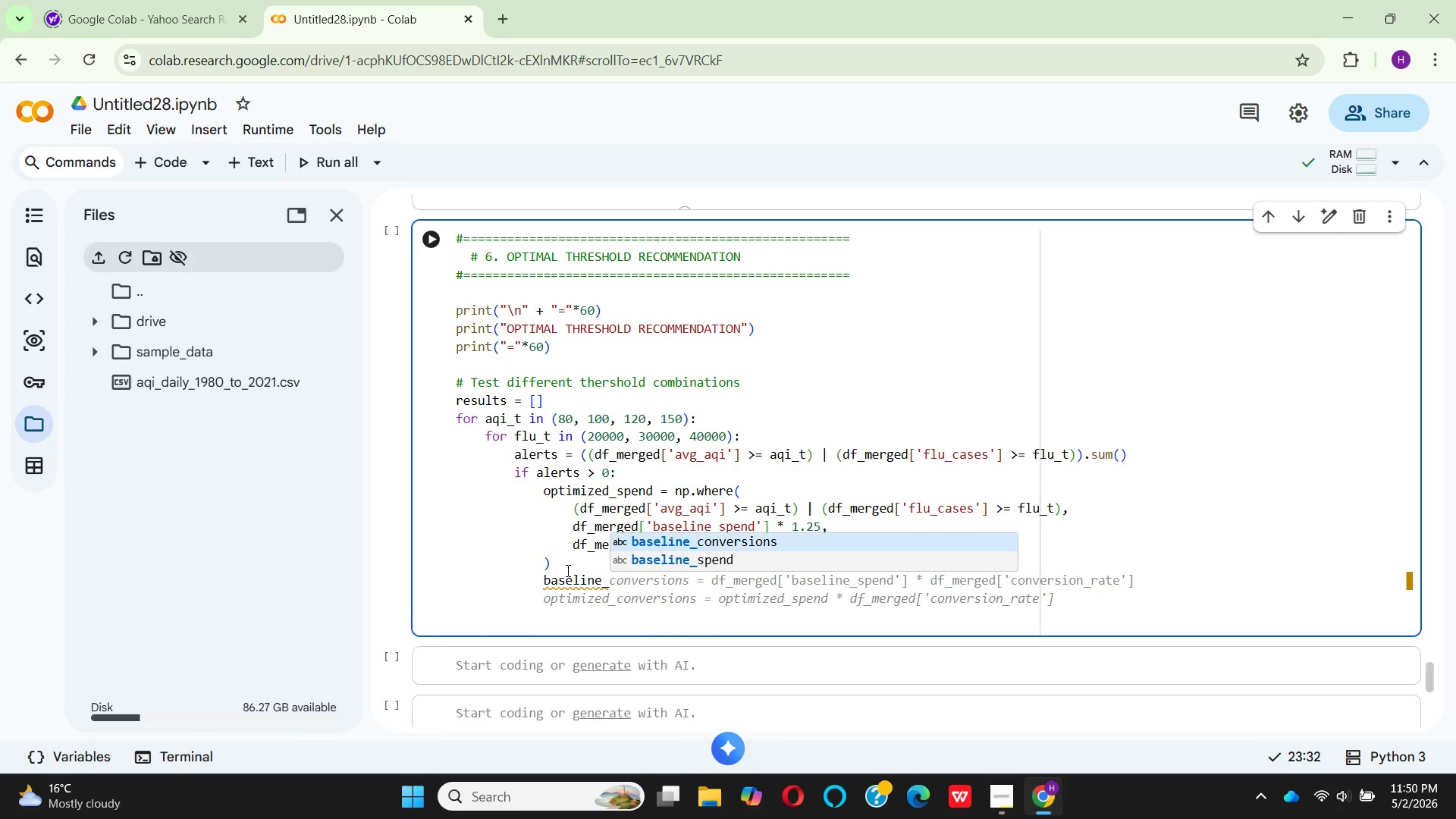 
type(CONV = ()
 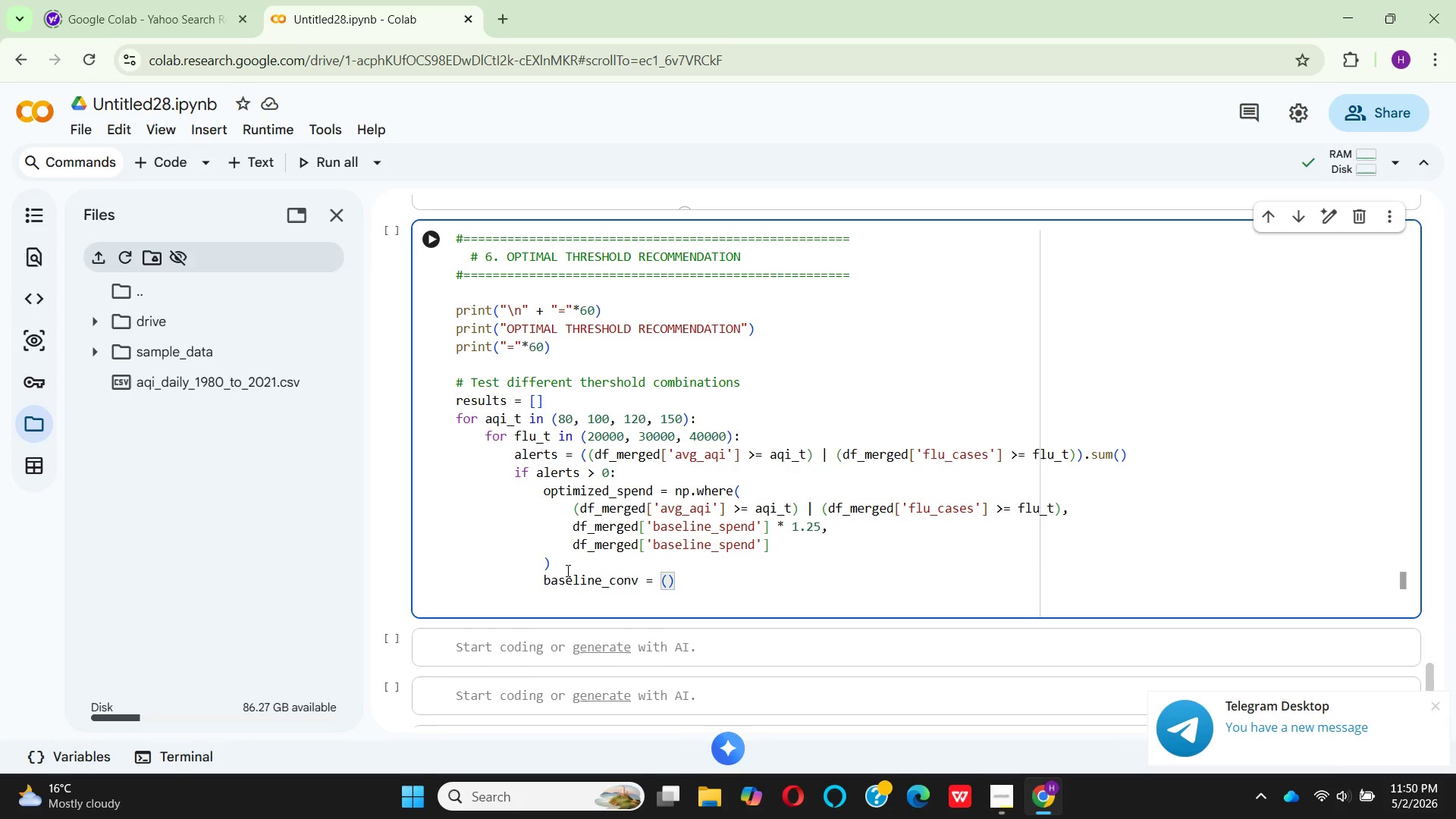 
type(DF_)
 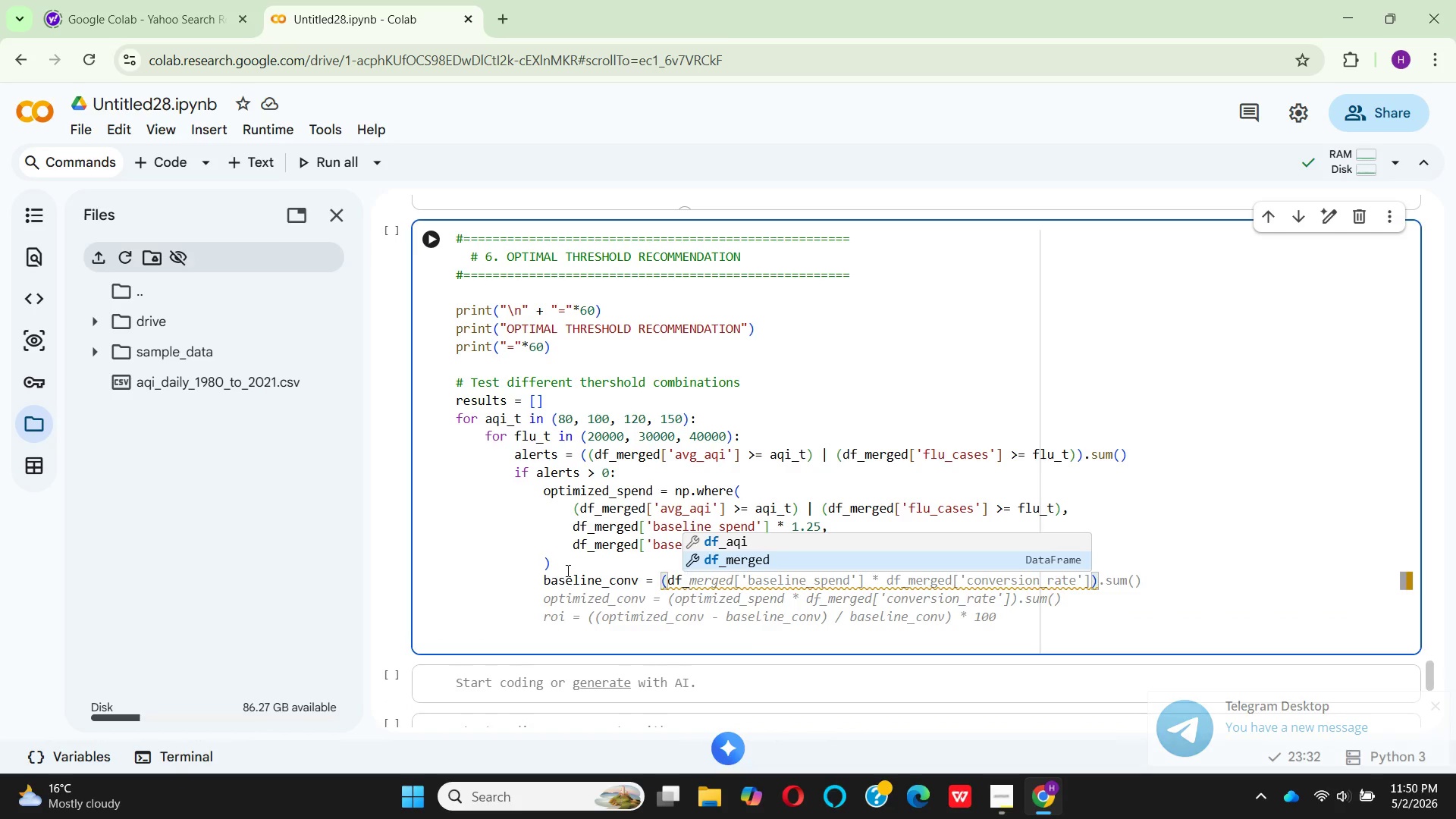 
key(Enter)
 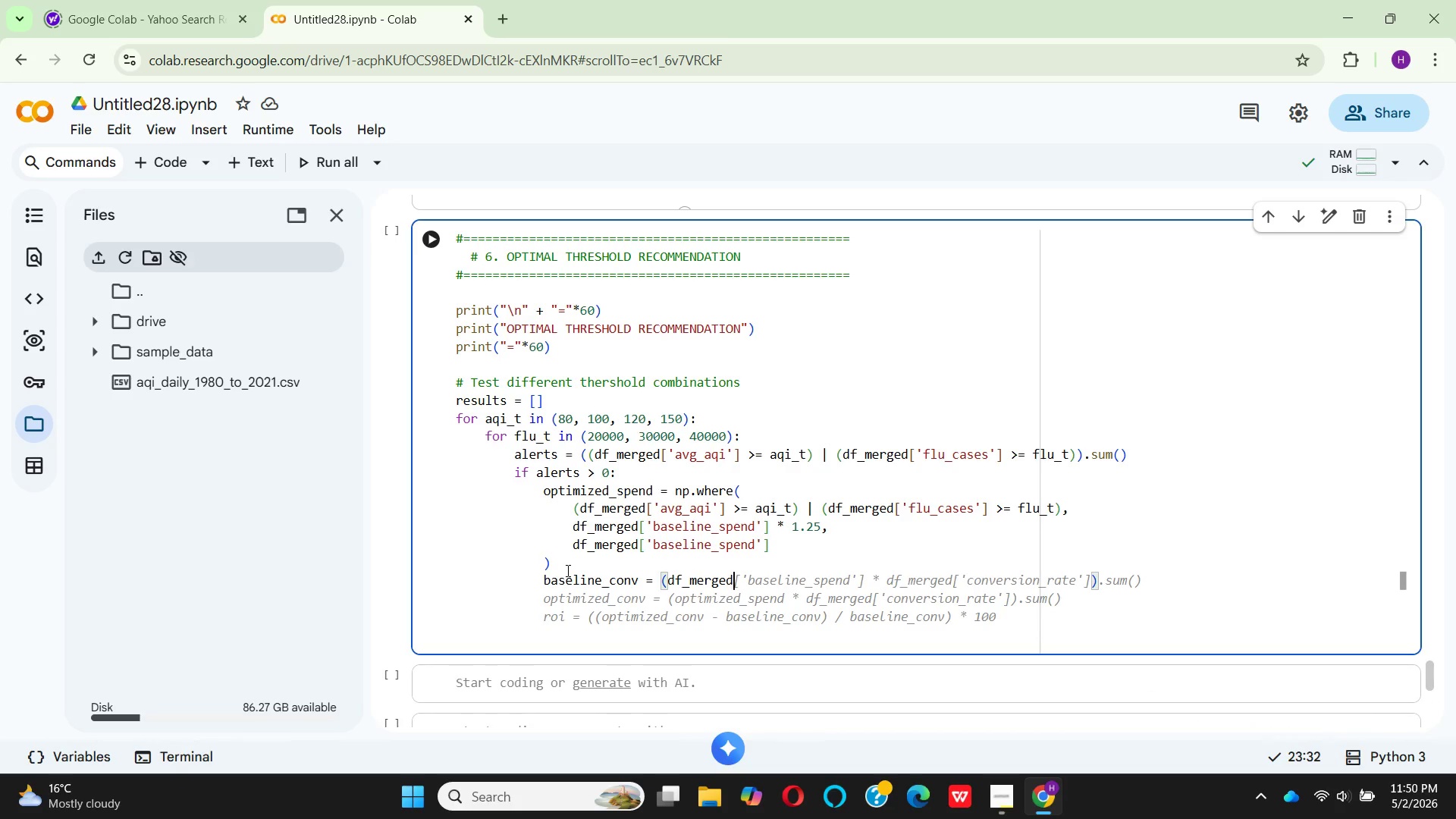 
key(BracketLeft)
 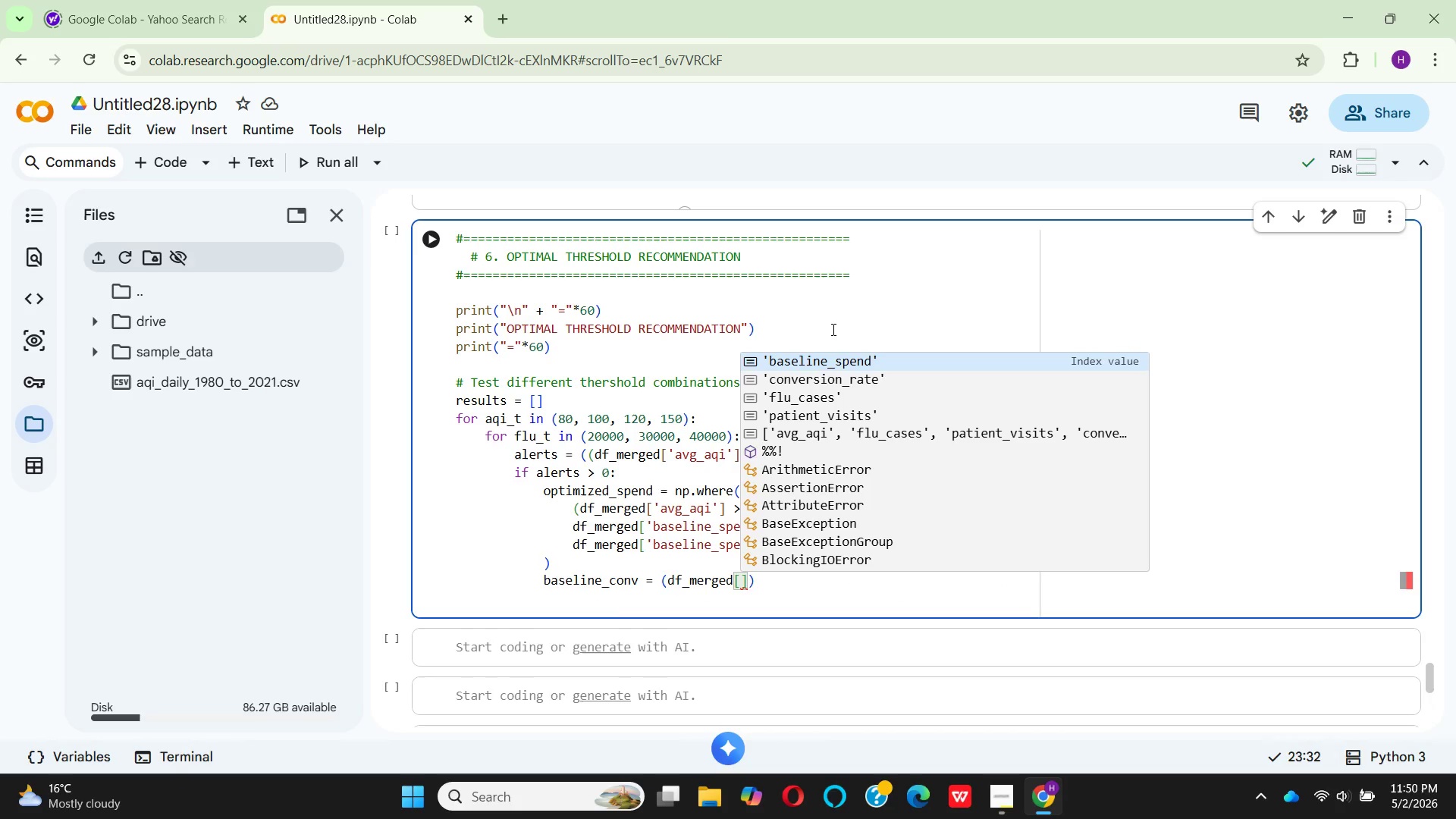 
left_click([823, 355])
 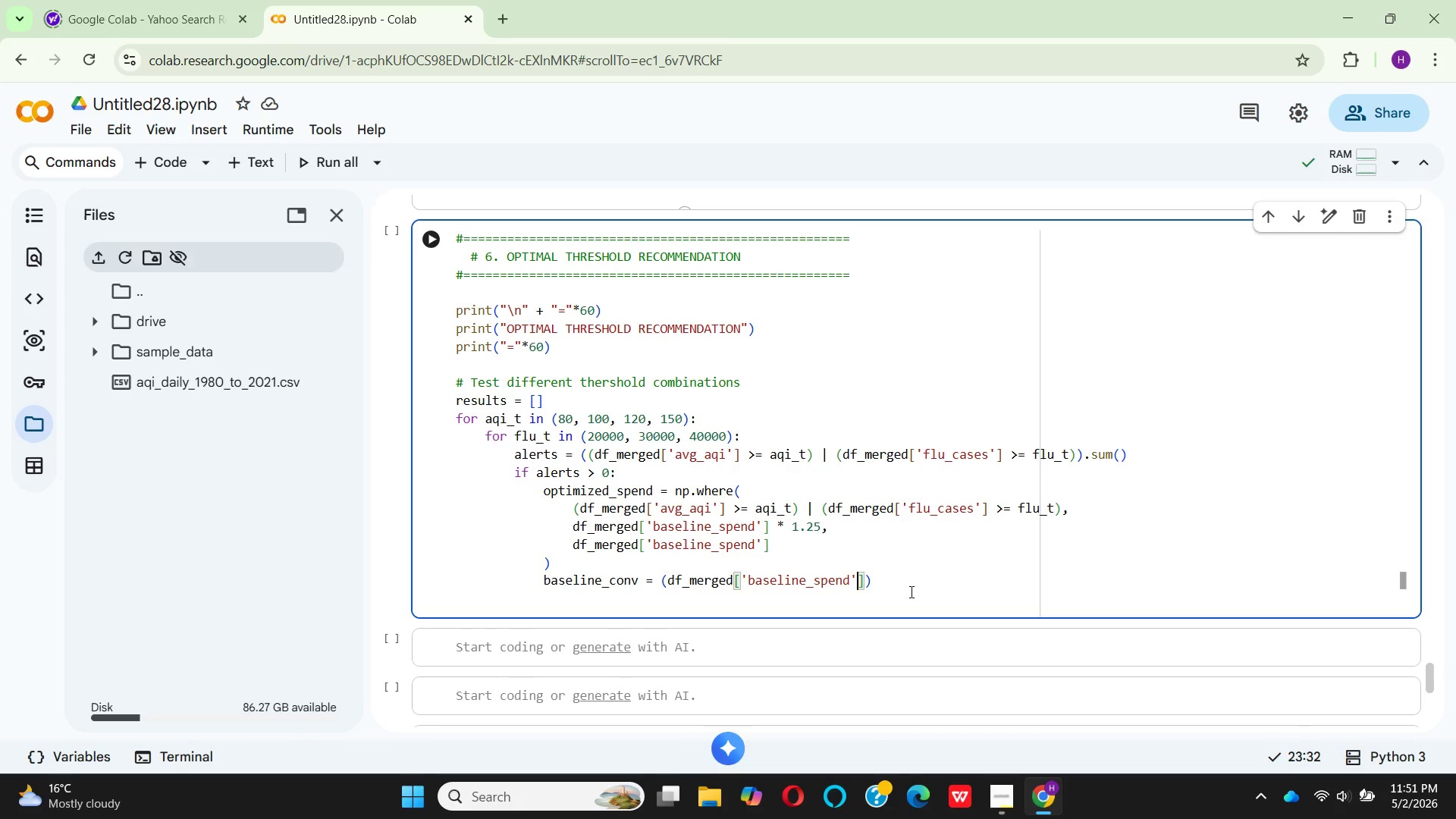 
wait(39.02)
 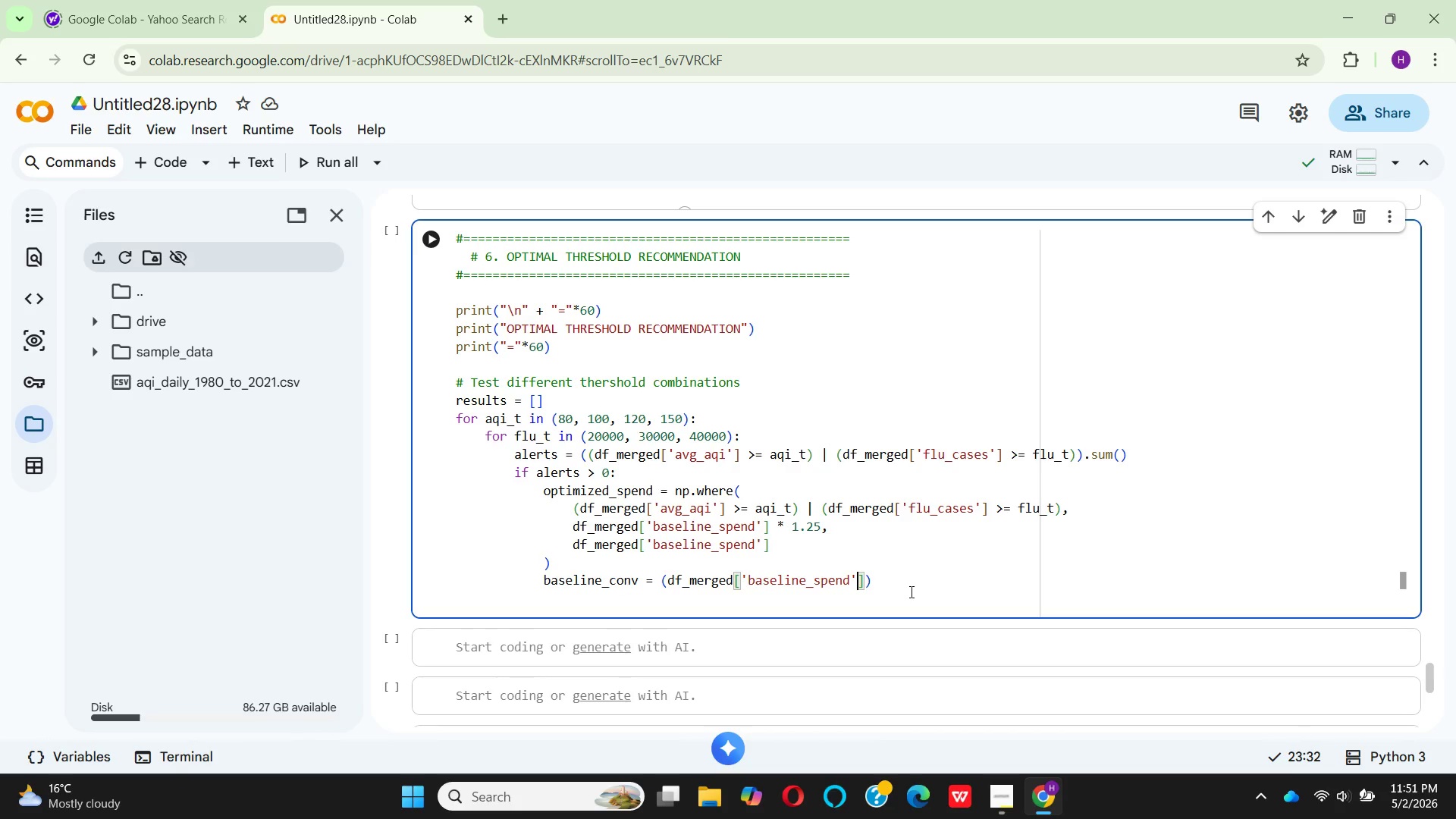 
key(ArrowRight)
 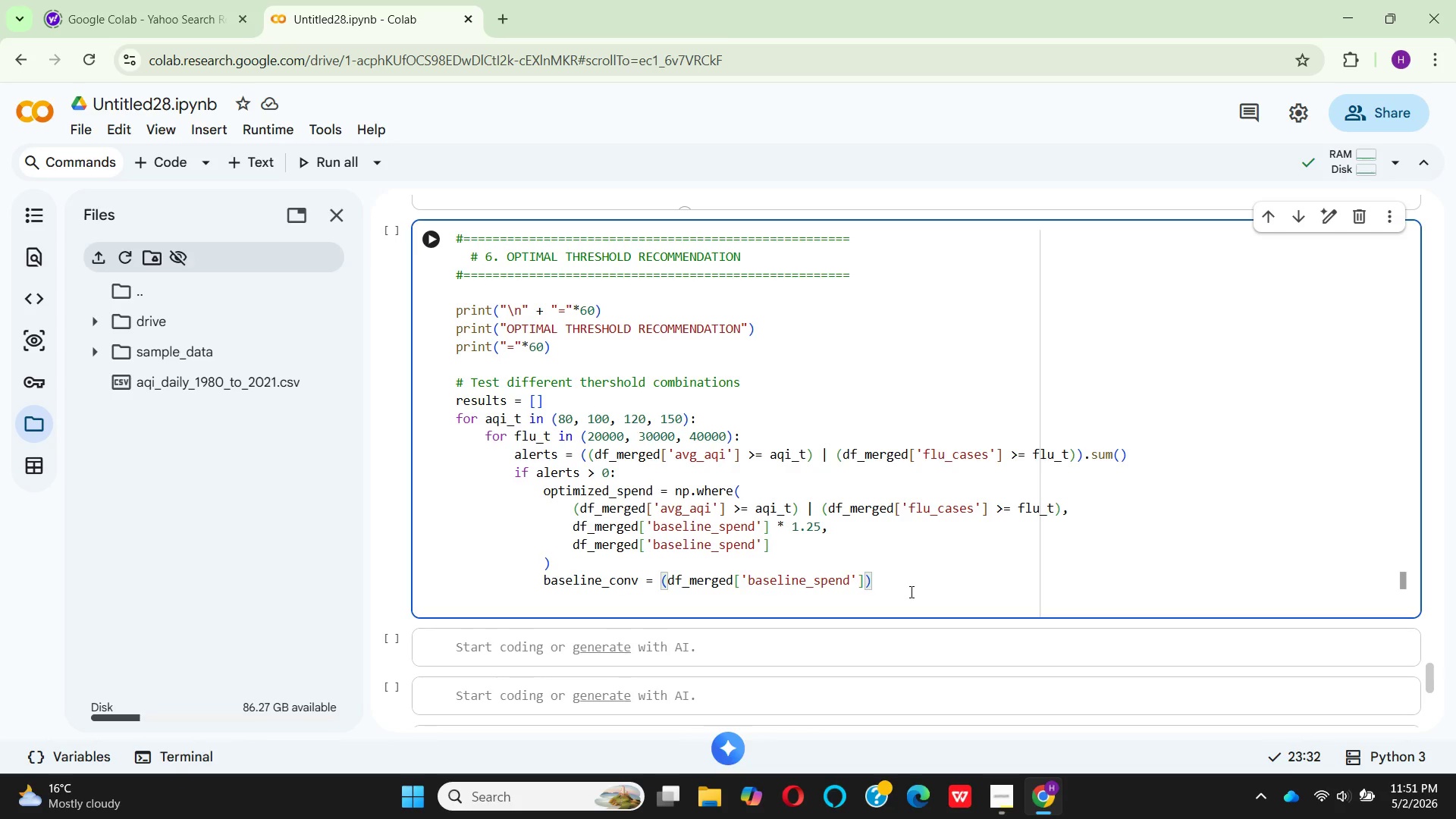 
type( * DF)
 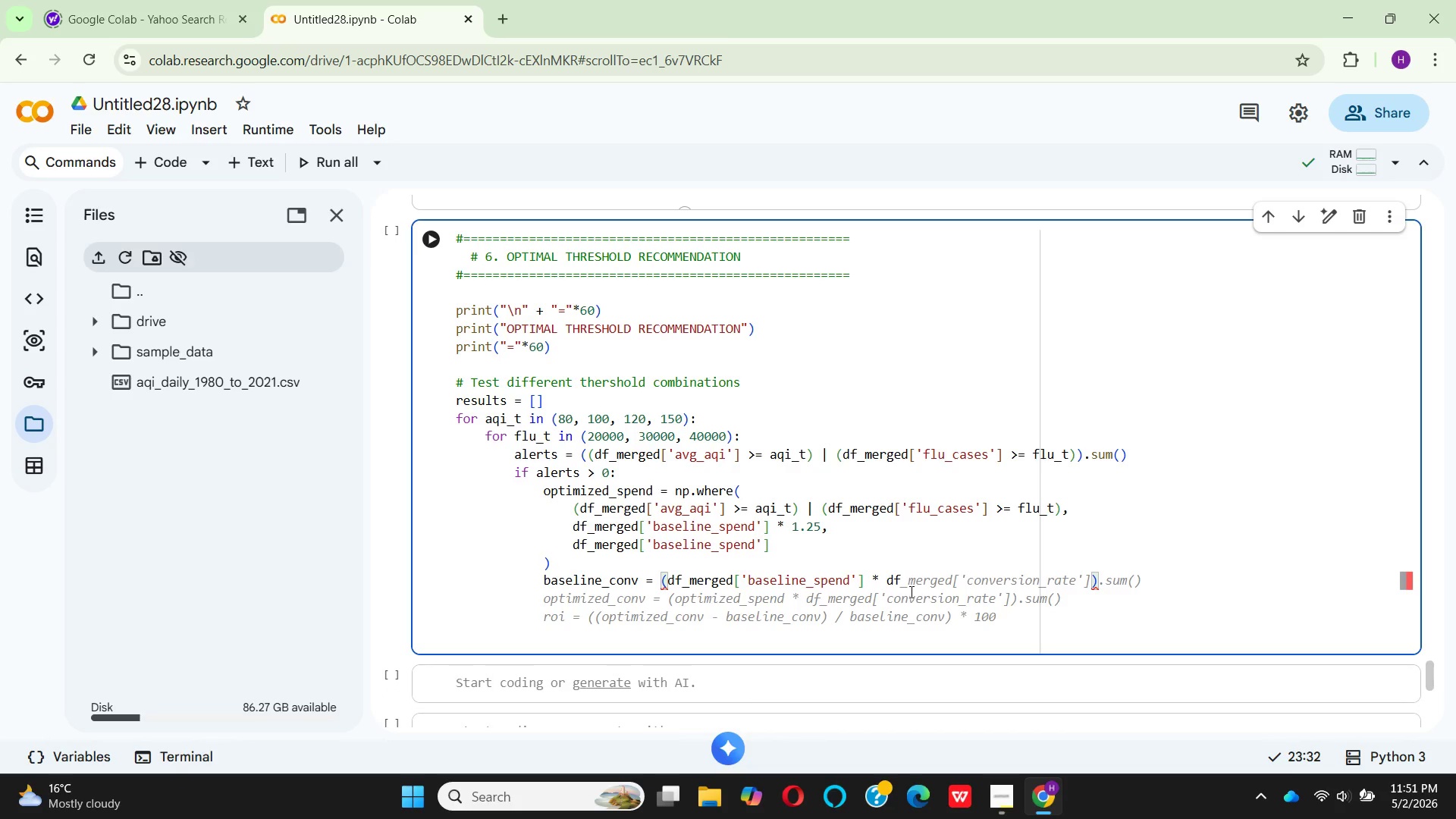 
key(Enter)
 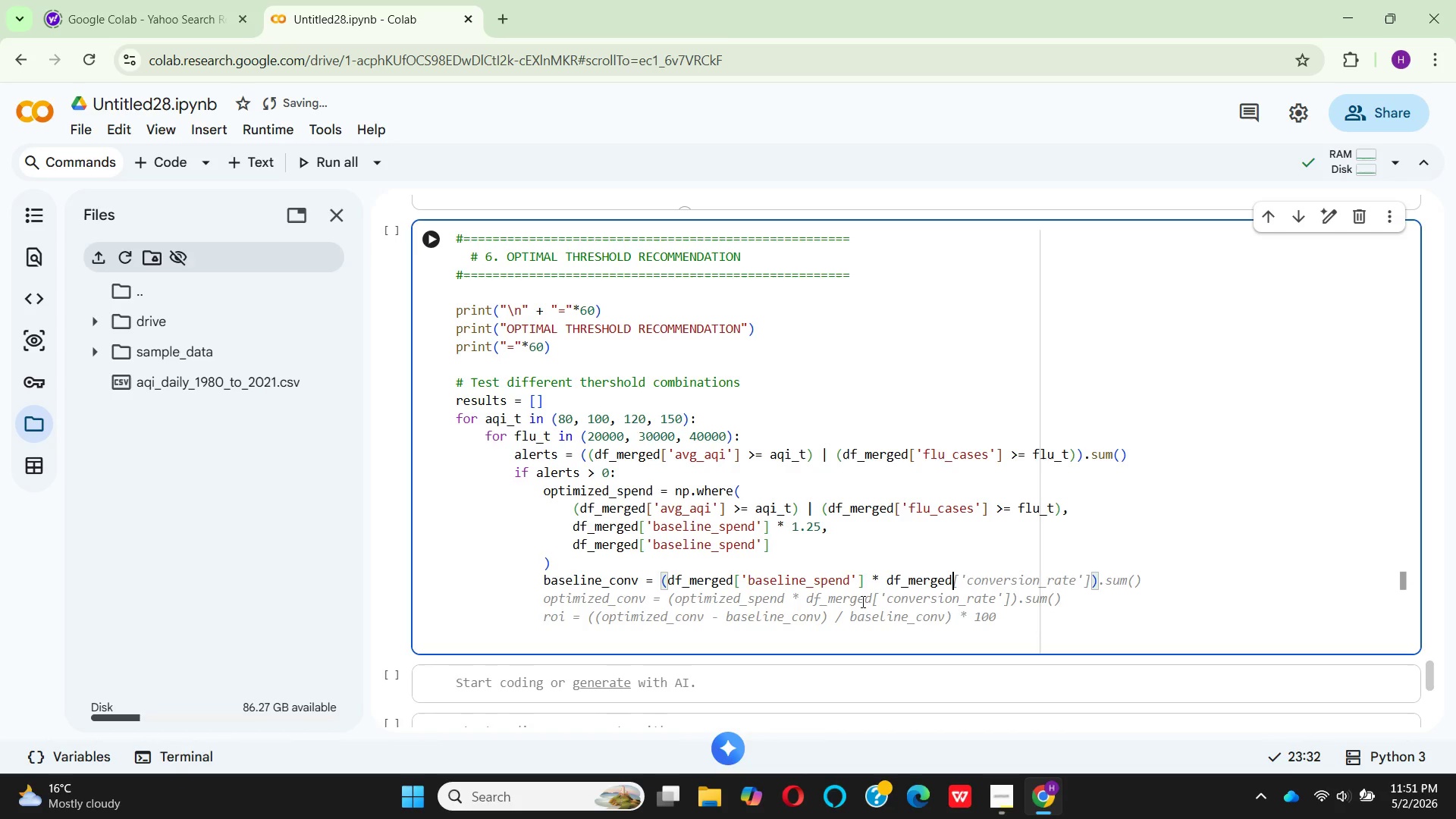 
mouse_move([1021, 571])
 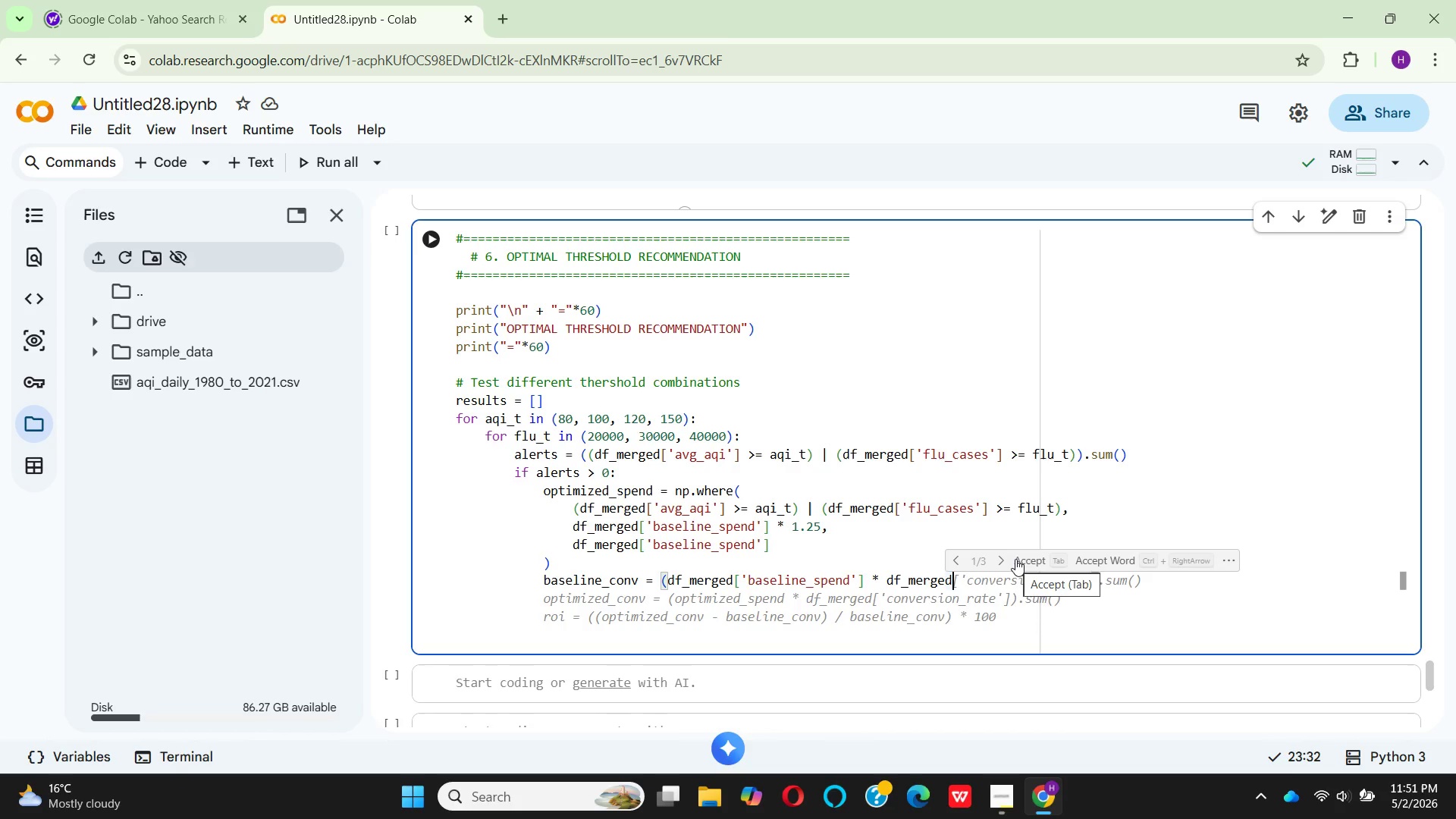 
left_click([1015, 559])
 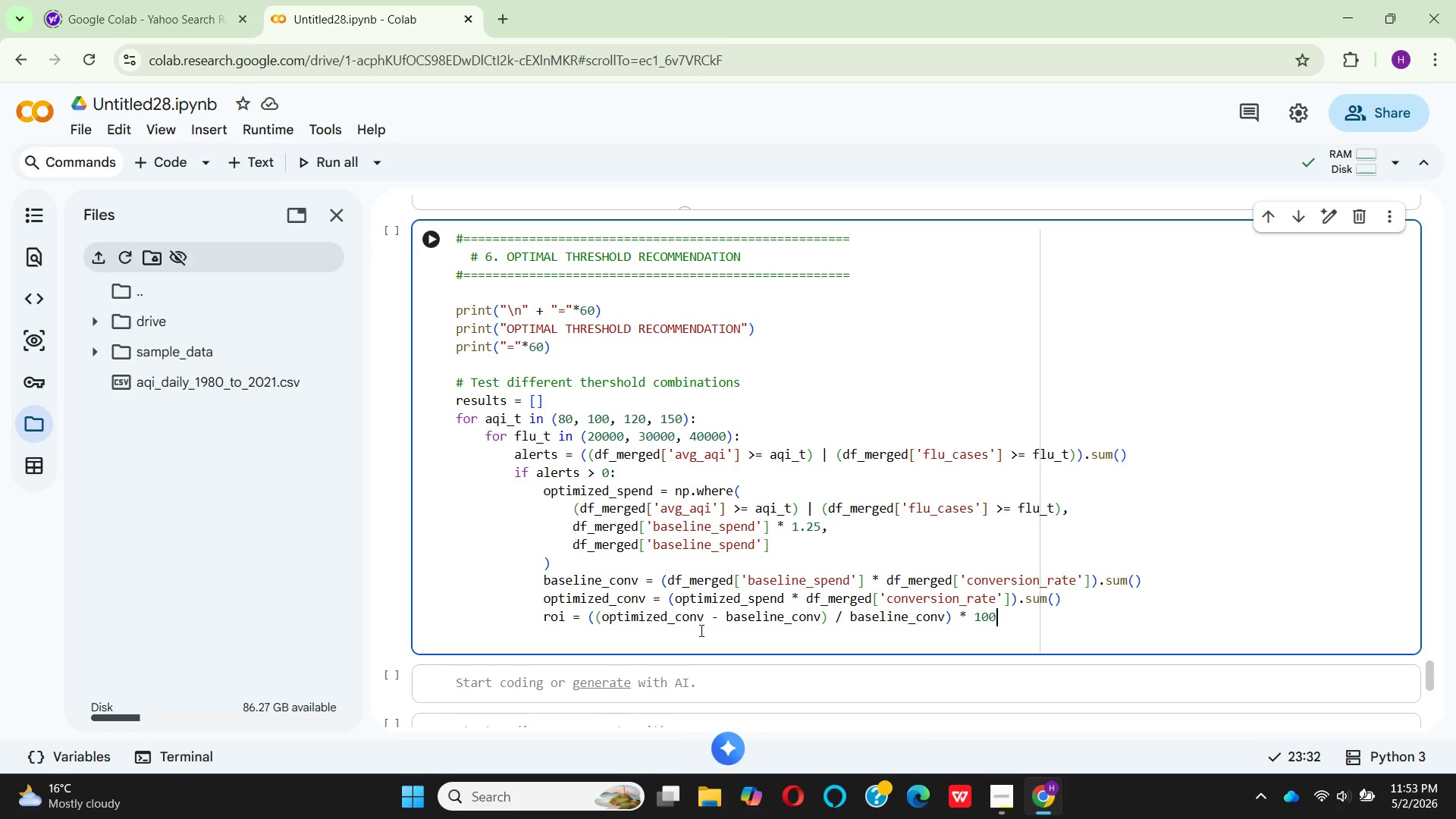 
wait(114.16)
 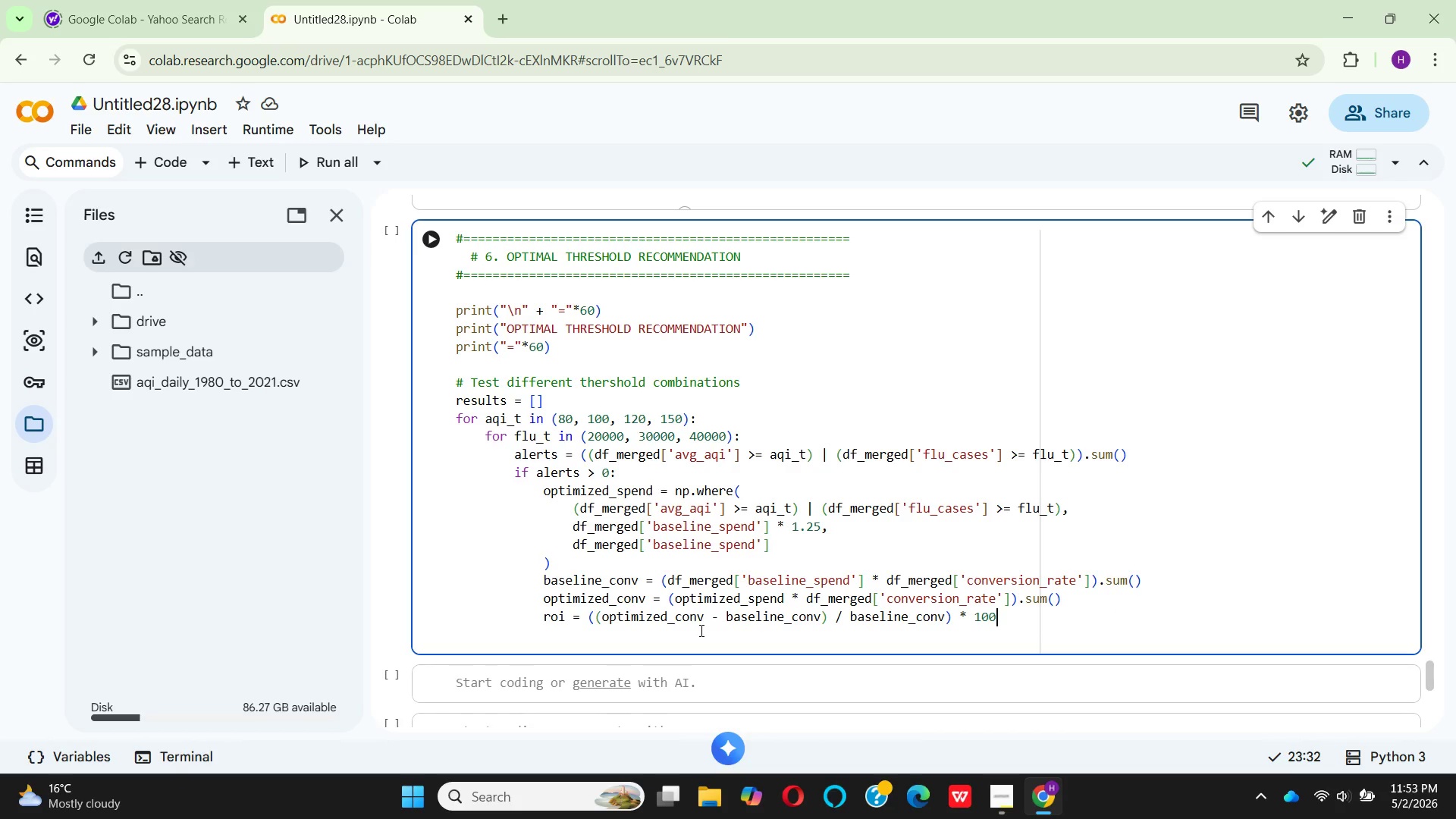 
left_click([592, 623])
 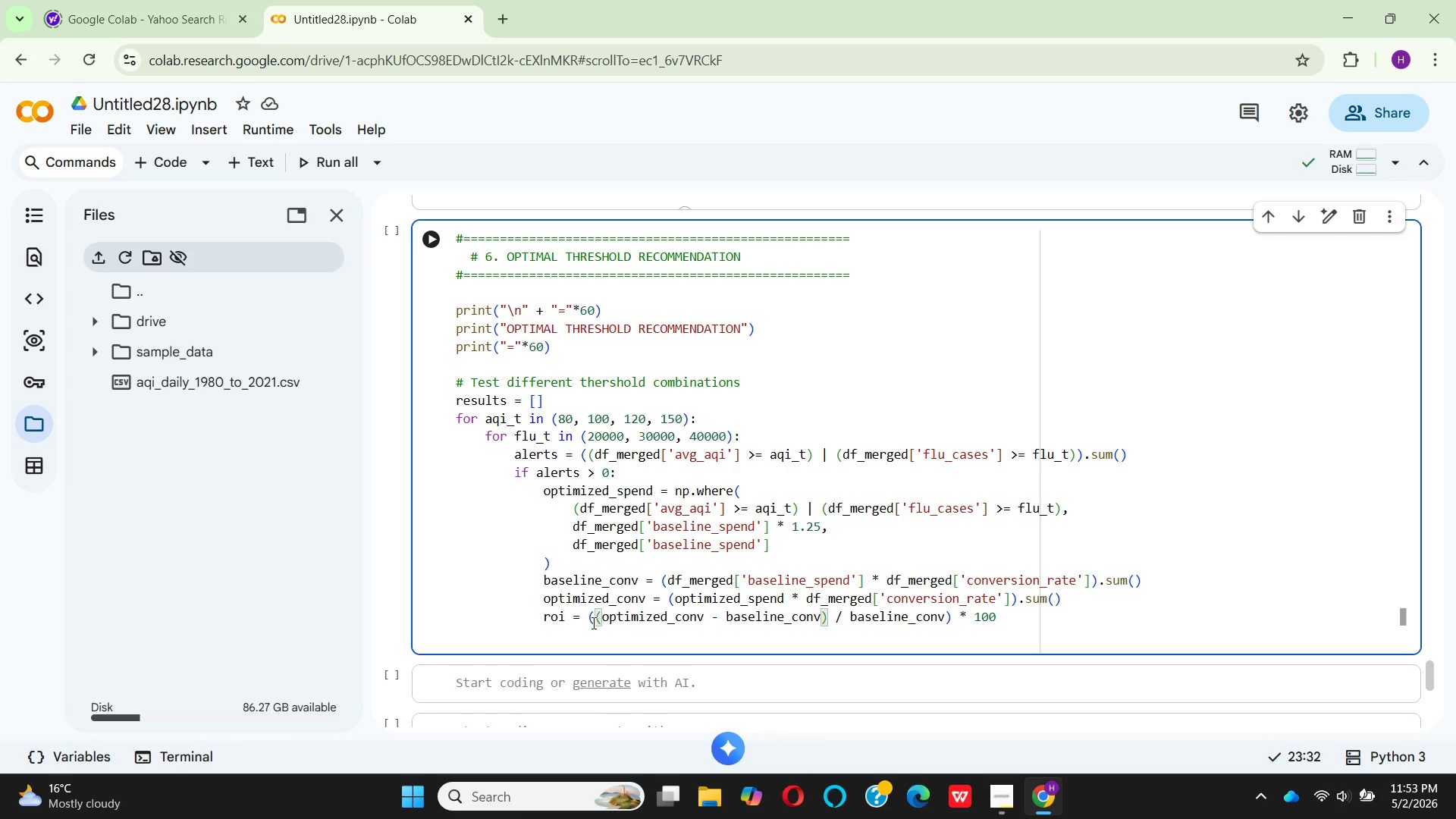 
key(Backspace)
 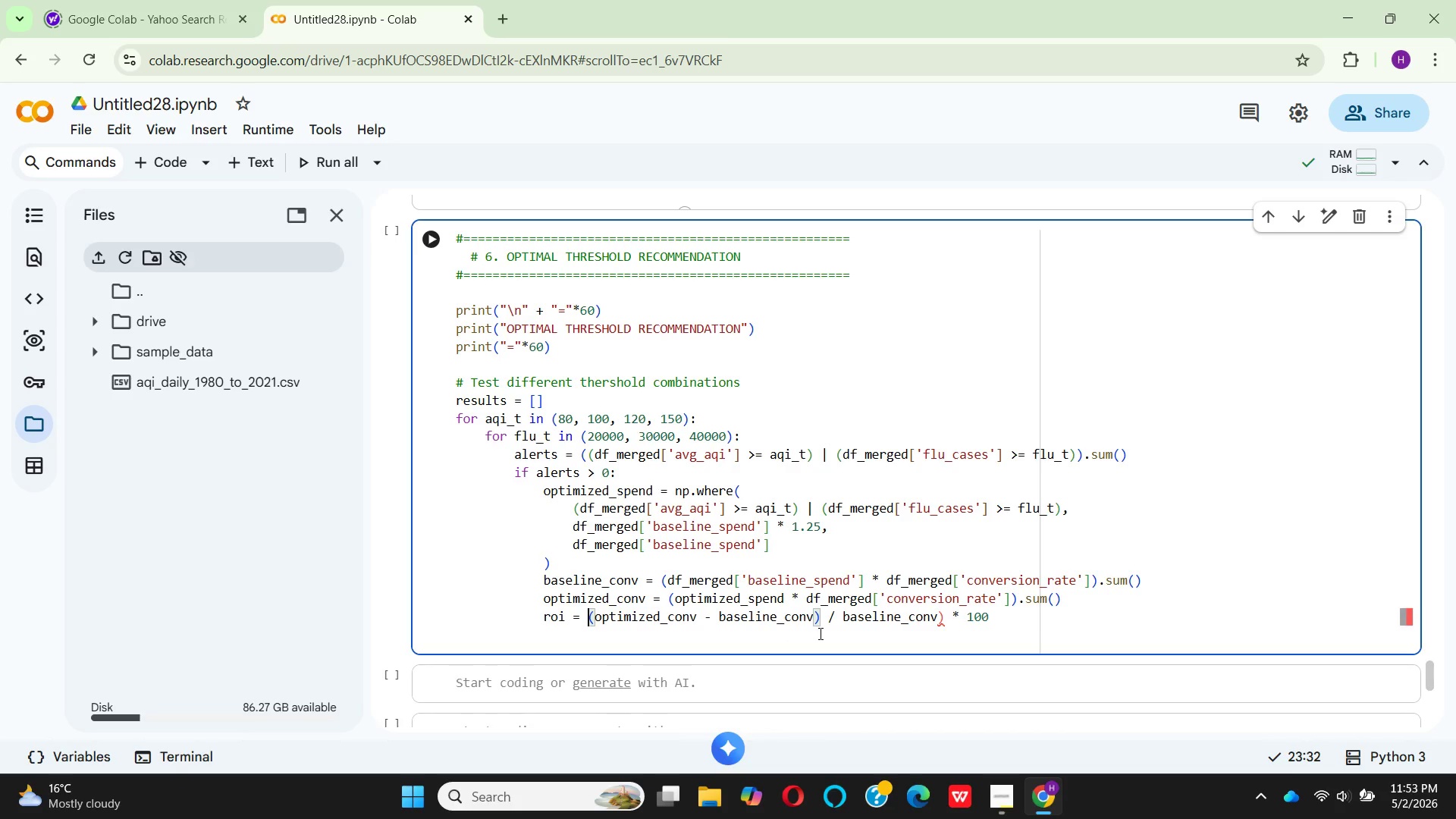 
wait(9.28)
 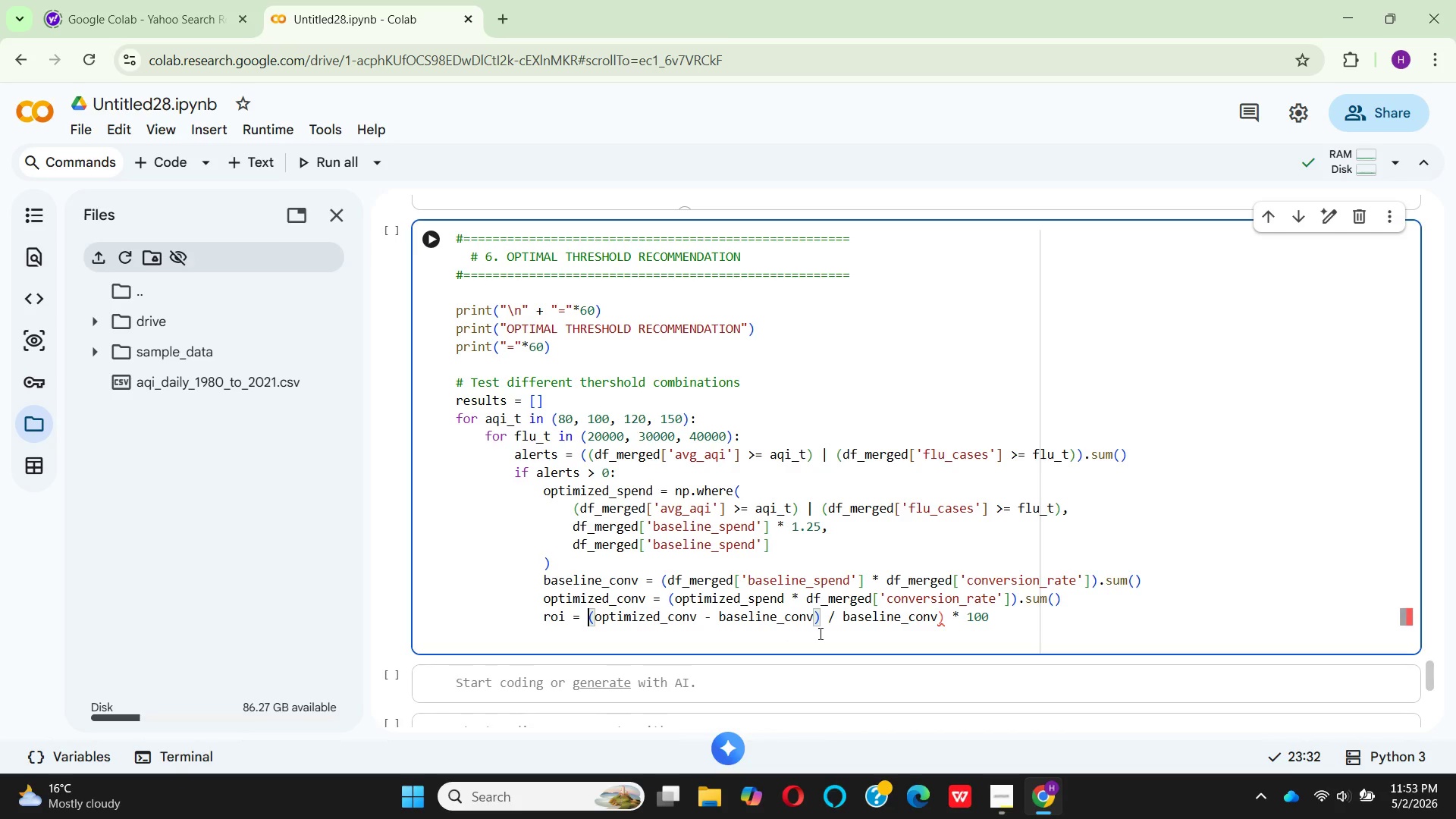 
left_click([946, 620])
 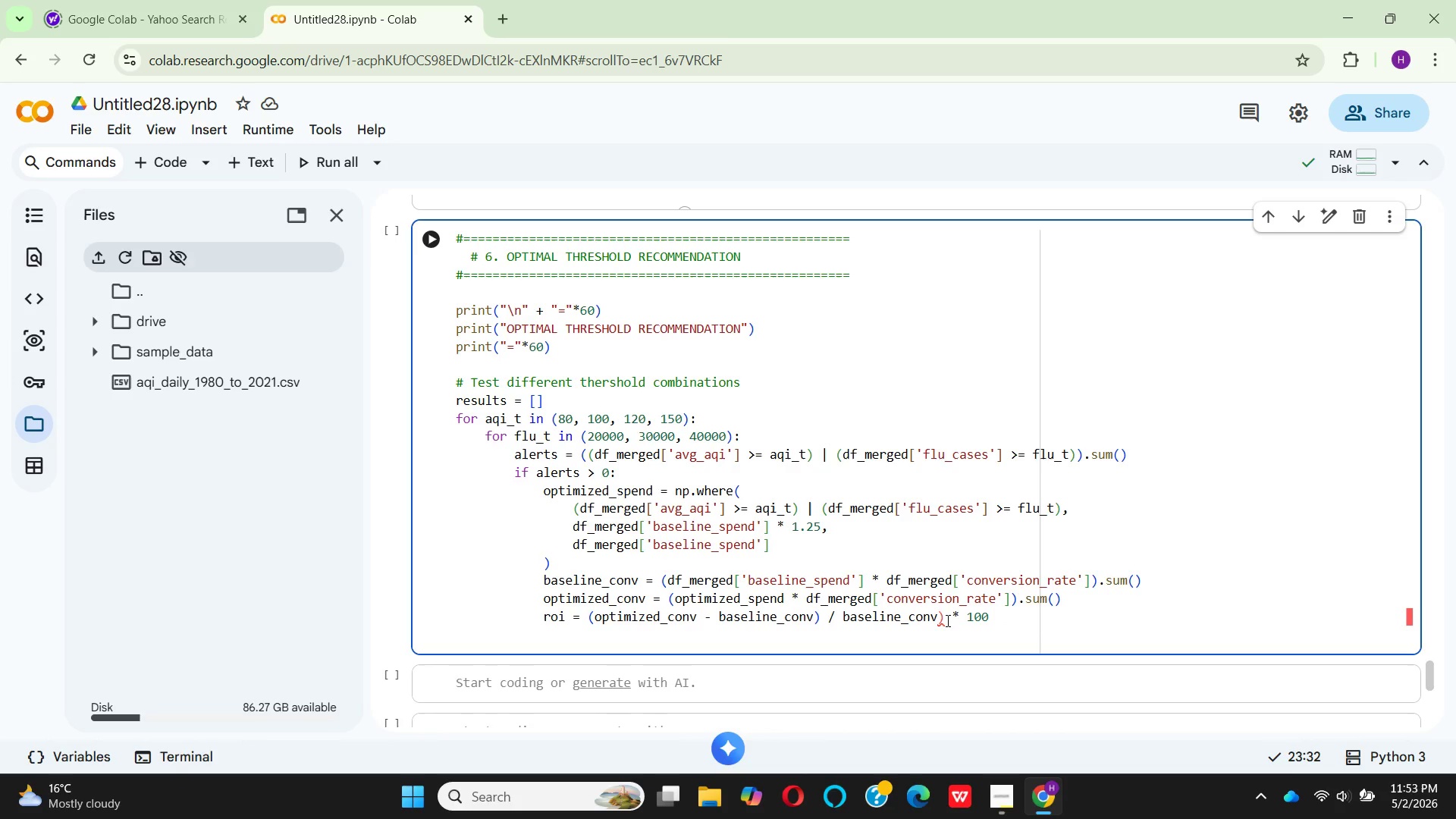 
key(Backspace)
 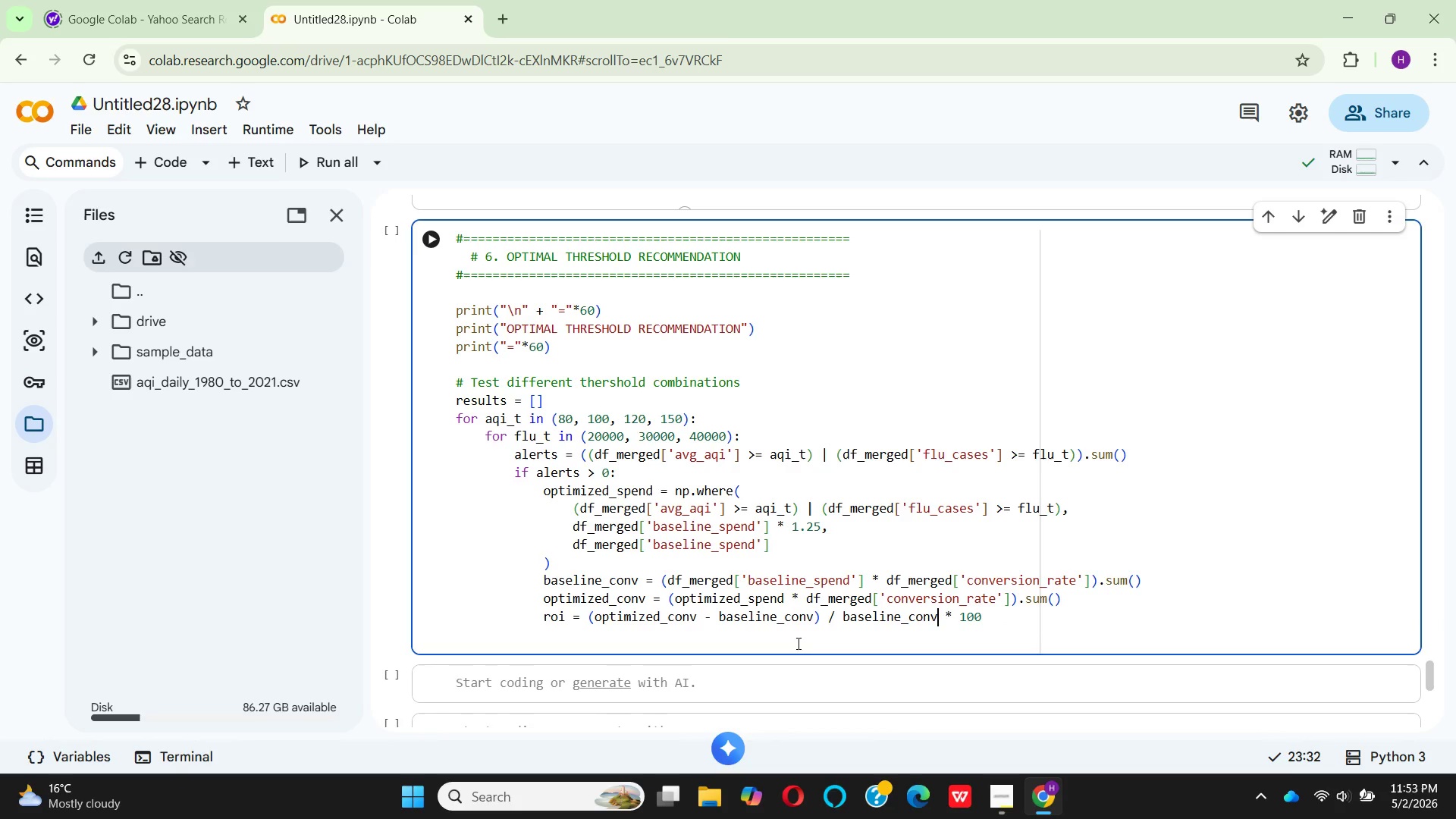 
wait(5.55)
 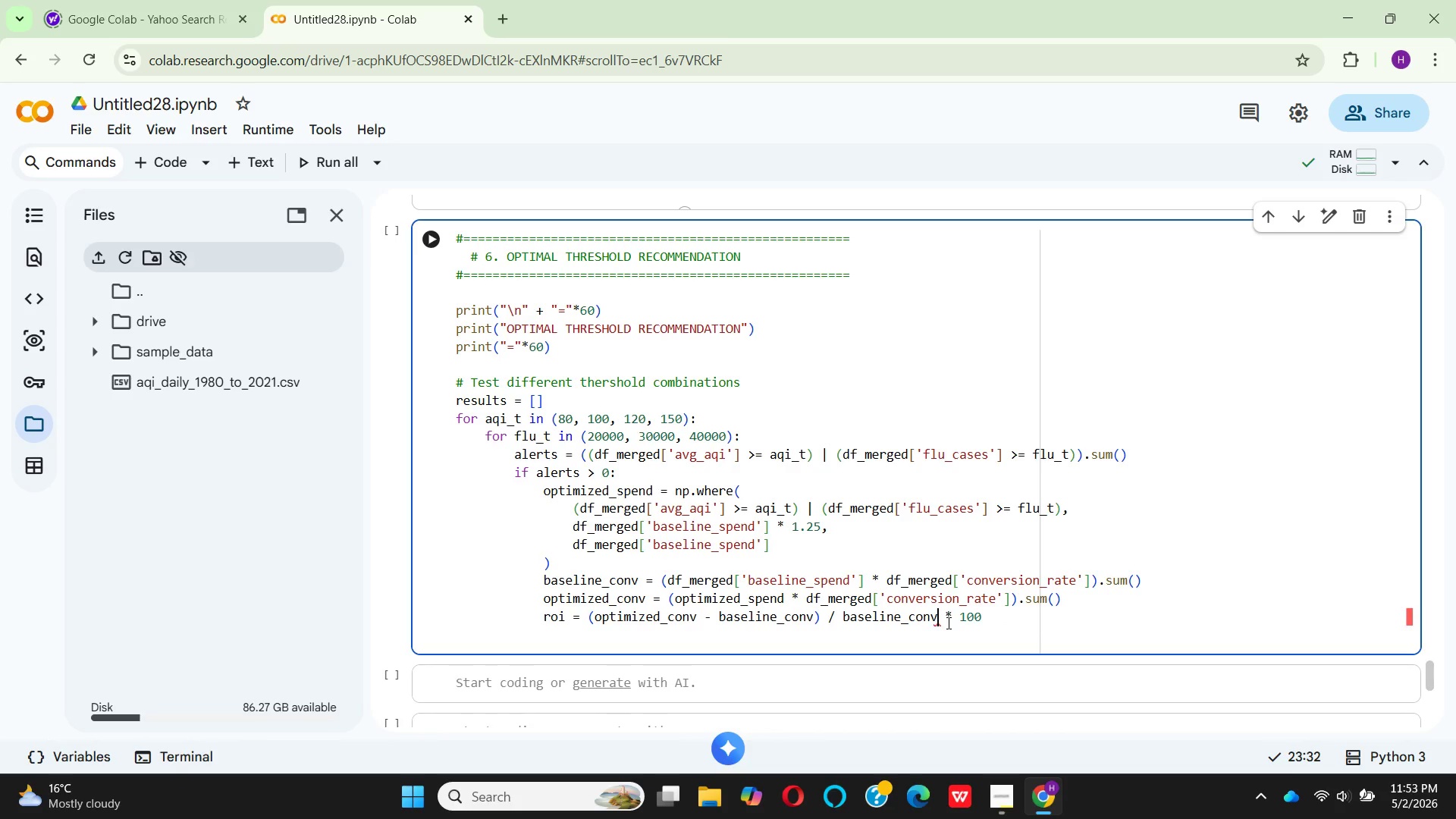 
left_click([1019, 626])
 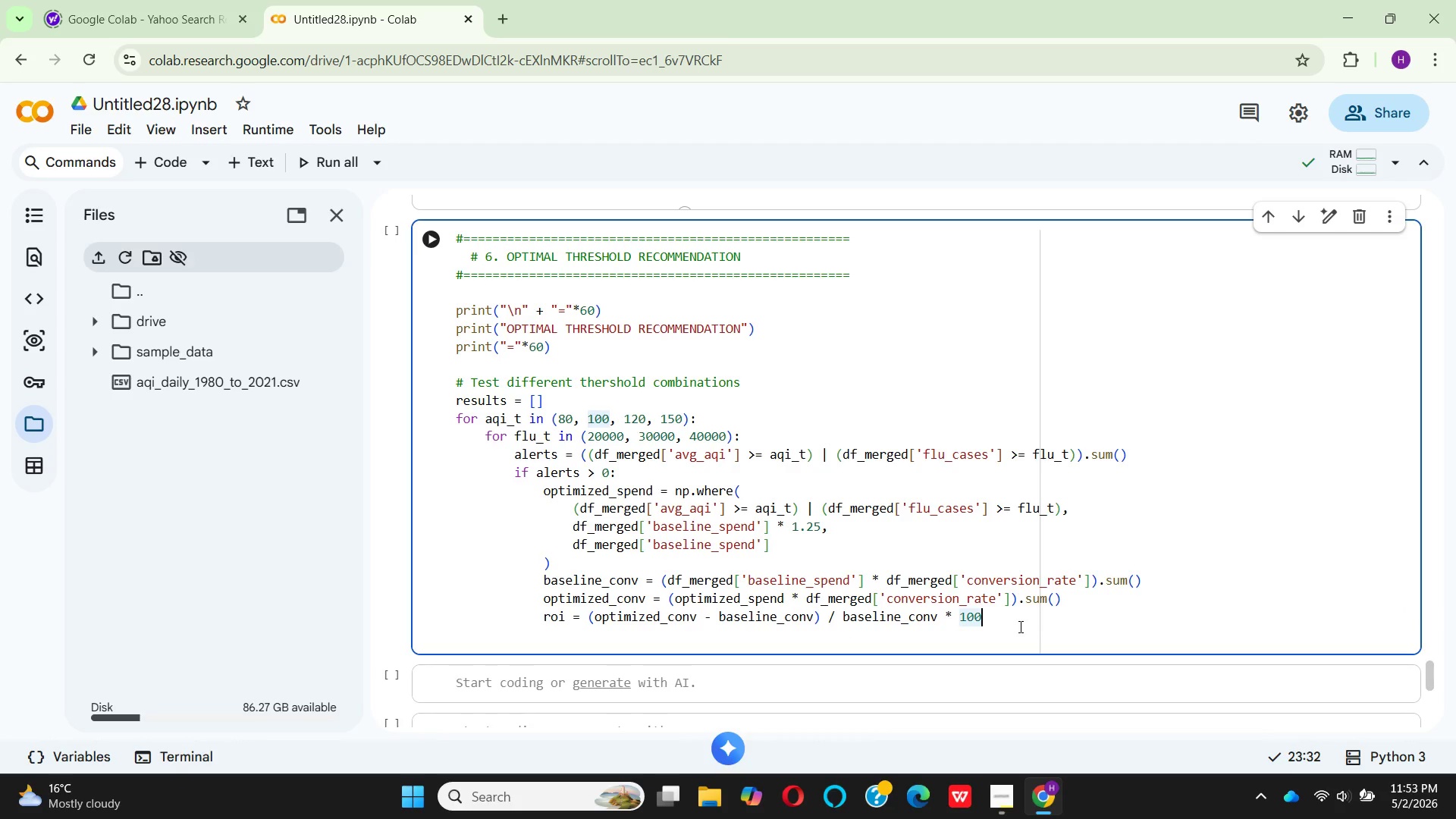 
key(Enter)
 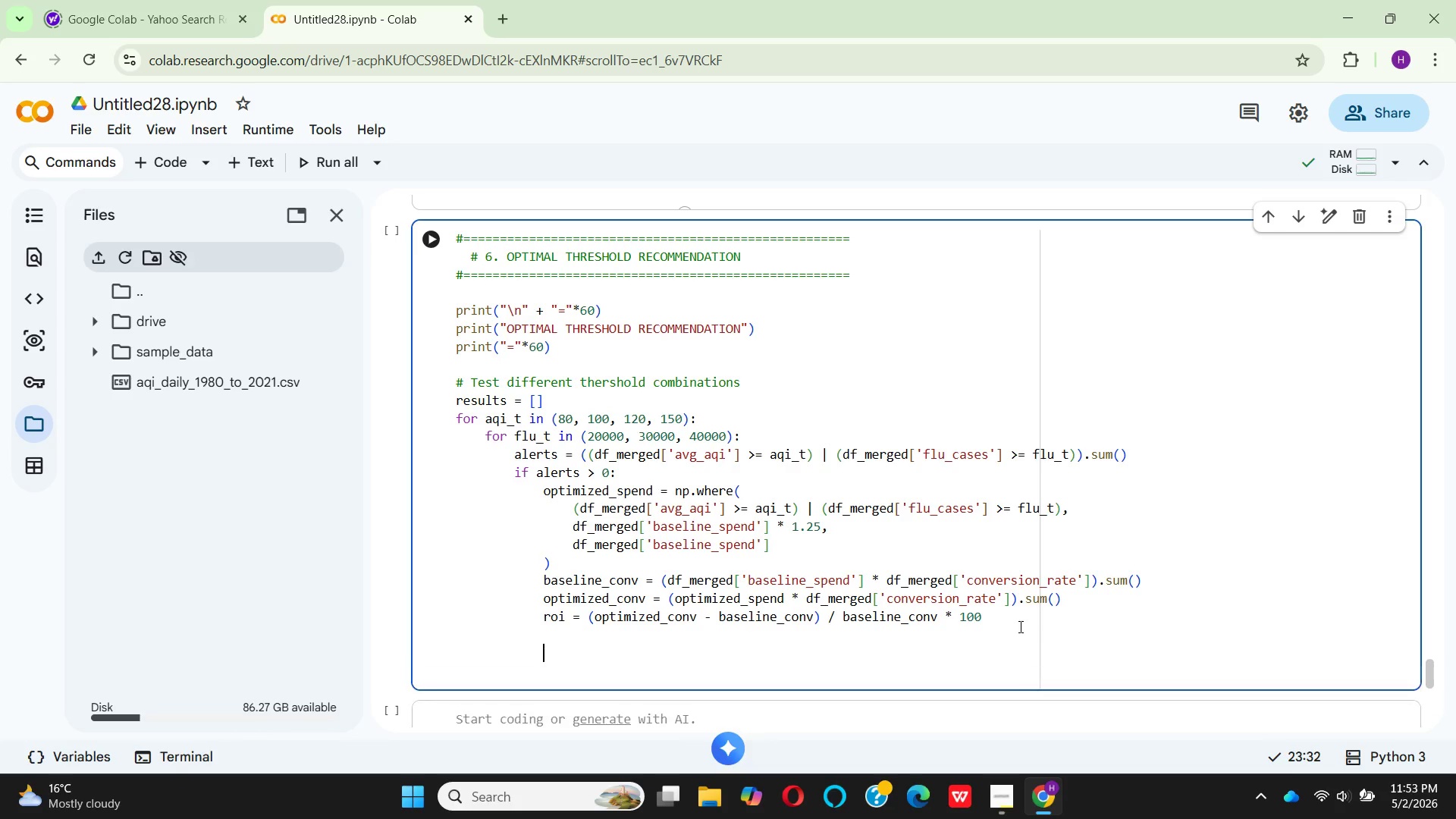 
key(Enter)
 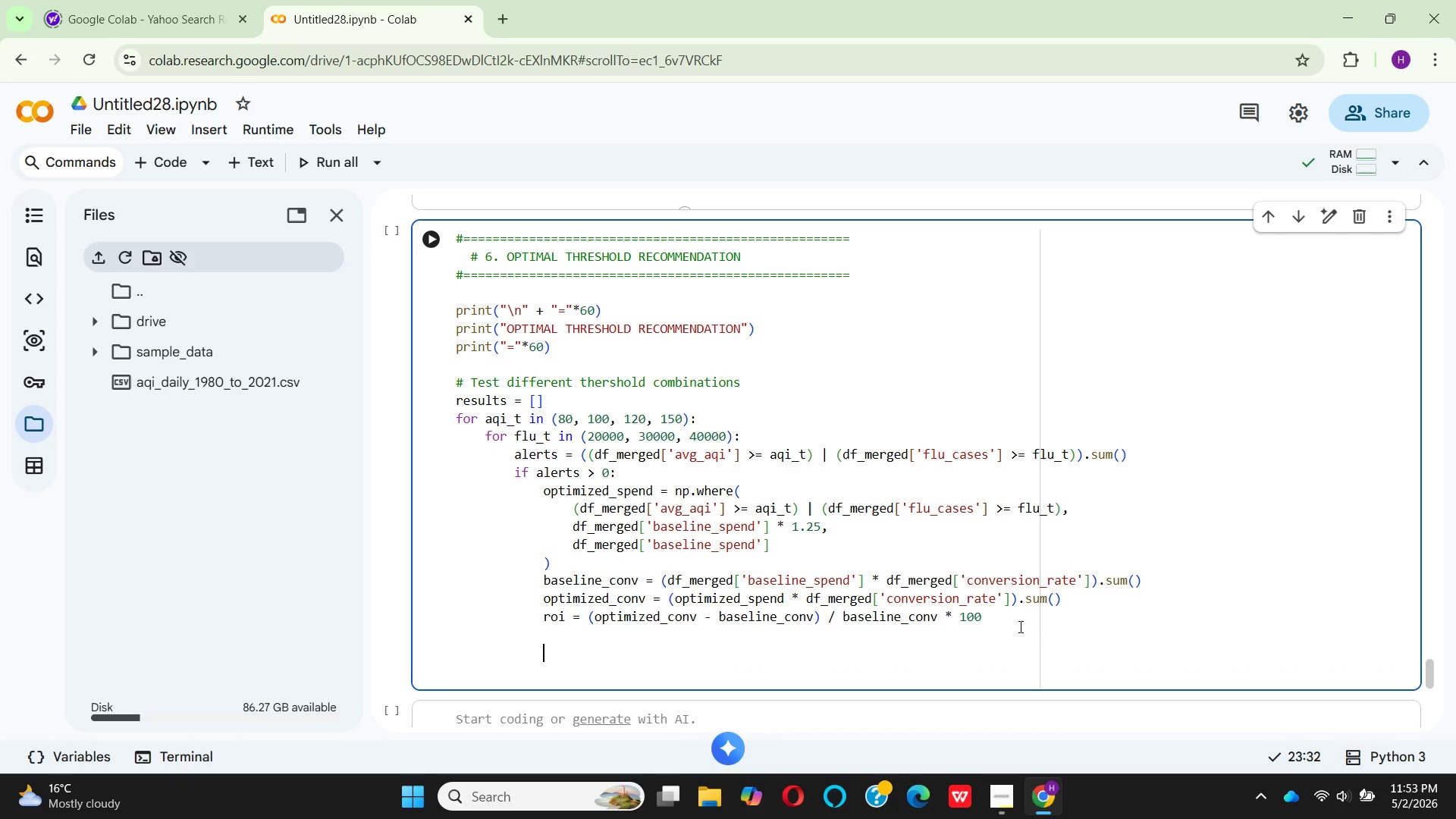 
type(RESU)
 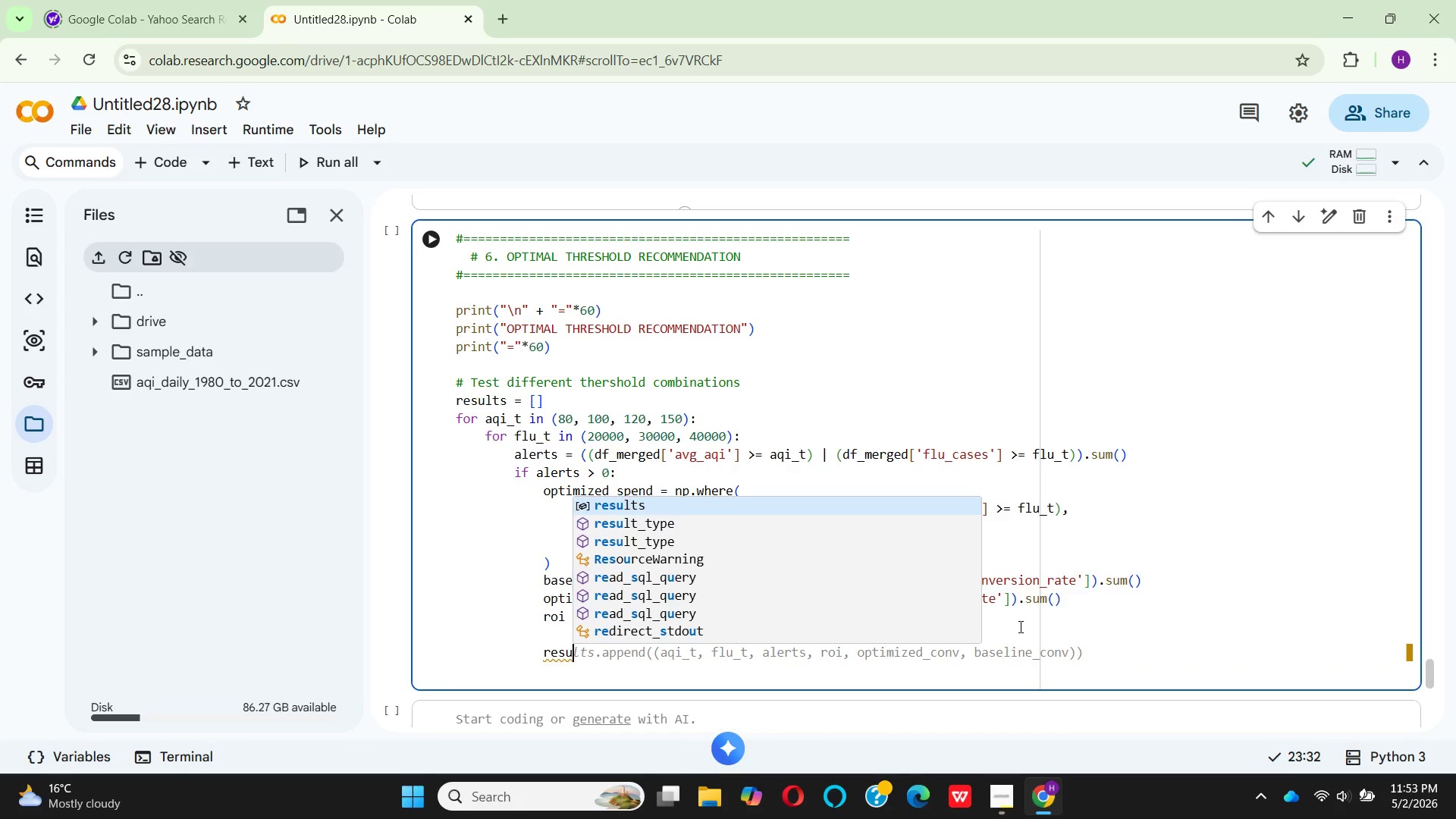 
key(Enter)
 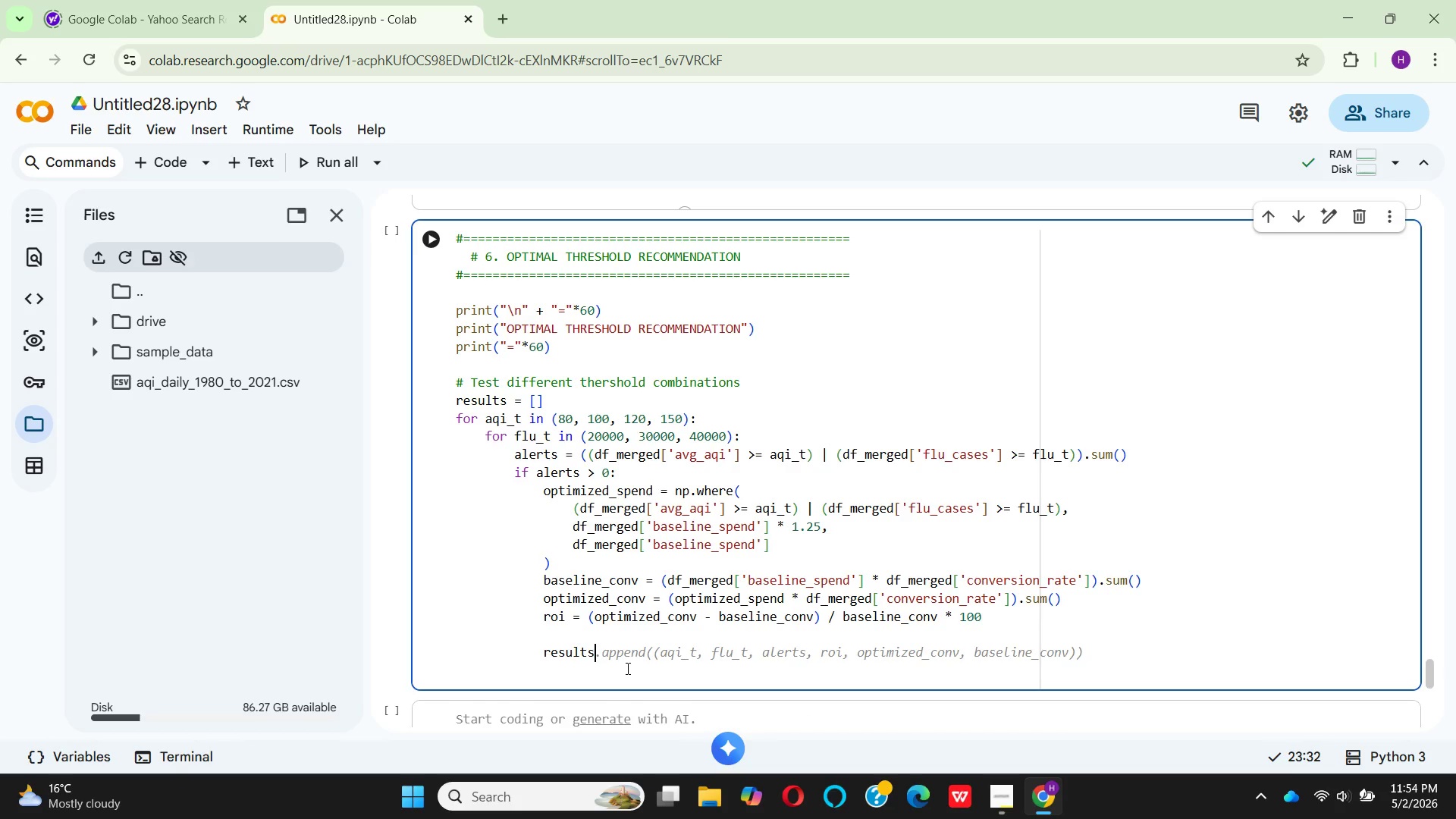 
wait(5.62)
 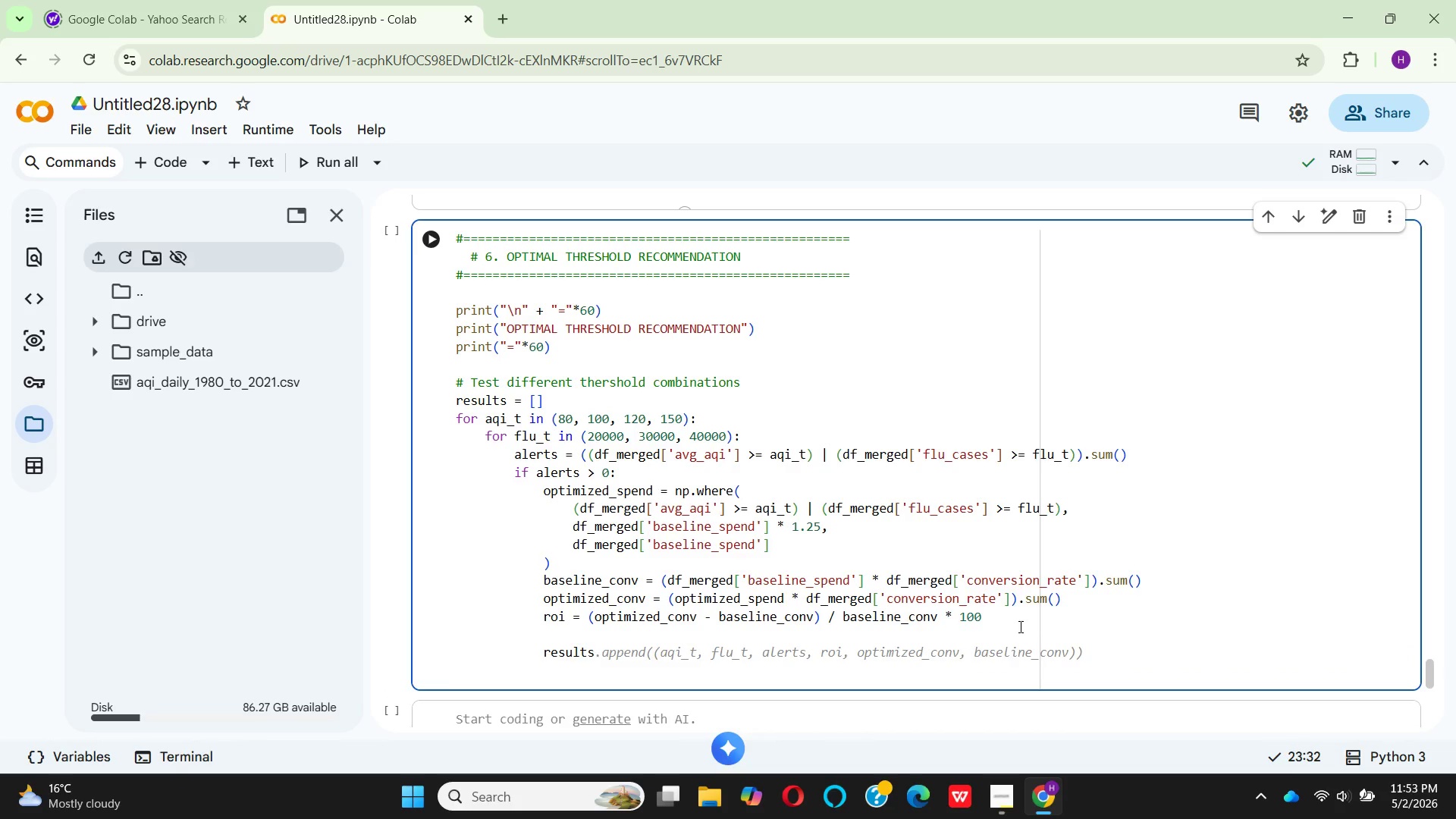 
left_click([667, 638])
 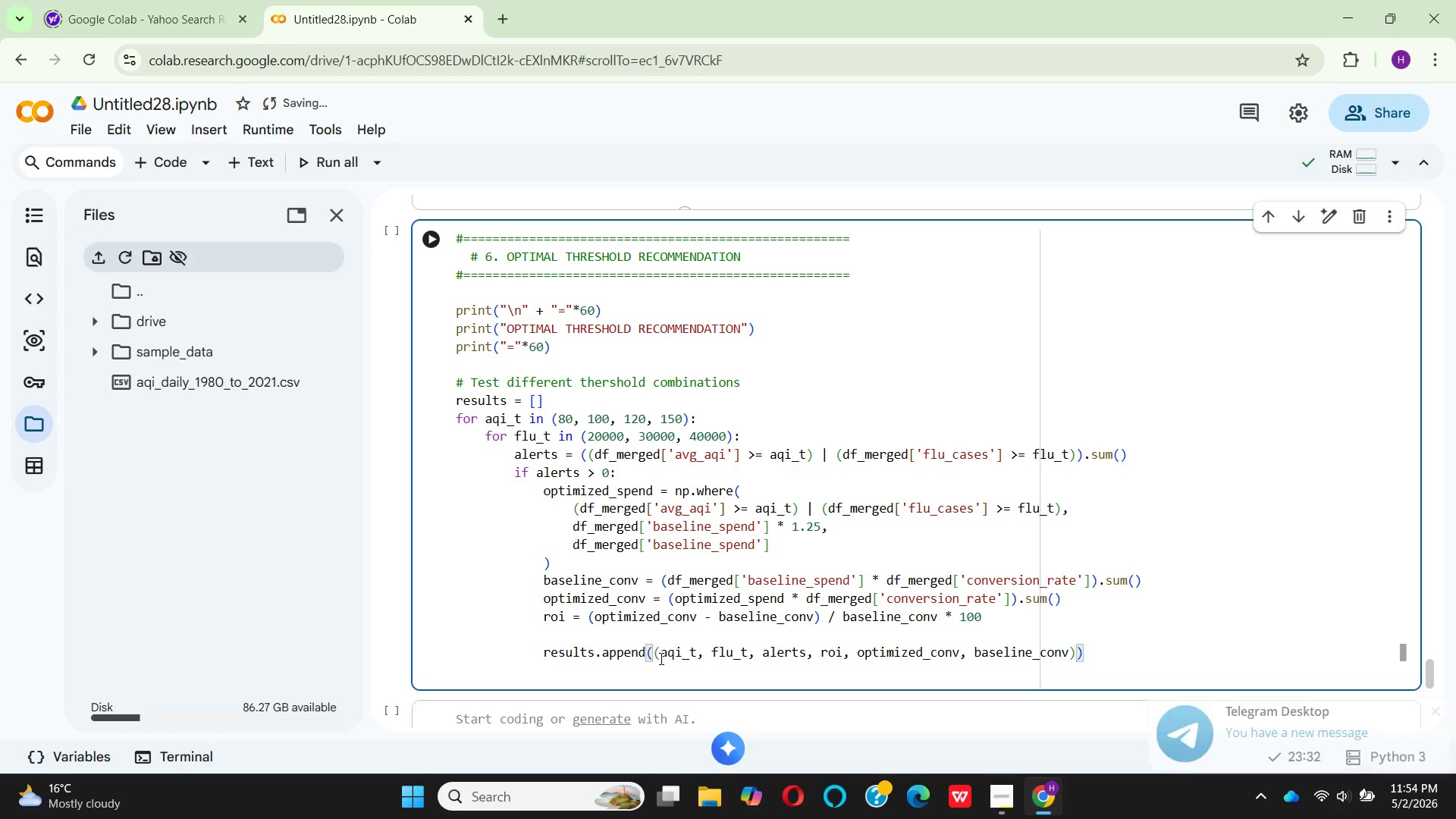 
wait(14.64)
 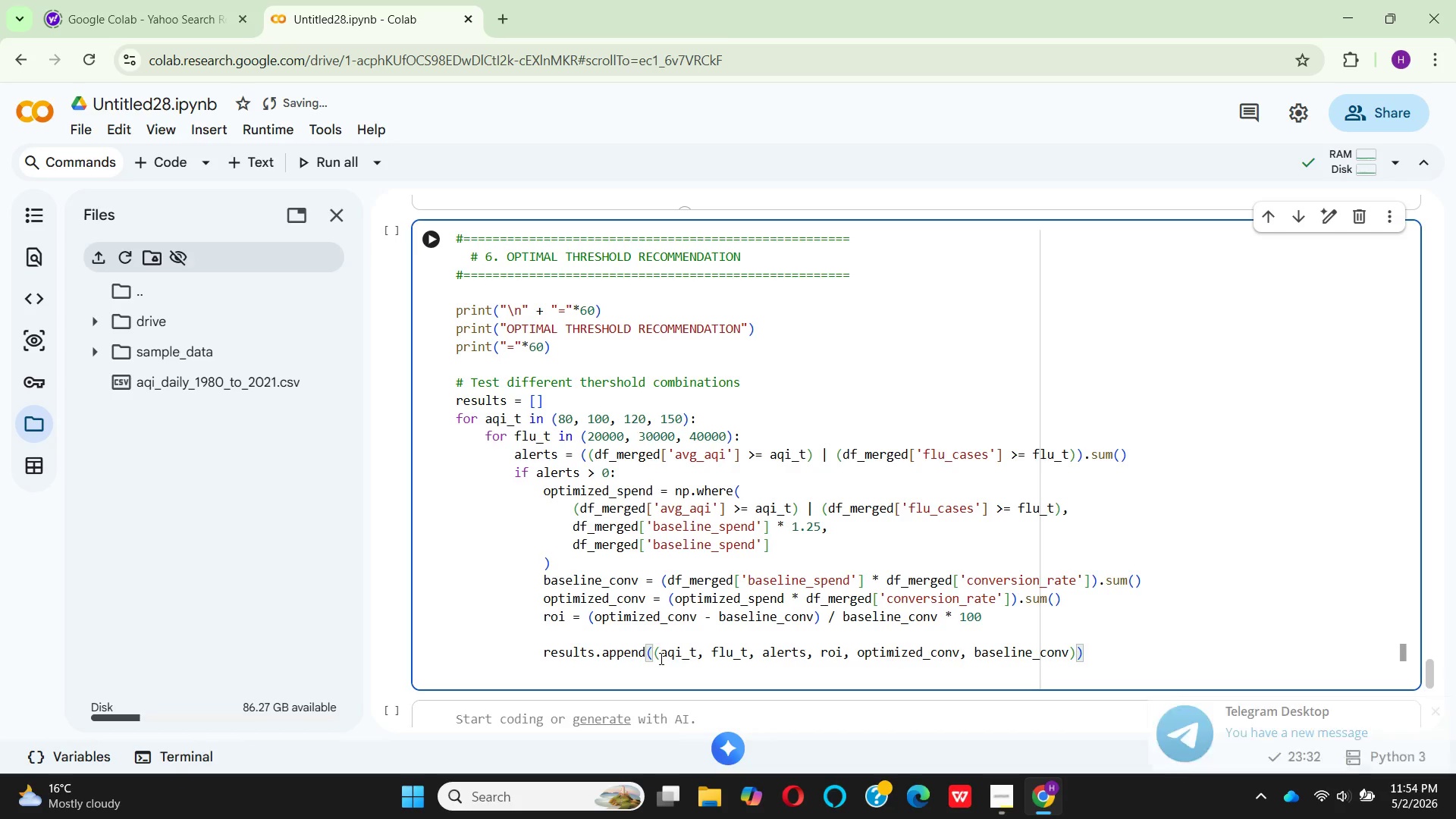 
left_click_drag(start_coordinate=[1095, 658], to_coordinate=[646, 661])
 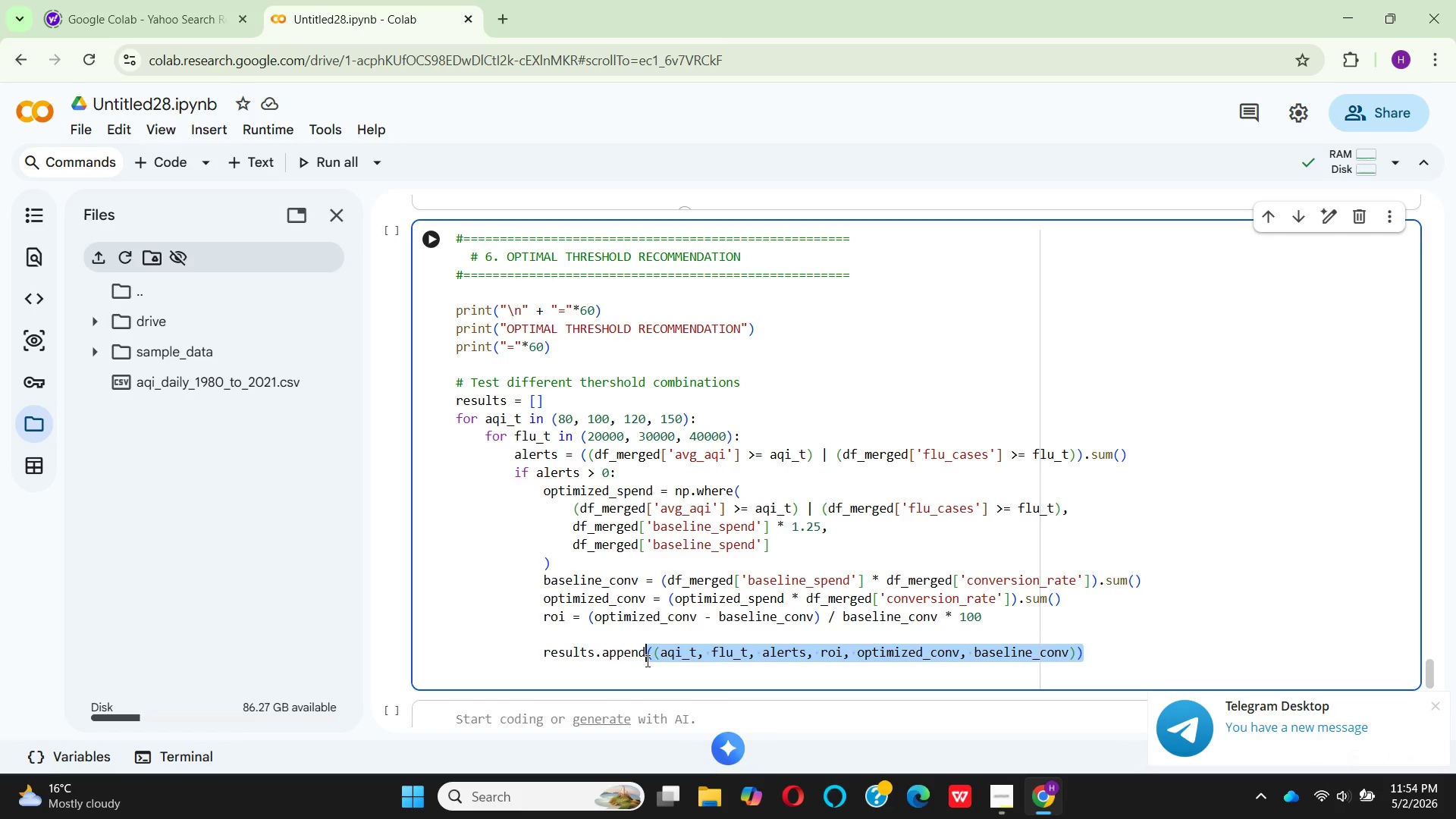 
key(Backspace)
 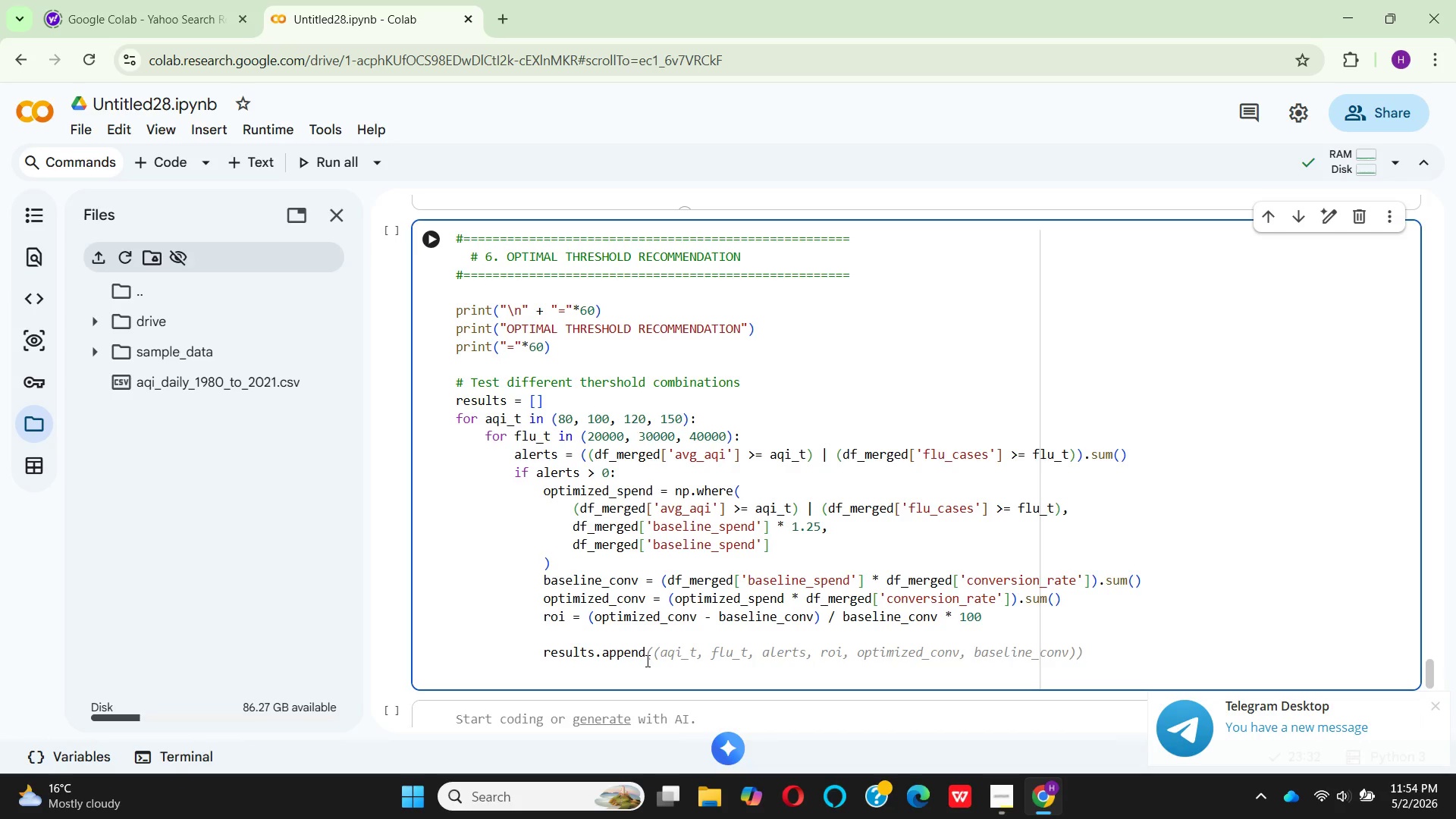 
key(Shift+9)
 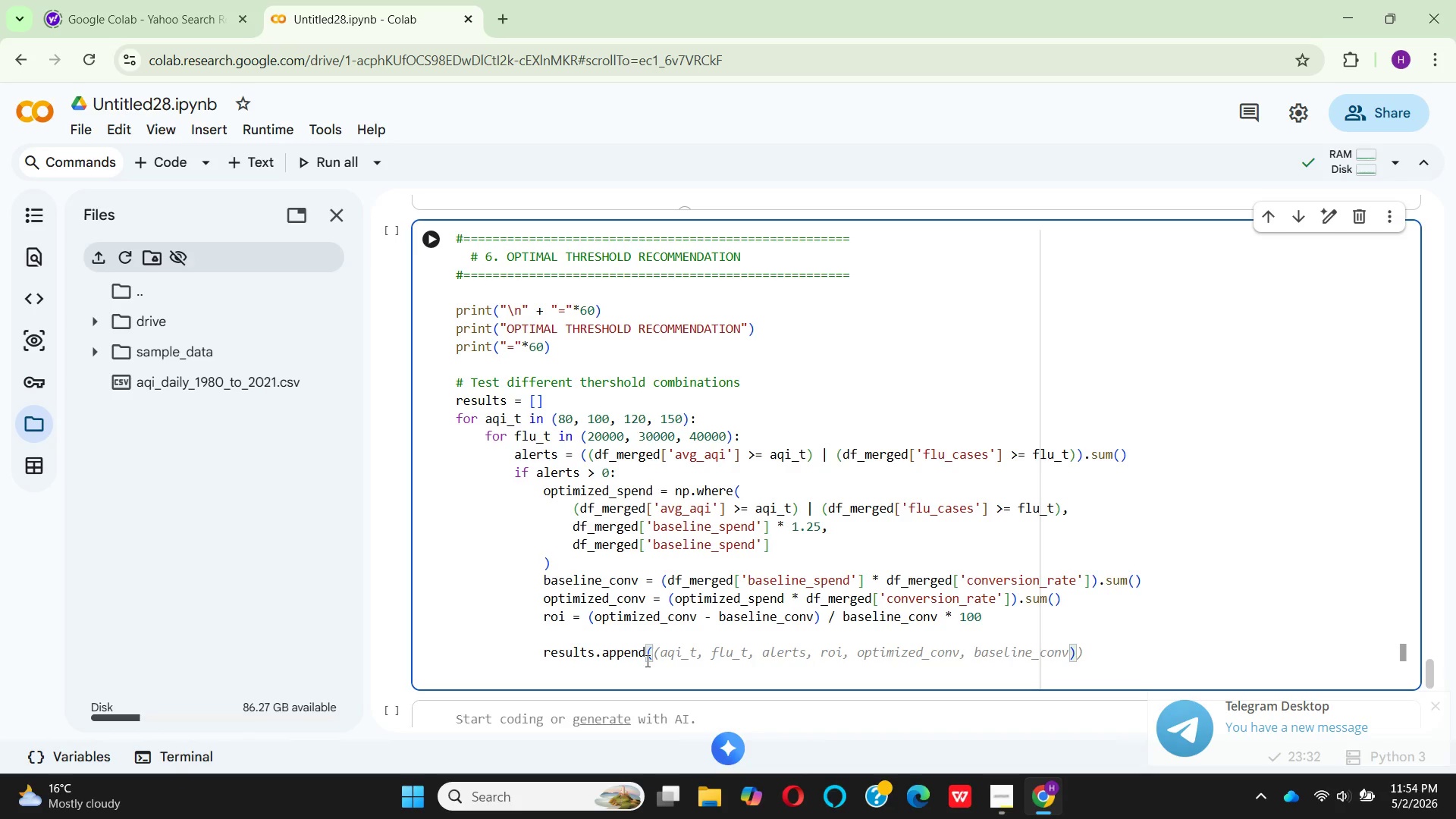 
key(Shift+BracketLeft)
 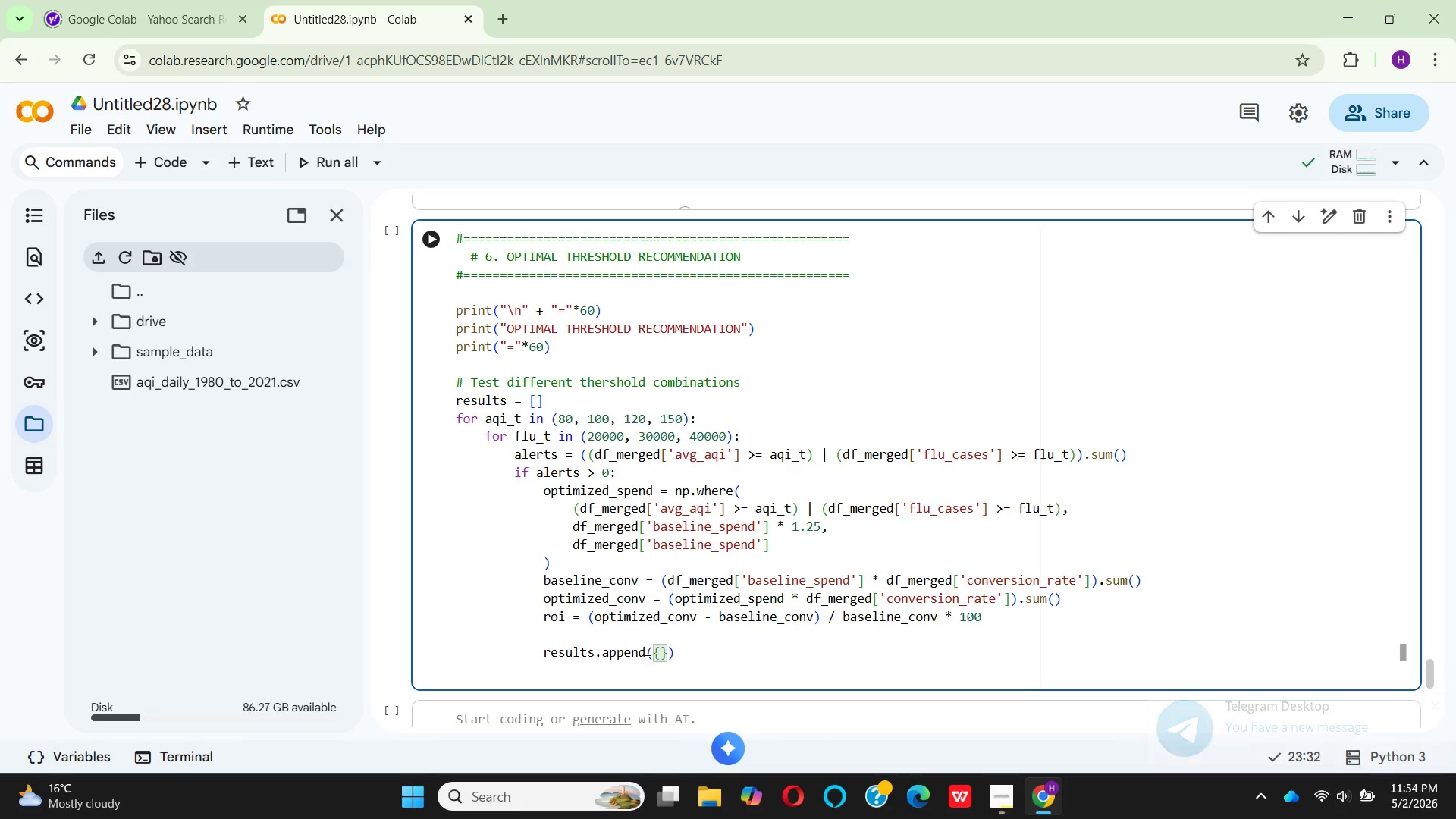 
key(Enter)
 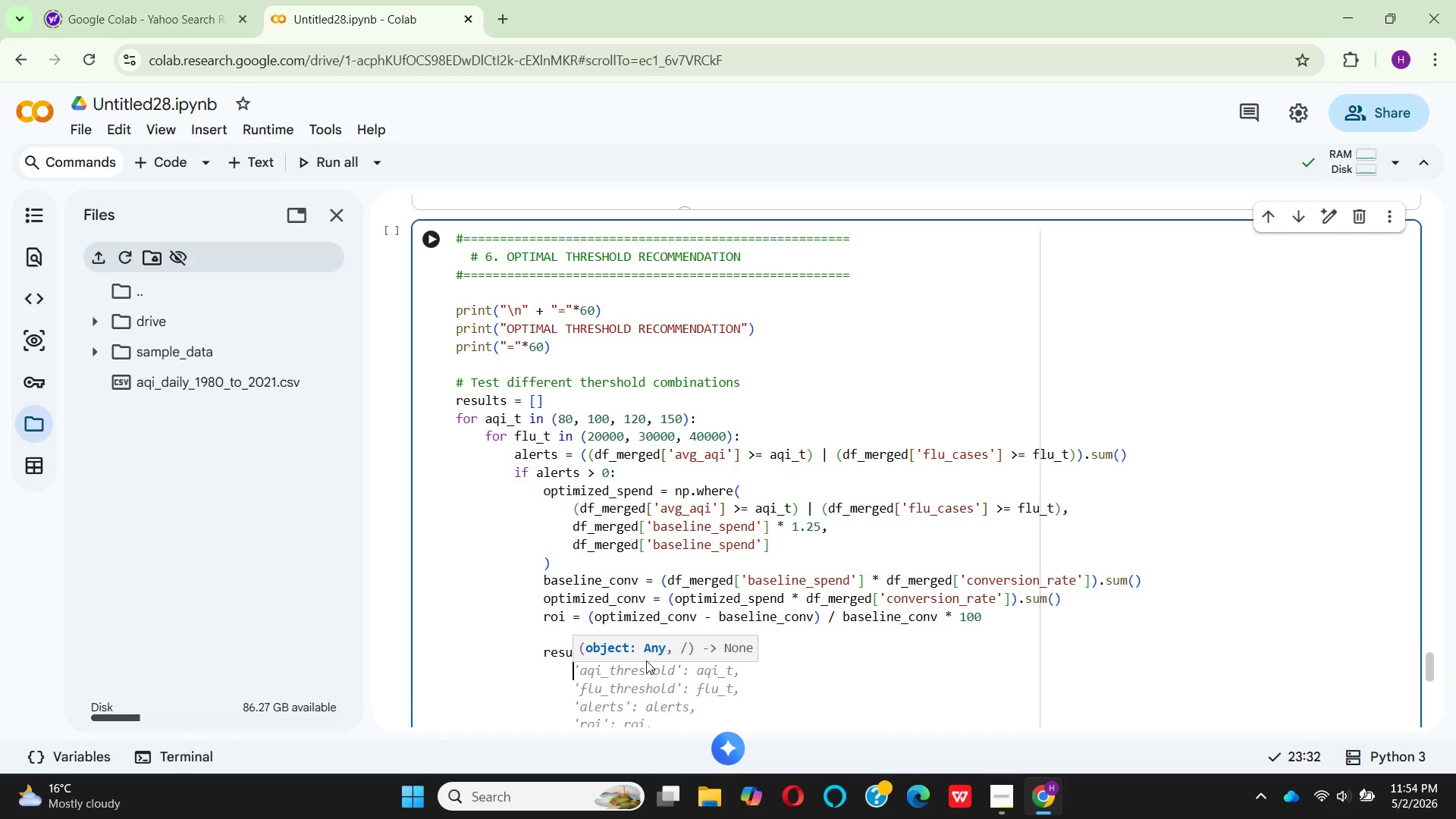 
key(Quote)
 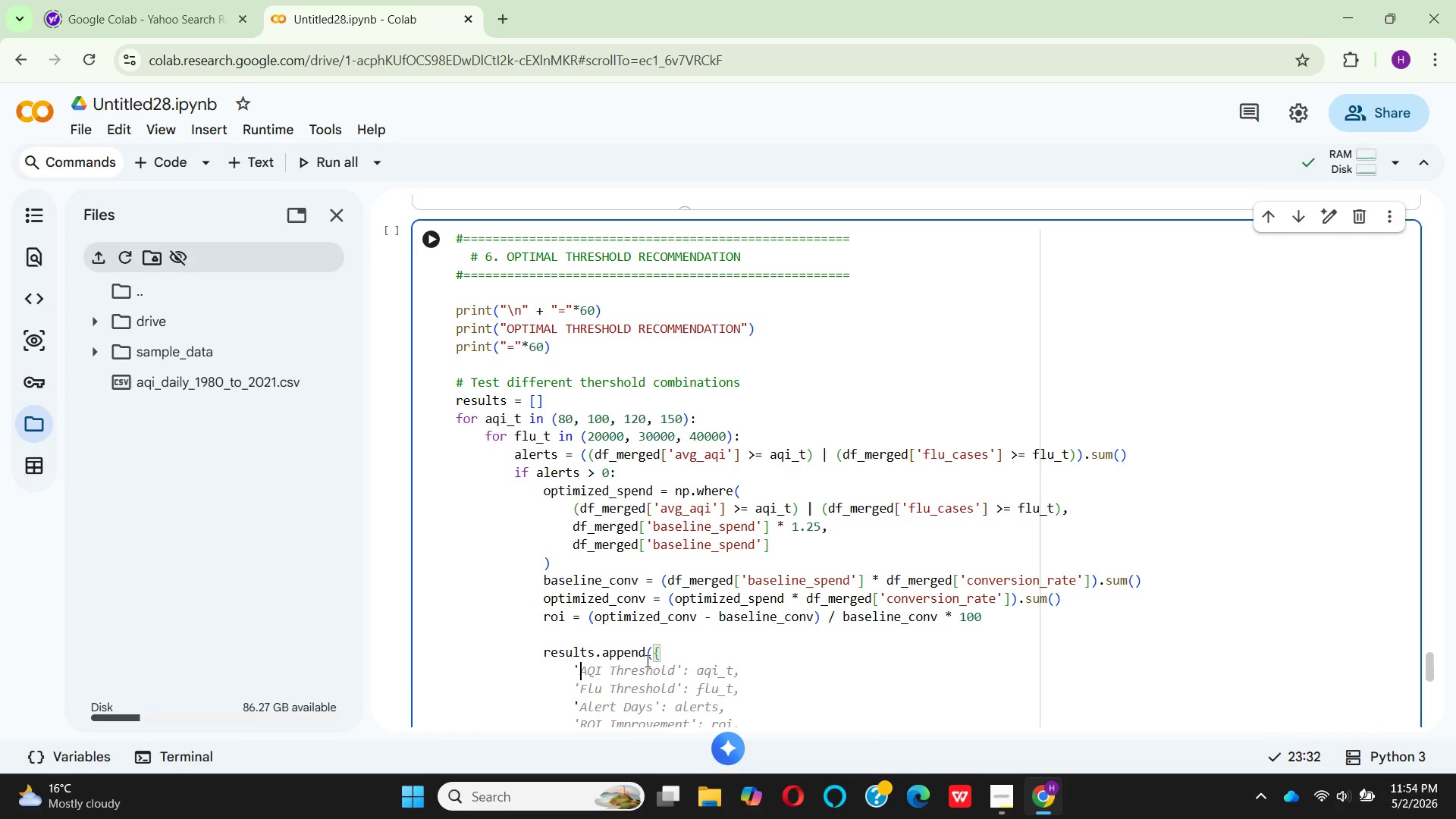 
key(CapsLock)
 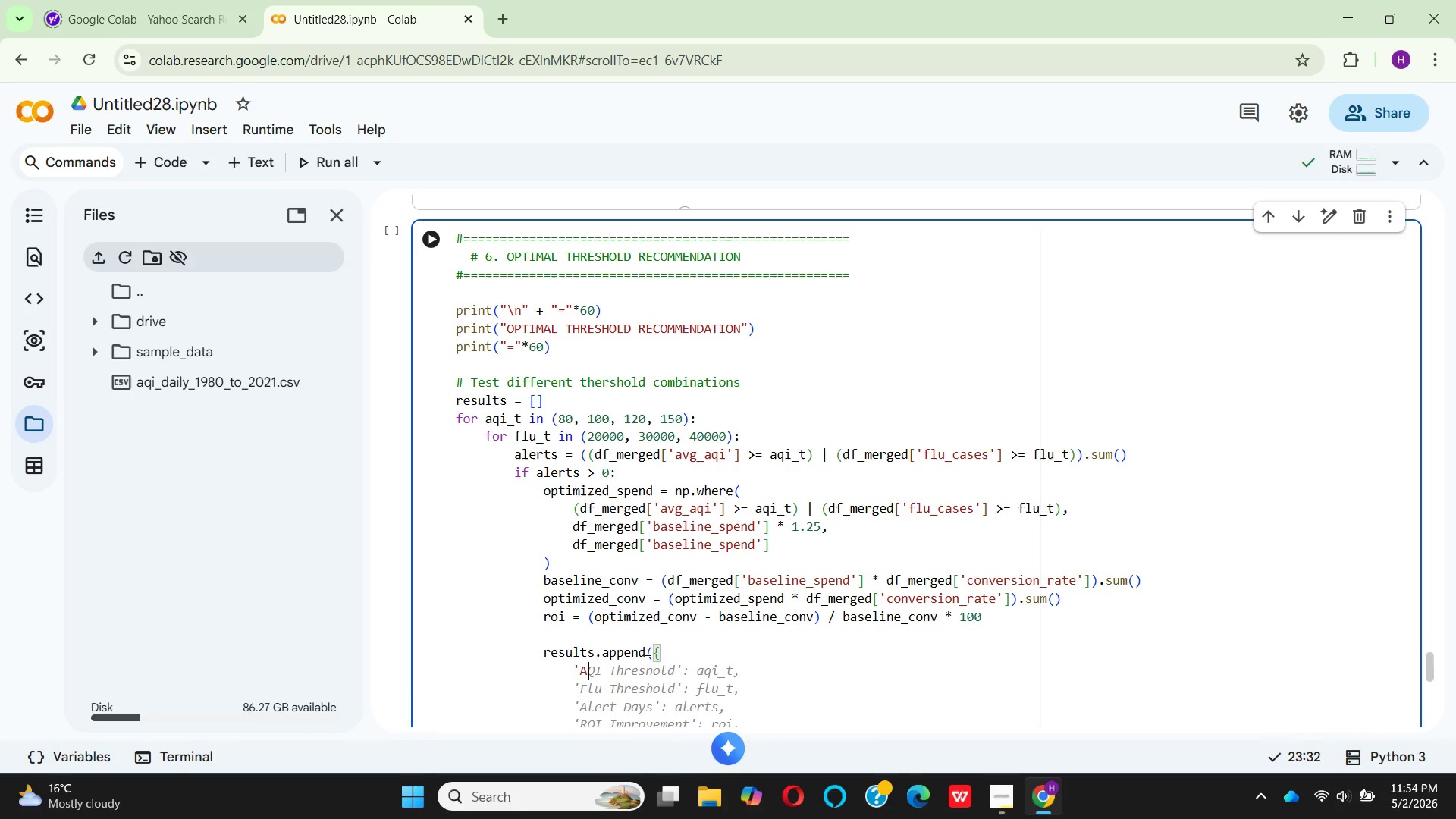 
key(A)
 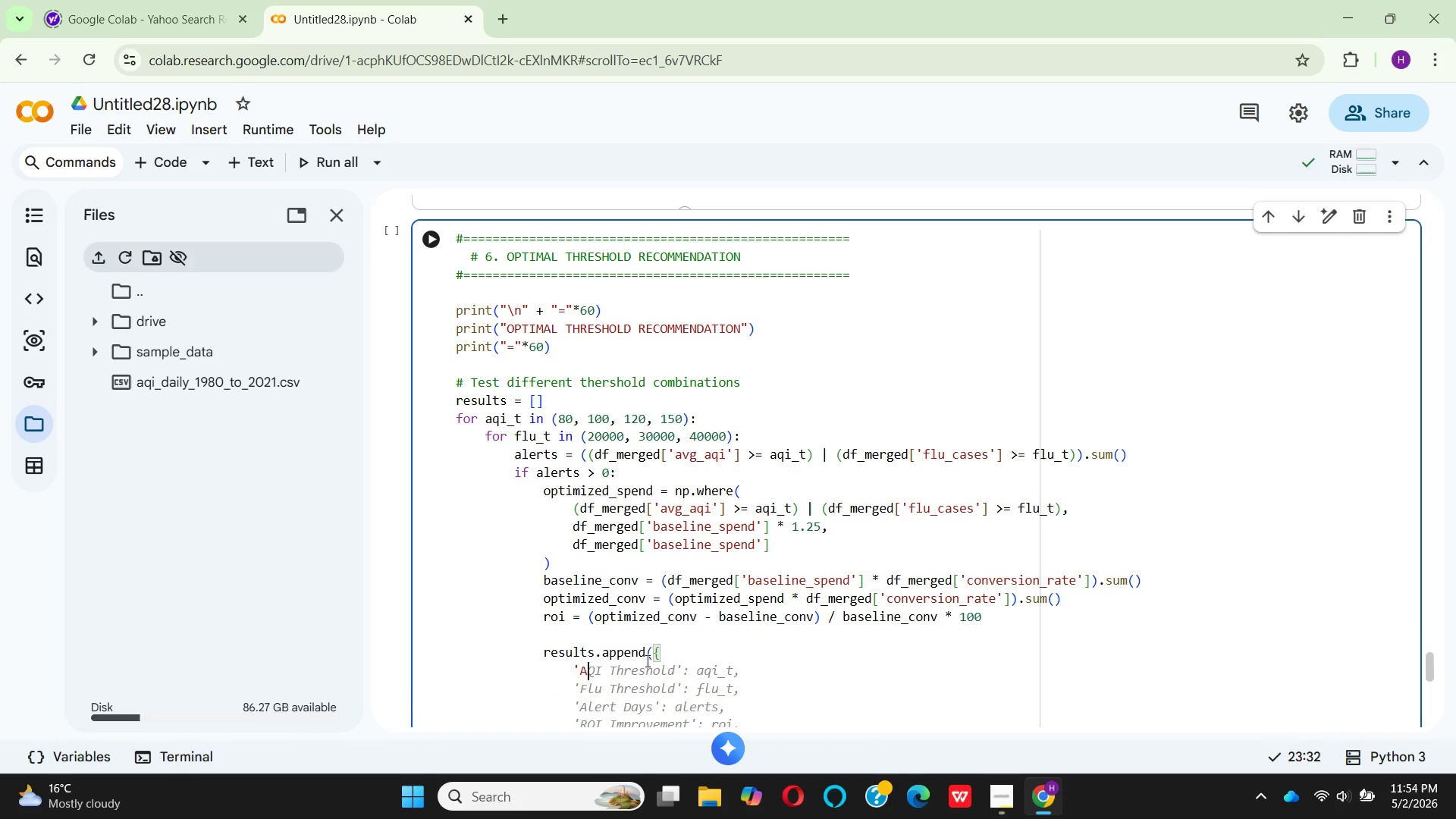 
key(CapsLock)
 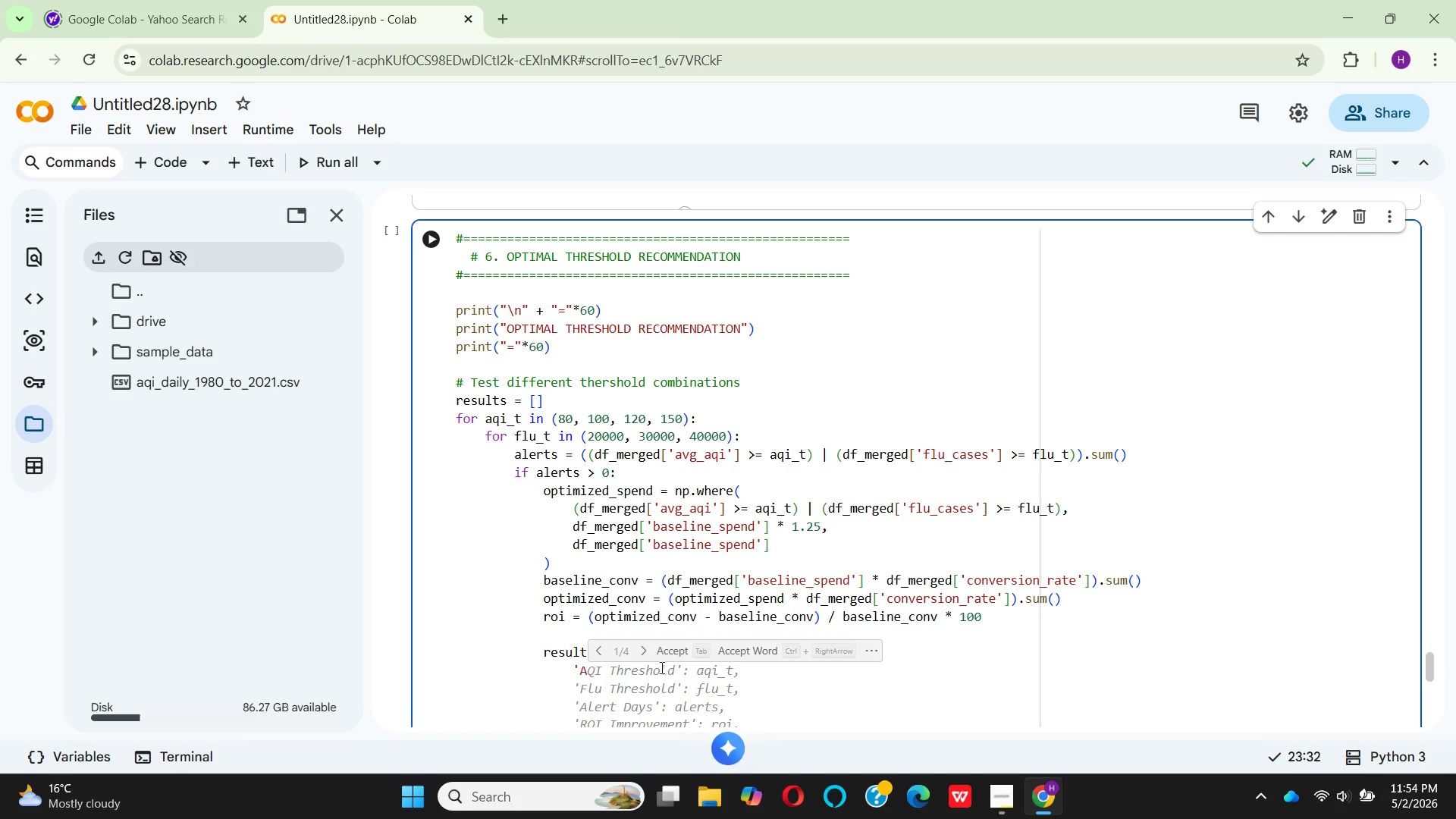 
left_click([666, 651])
 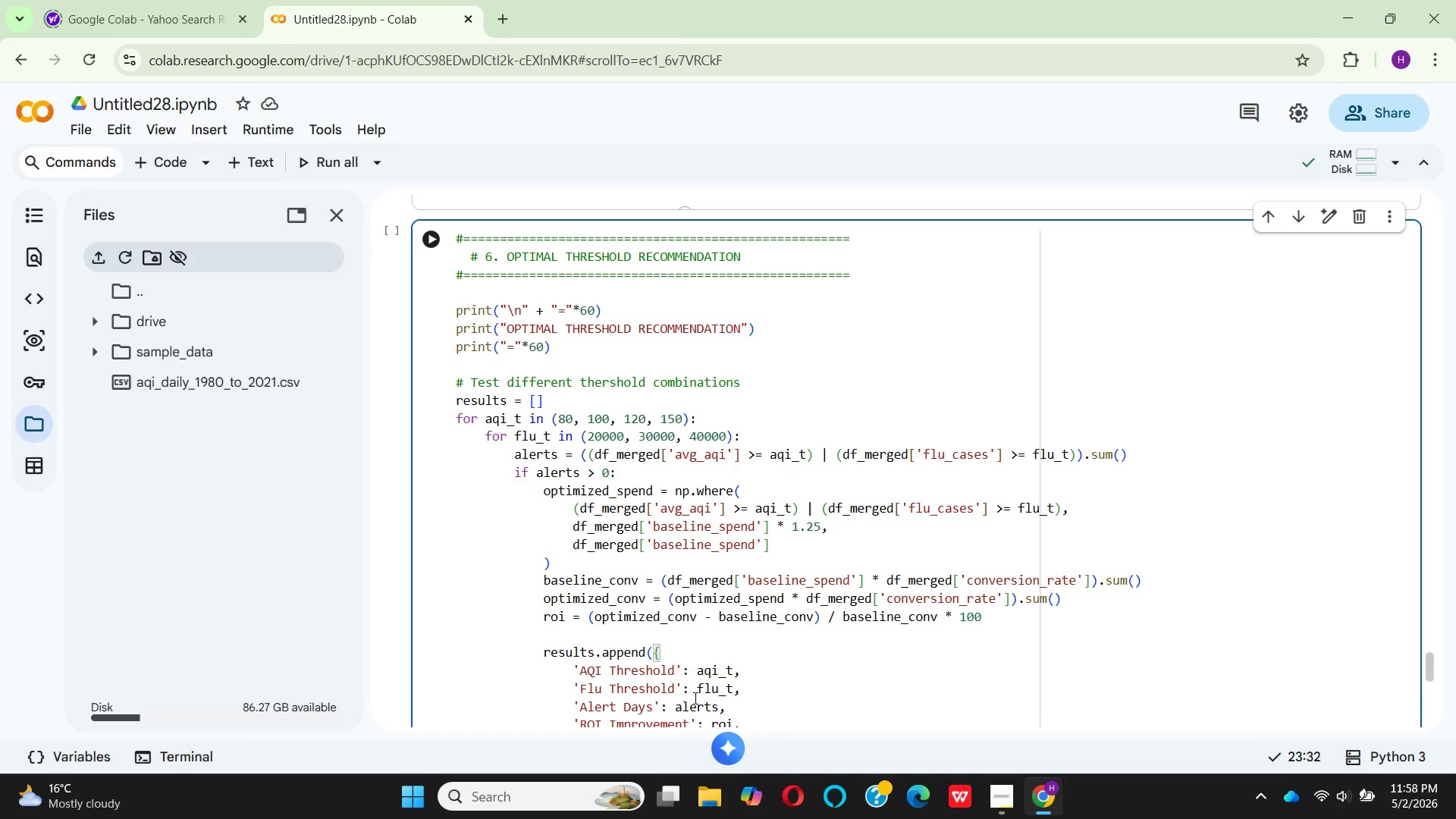 
wait(245.89)
 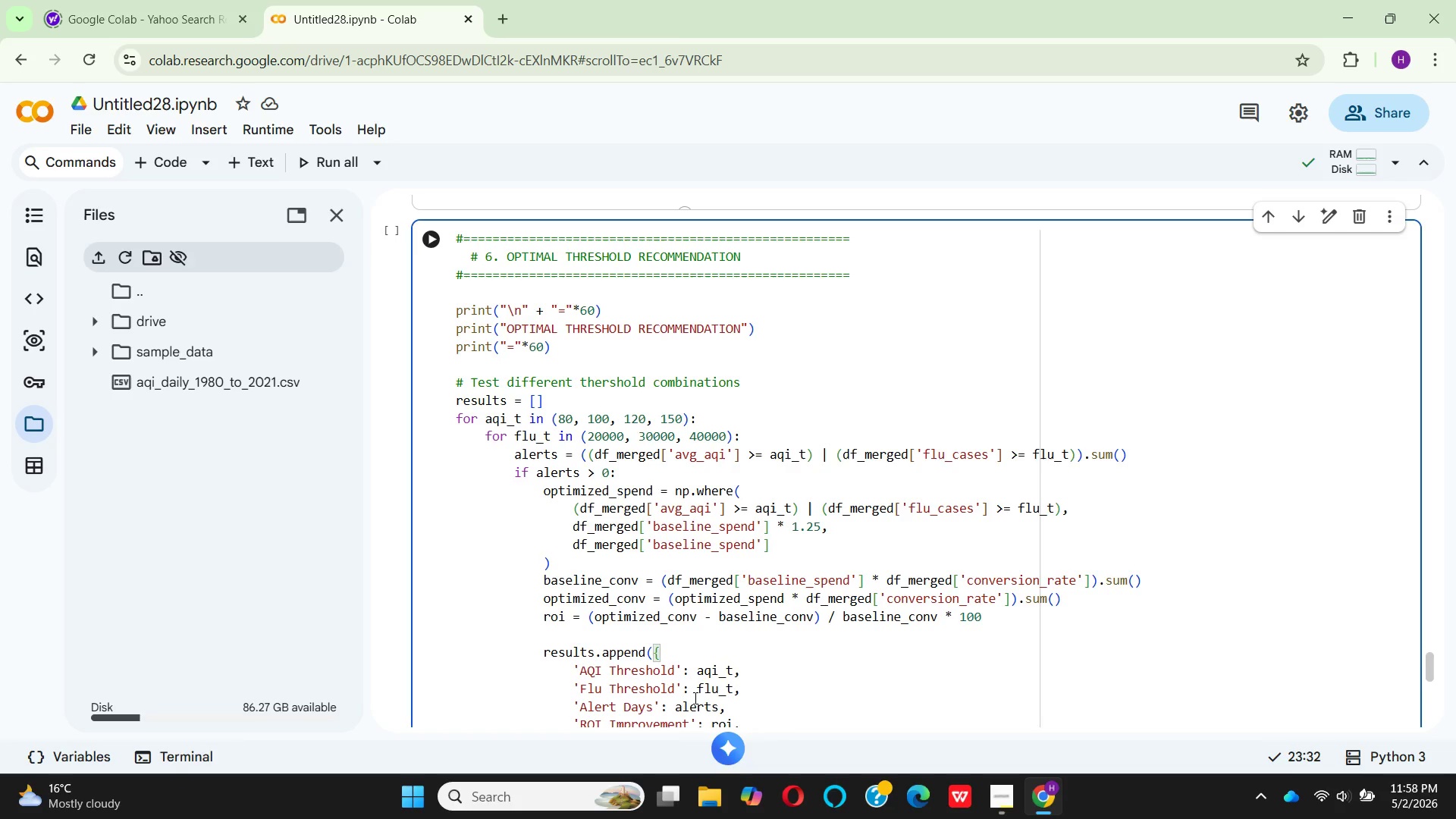 
scroll: coordinate [806, 668], scroll_direction: down, amount: 1.0
 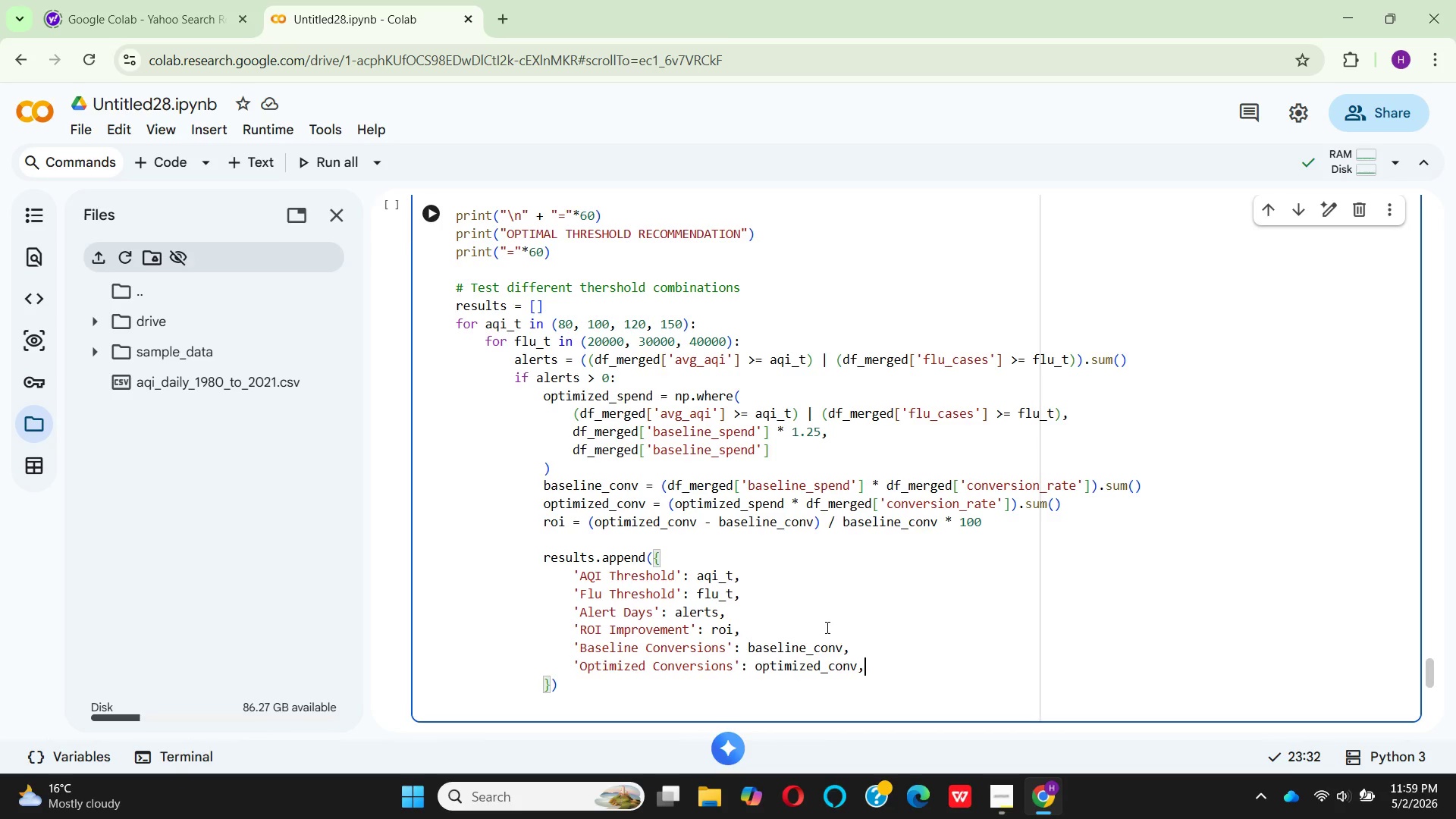 
wait(60.48)
 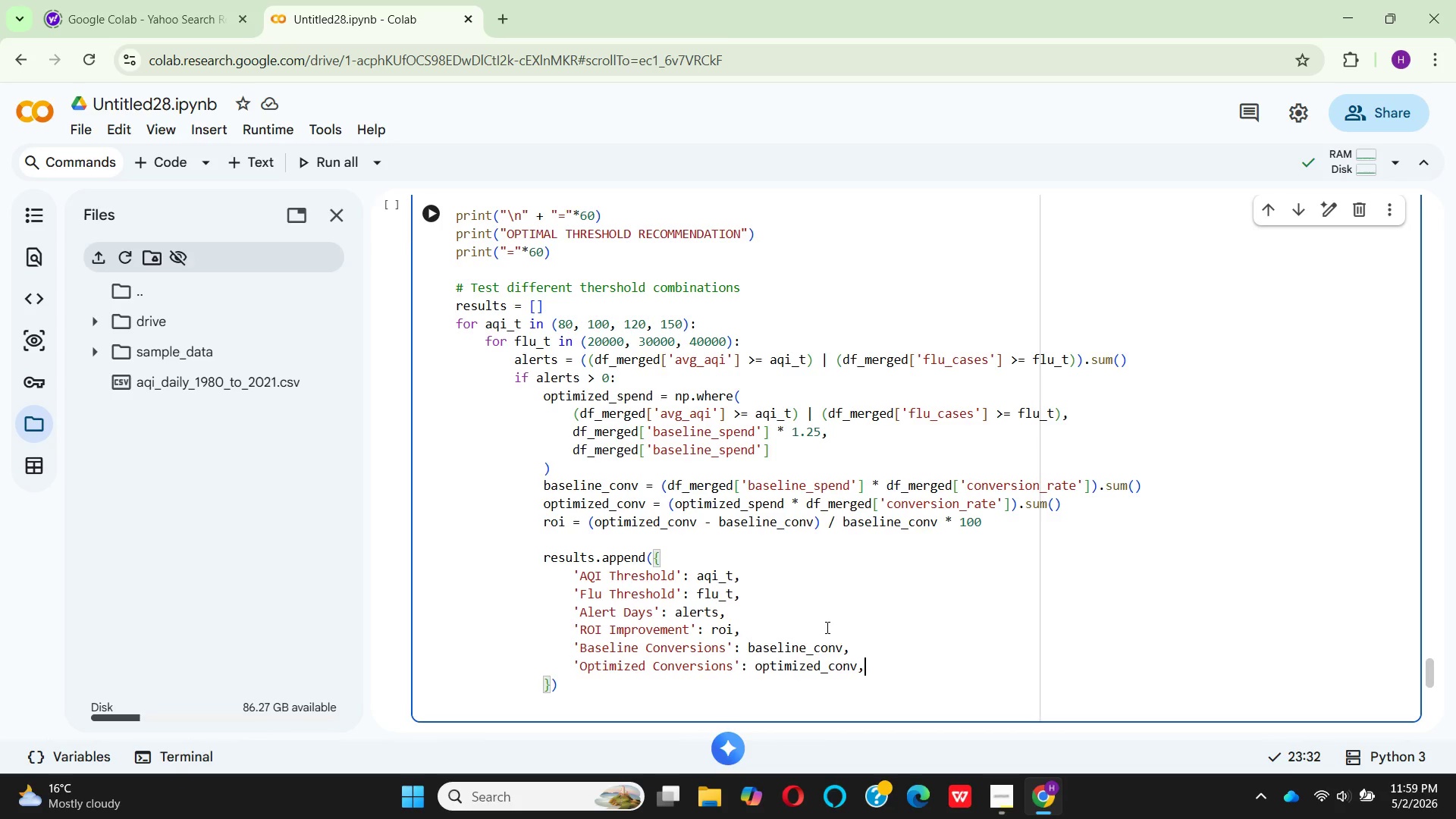 
left_click([653, 610])
 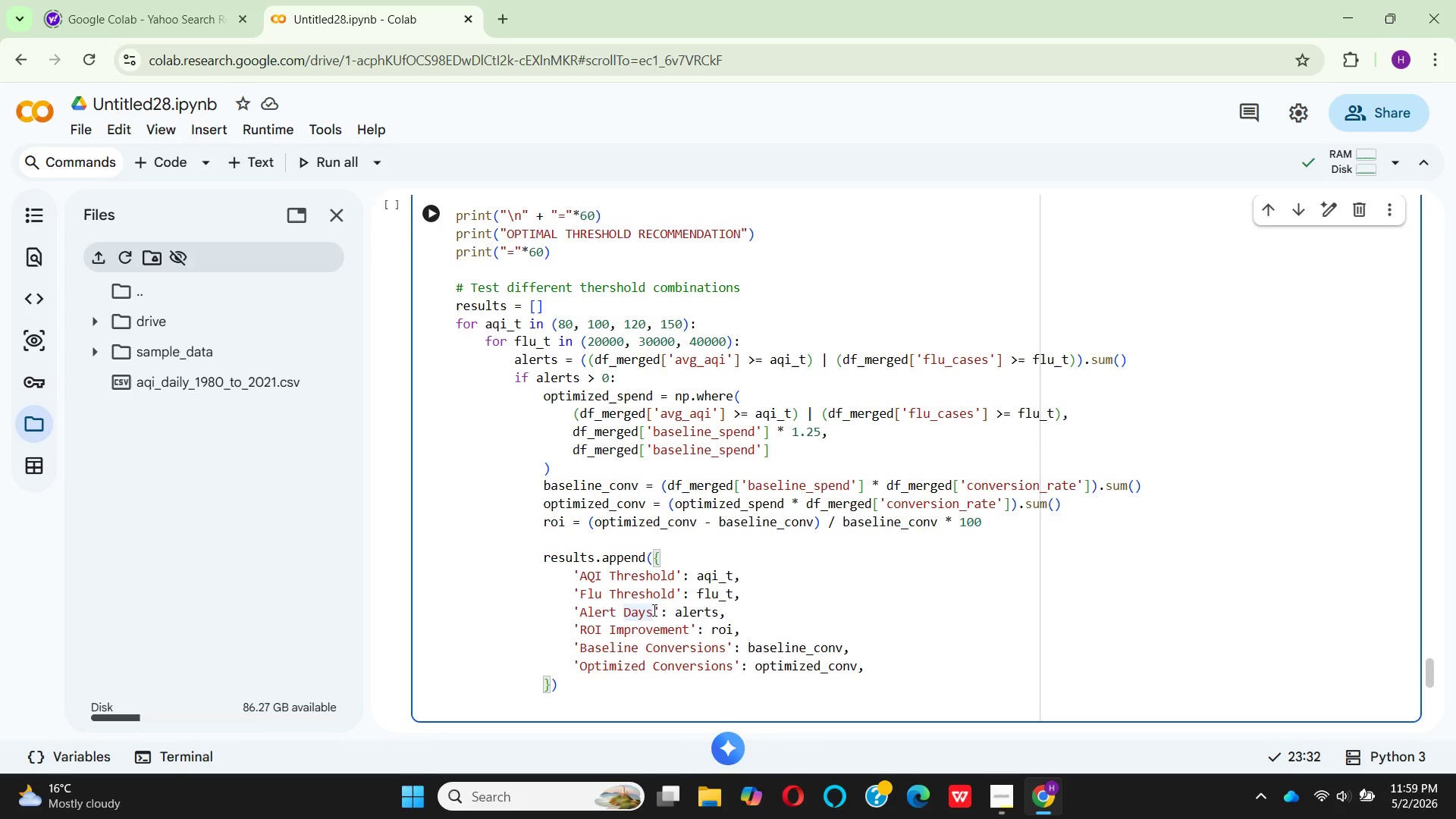 
key(Space)
 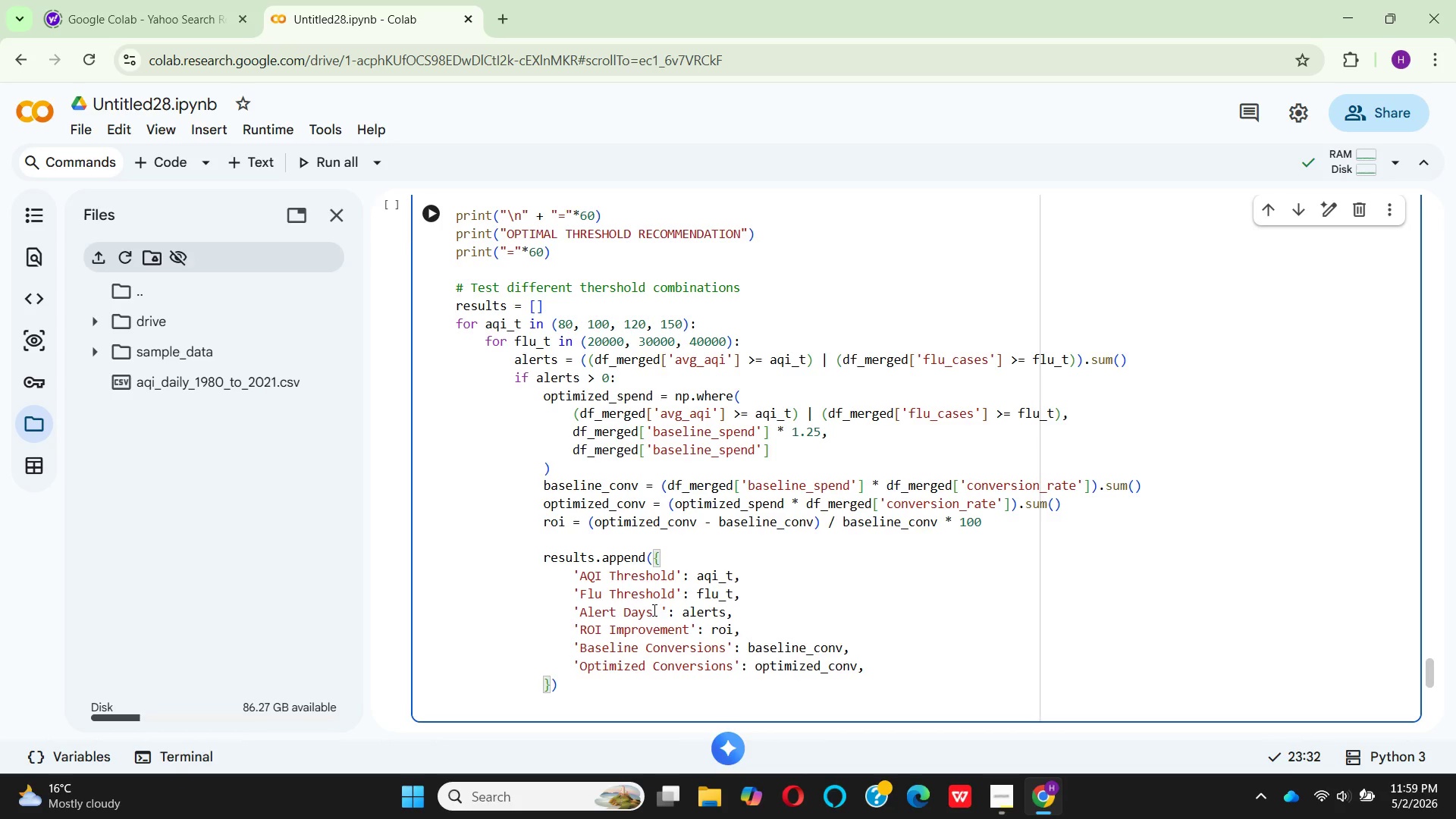 
key(Shift+5)
 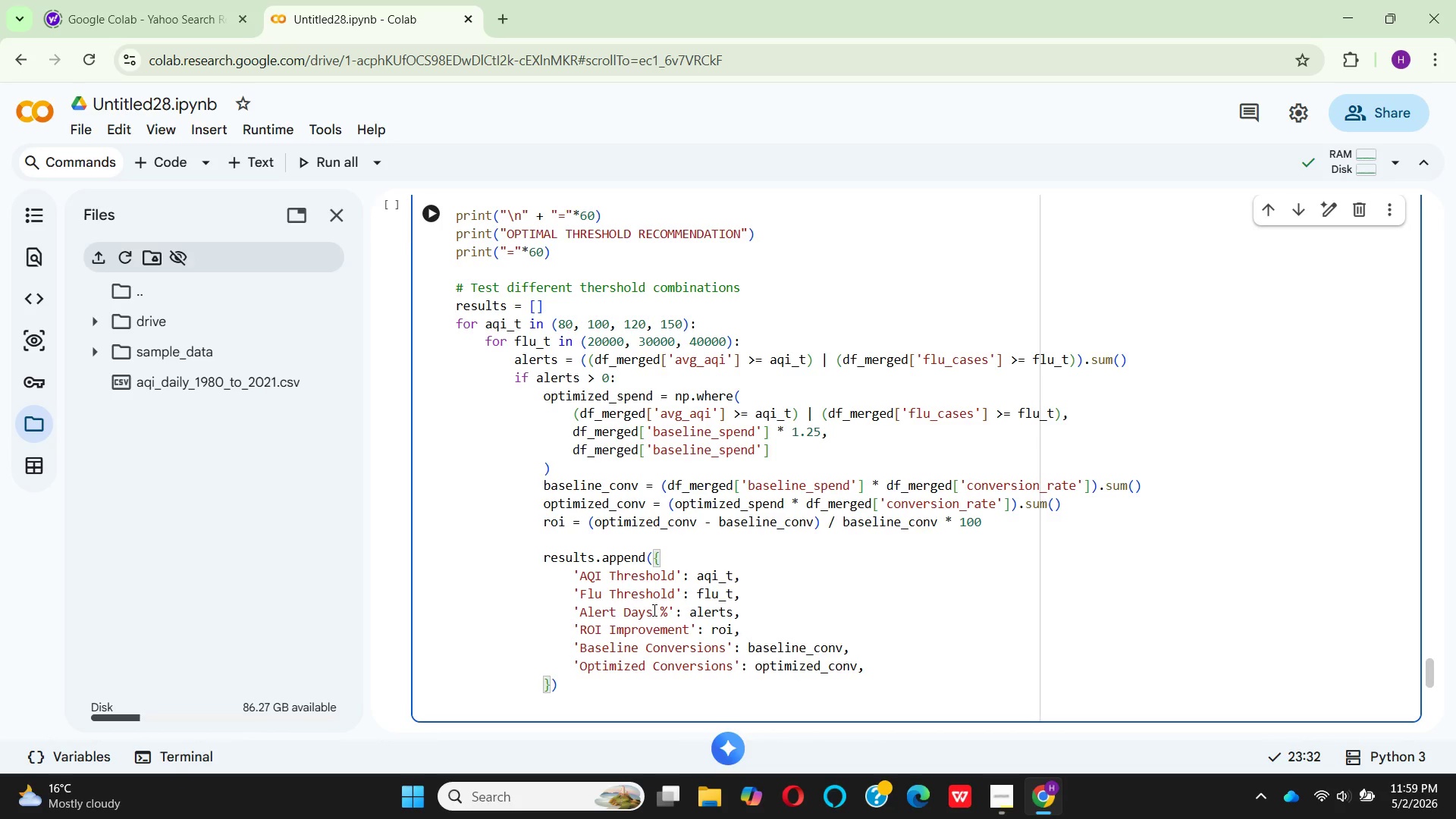 
left_click([690, 610])
 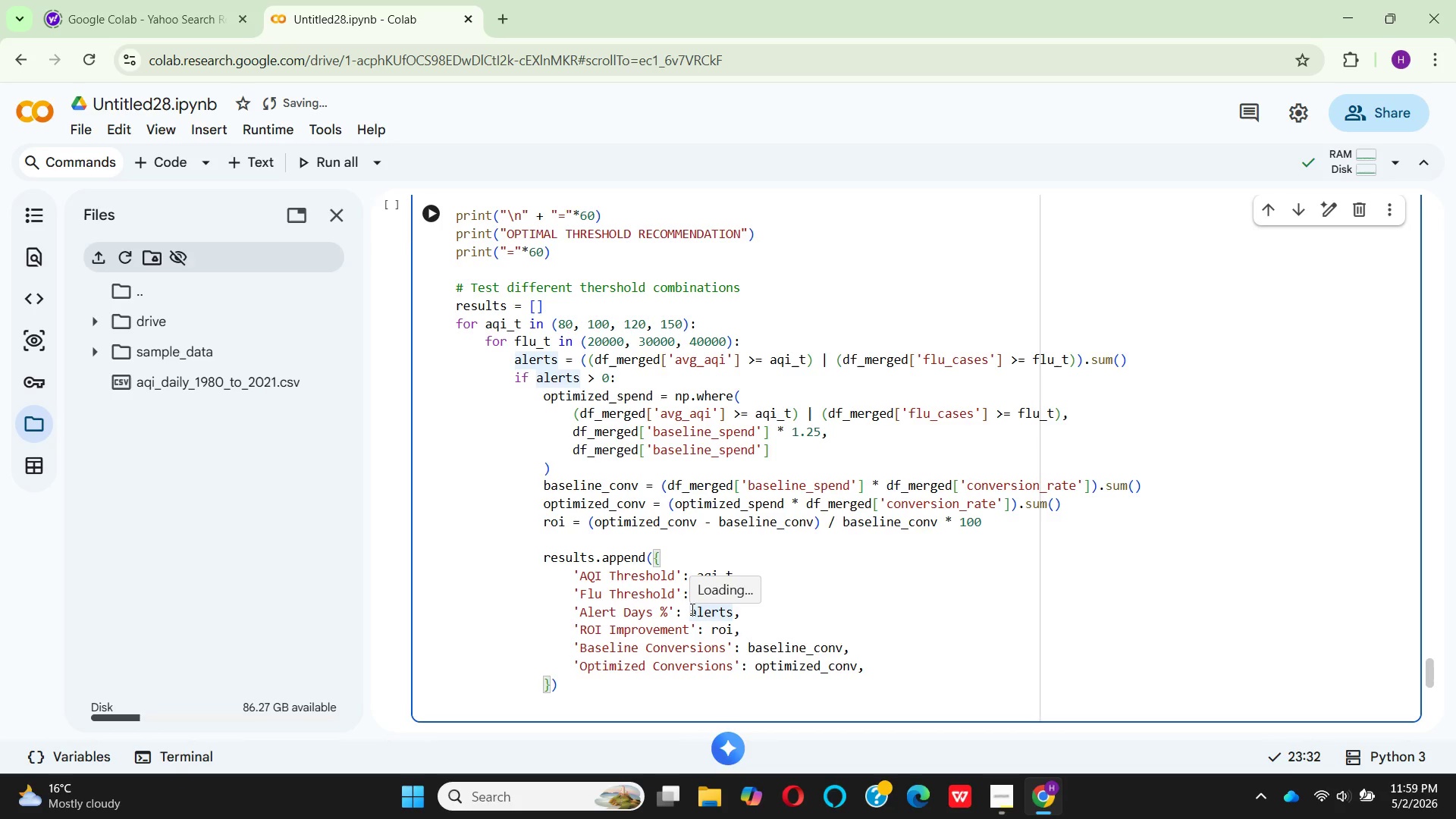 
key(F)
 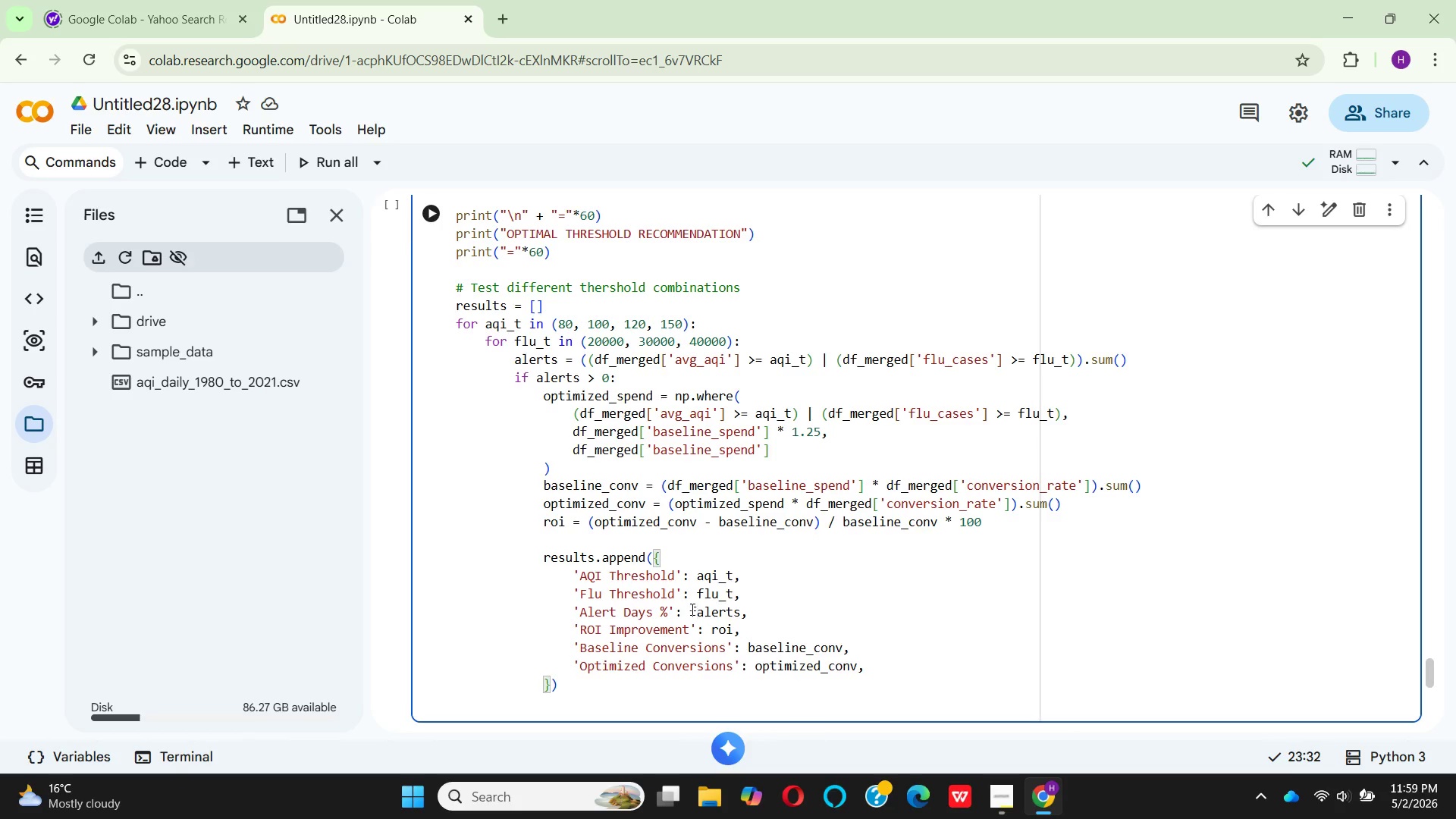 
key(Shift+Quote)
 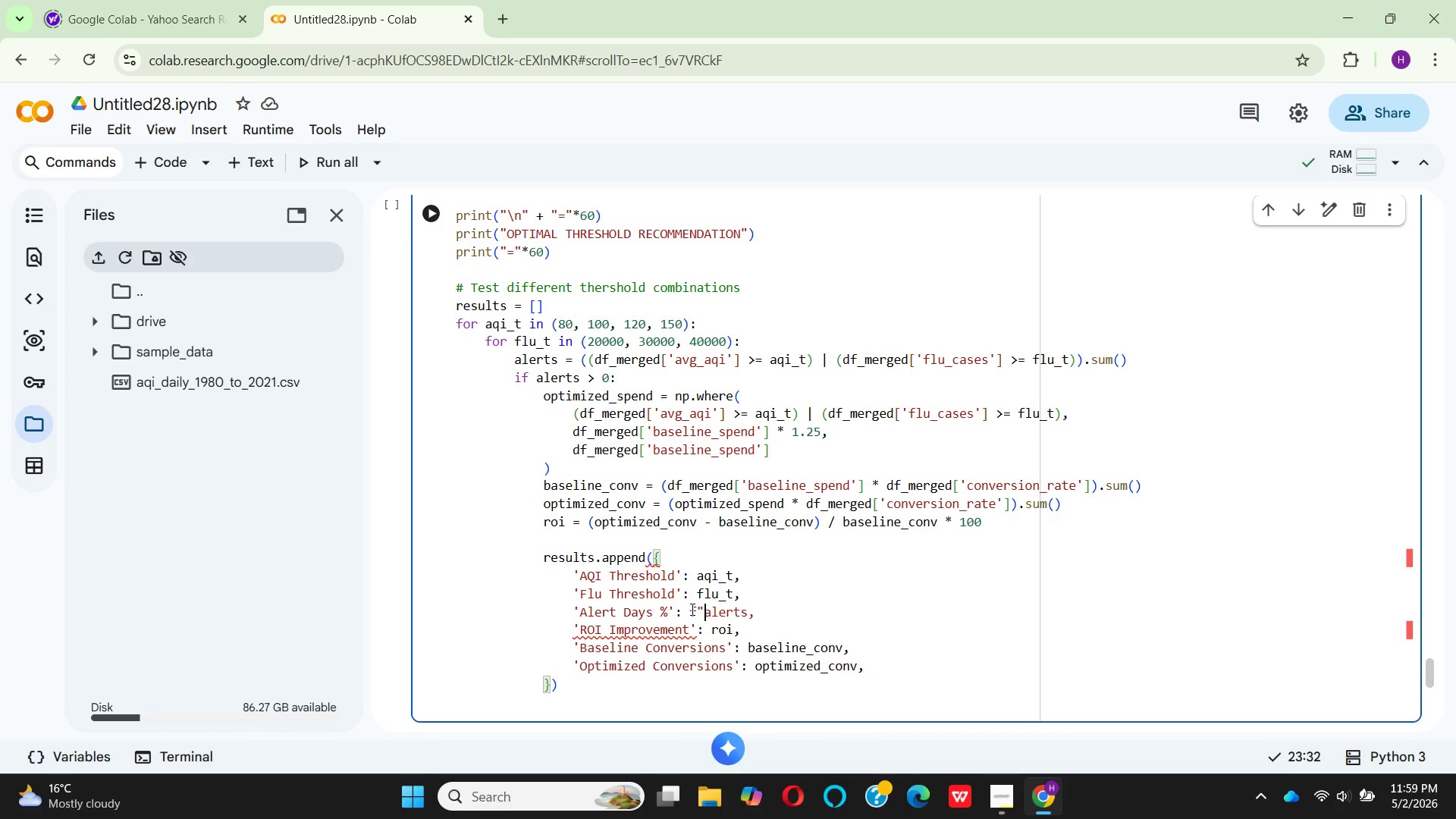 
key(Shift+BracketLeft)
 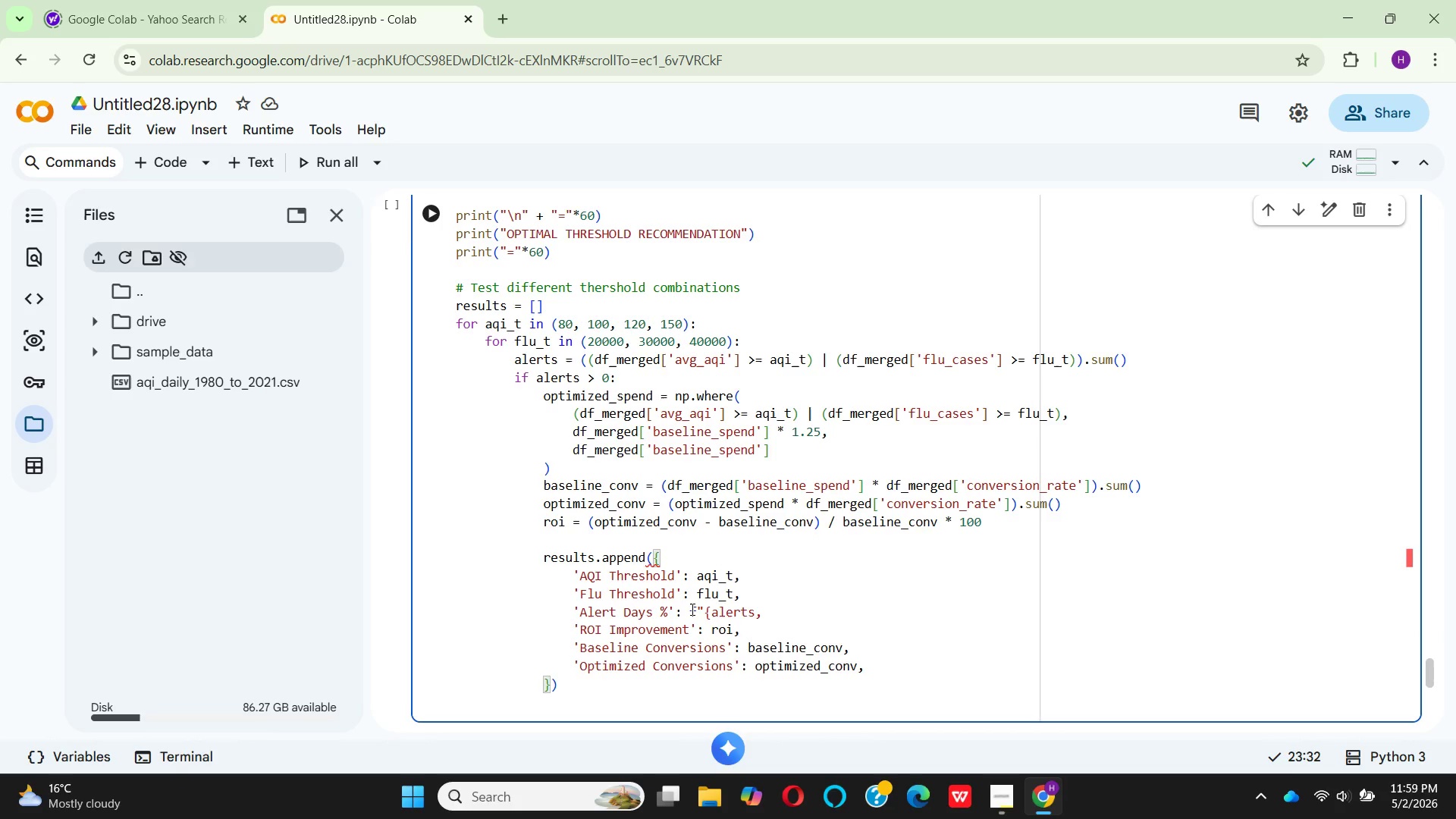 
key(ArrowRight)
 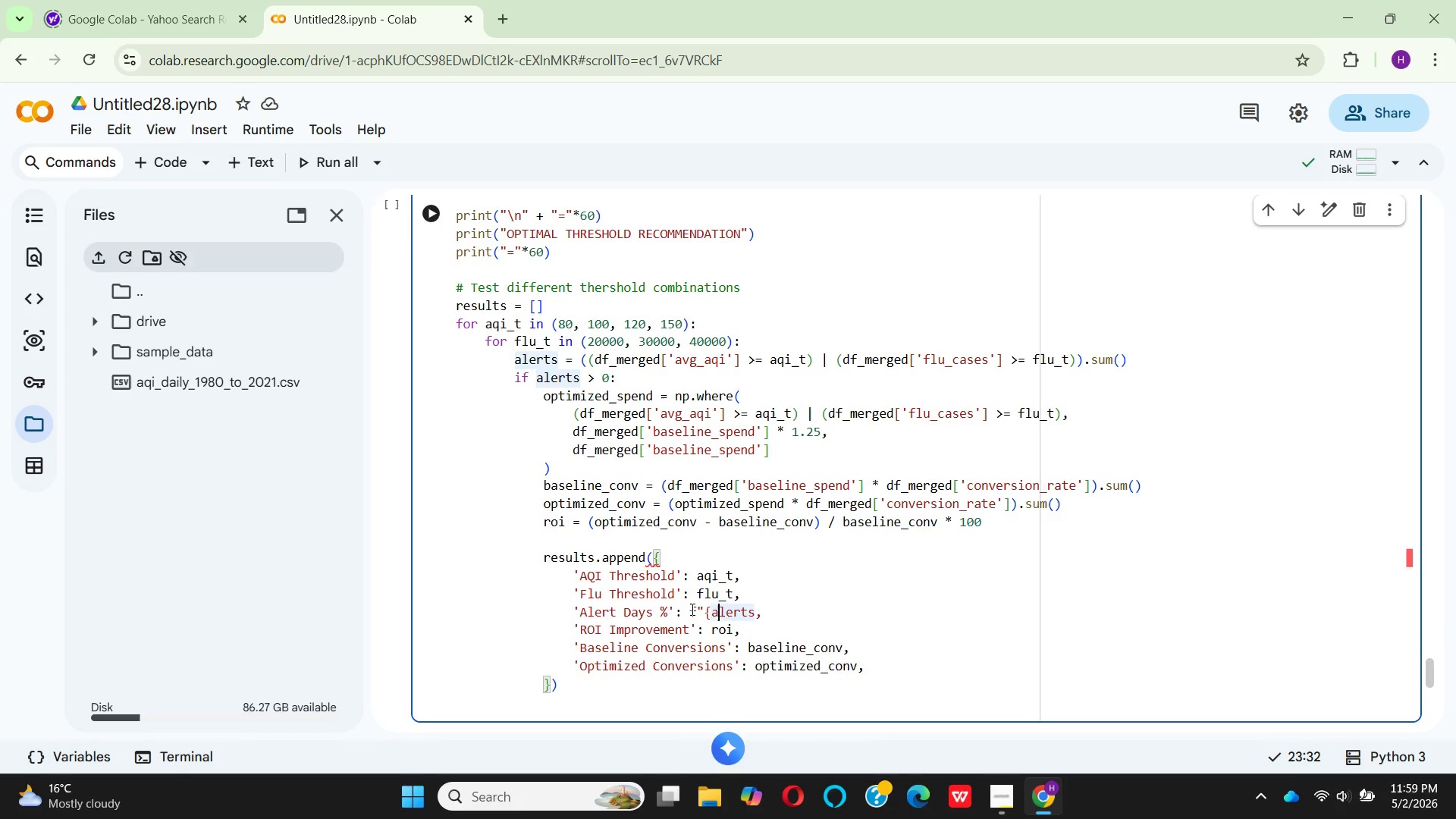 
key(ArrowRight)
 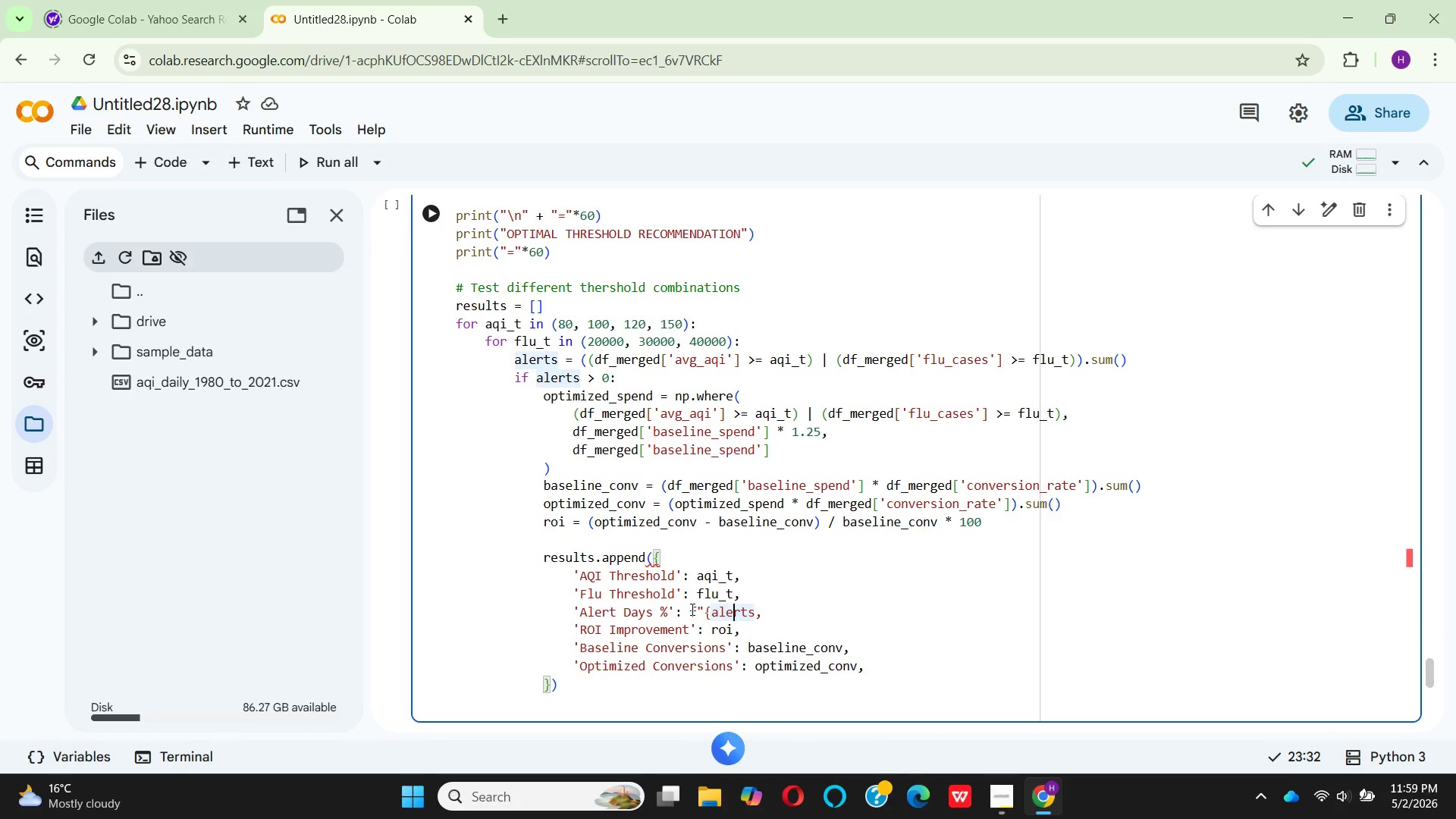 
key(ArrowRight)
 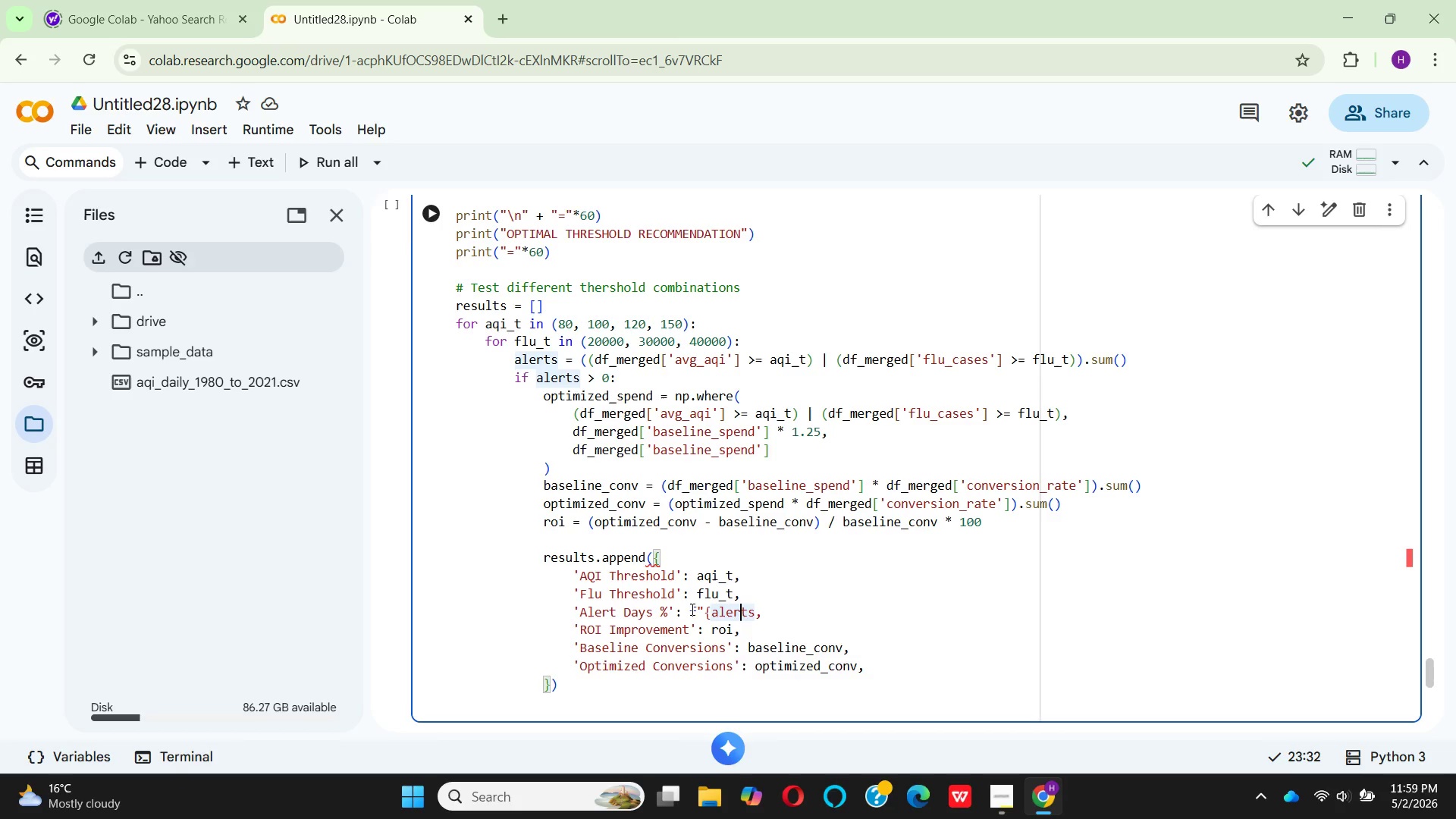 
key(ArrowRight)
 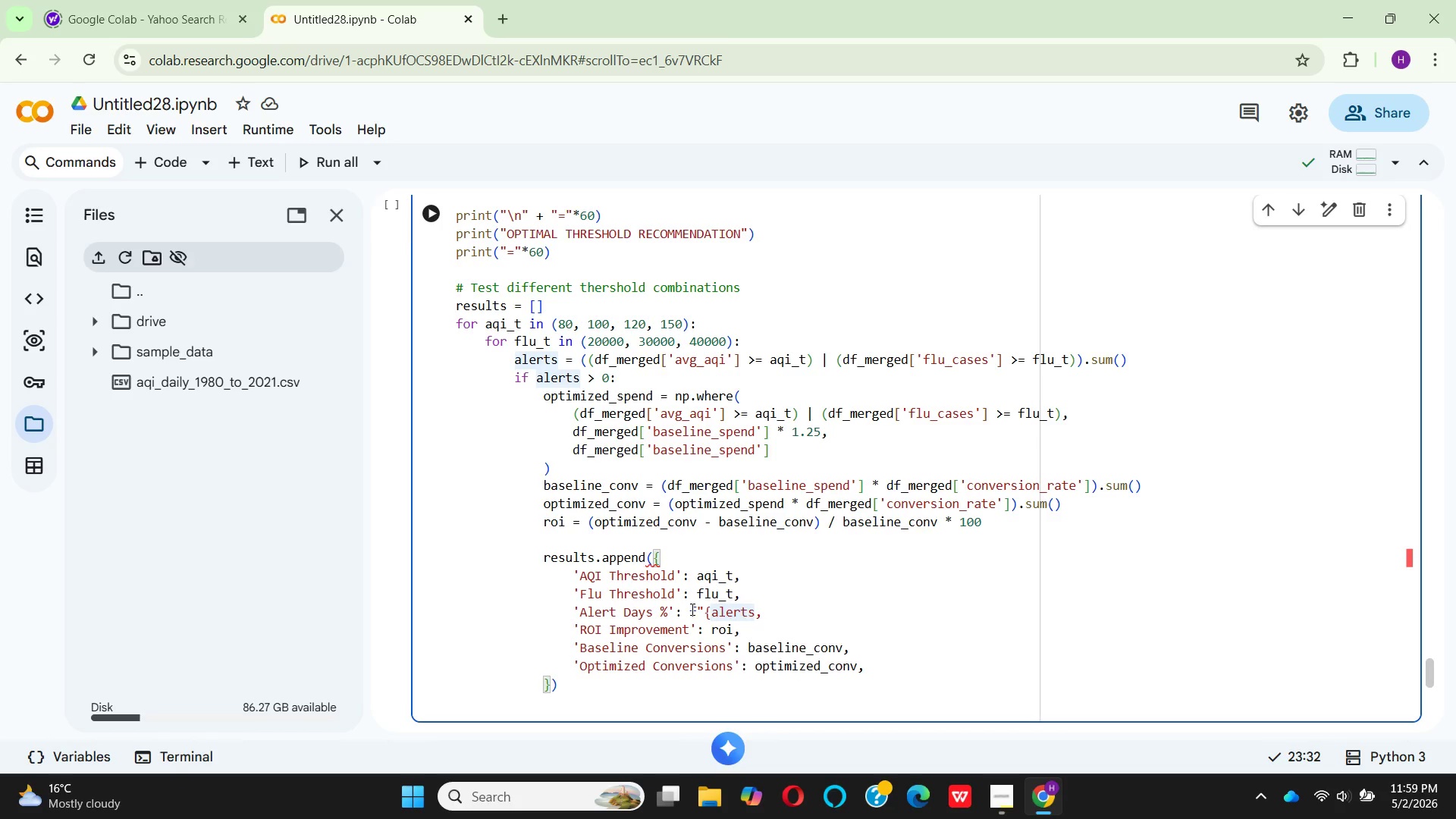 
key(ArrowRight)
 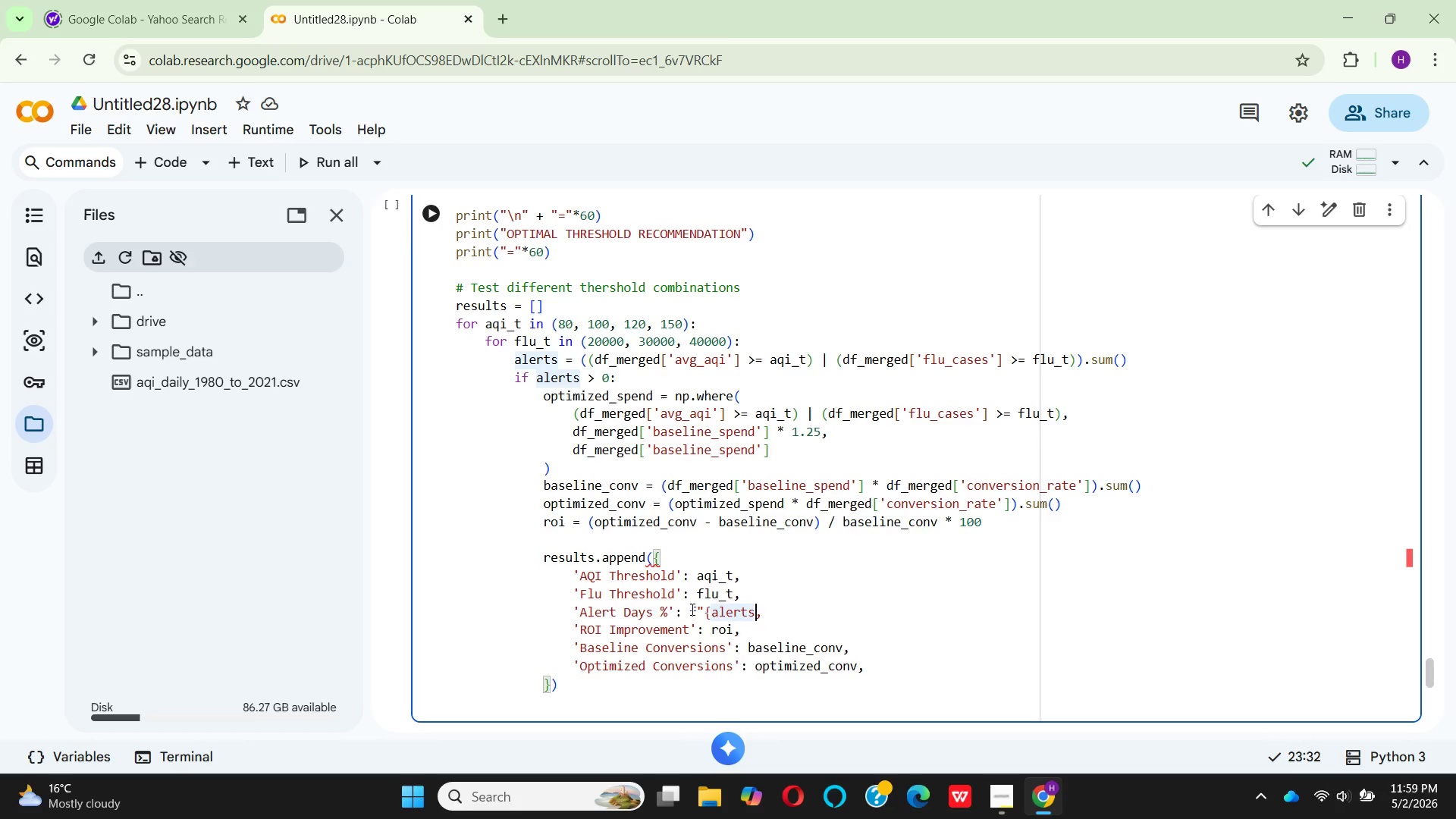 
key(ArrowRight)
 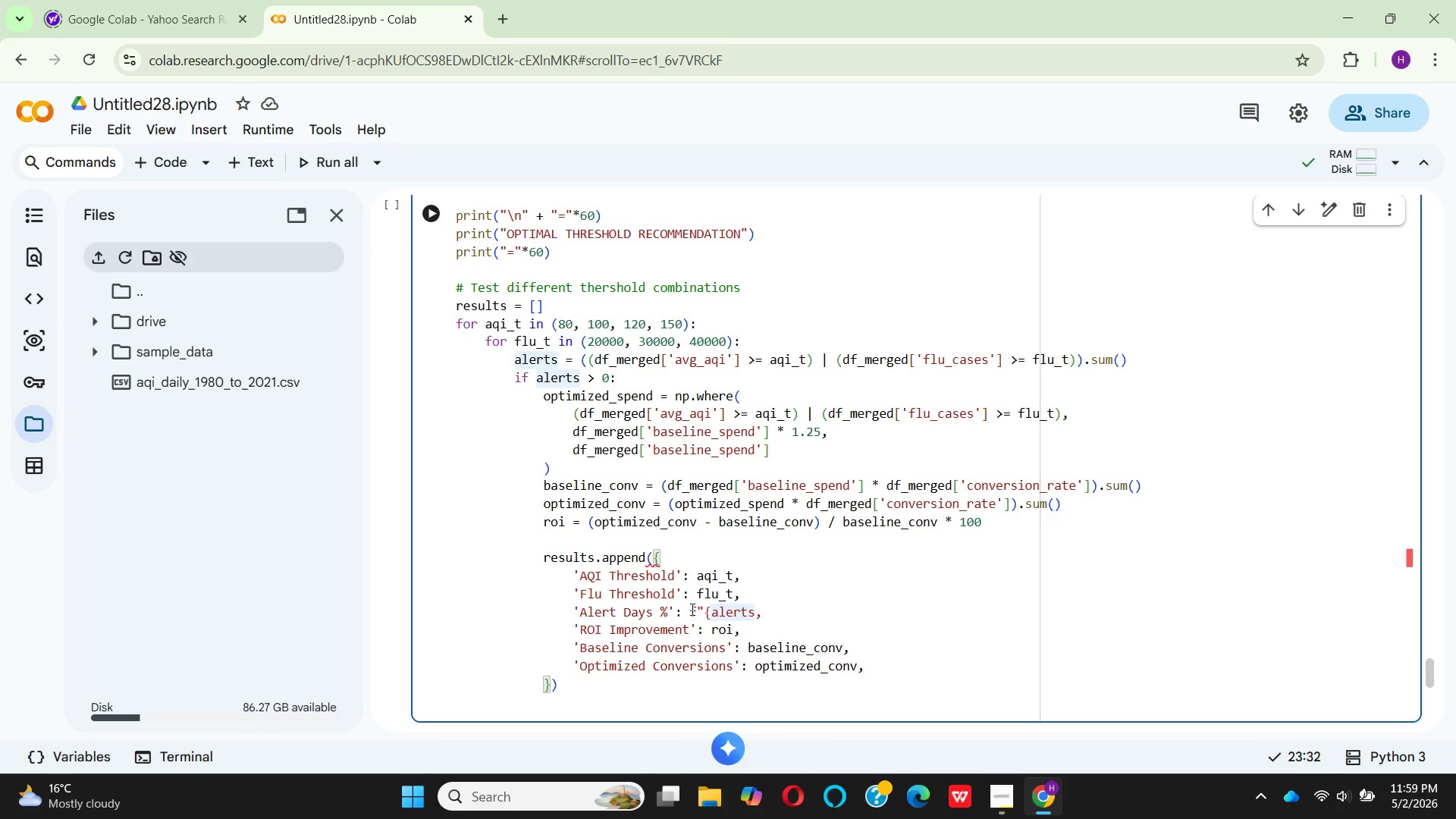 
key(ArrowRight)
 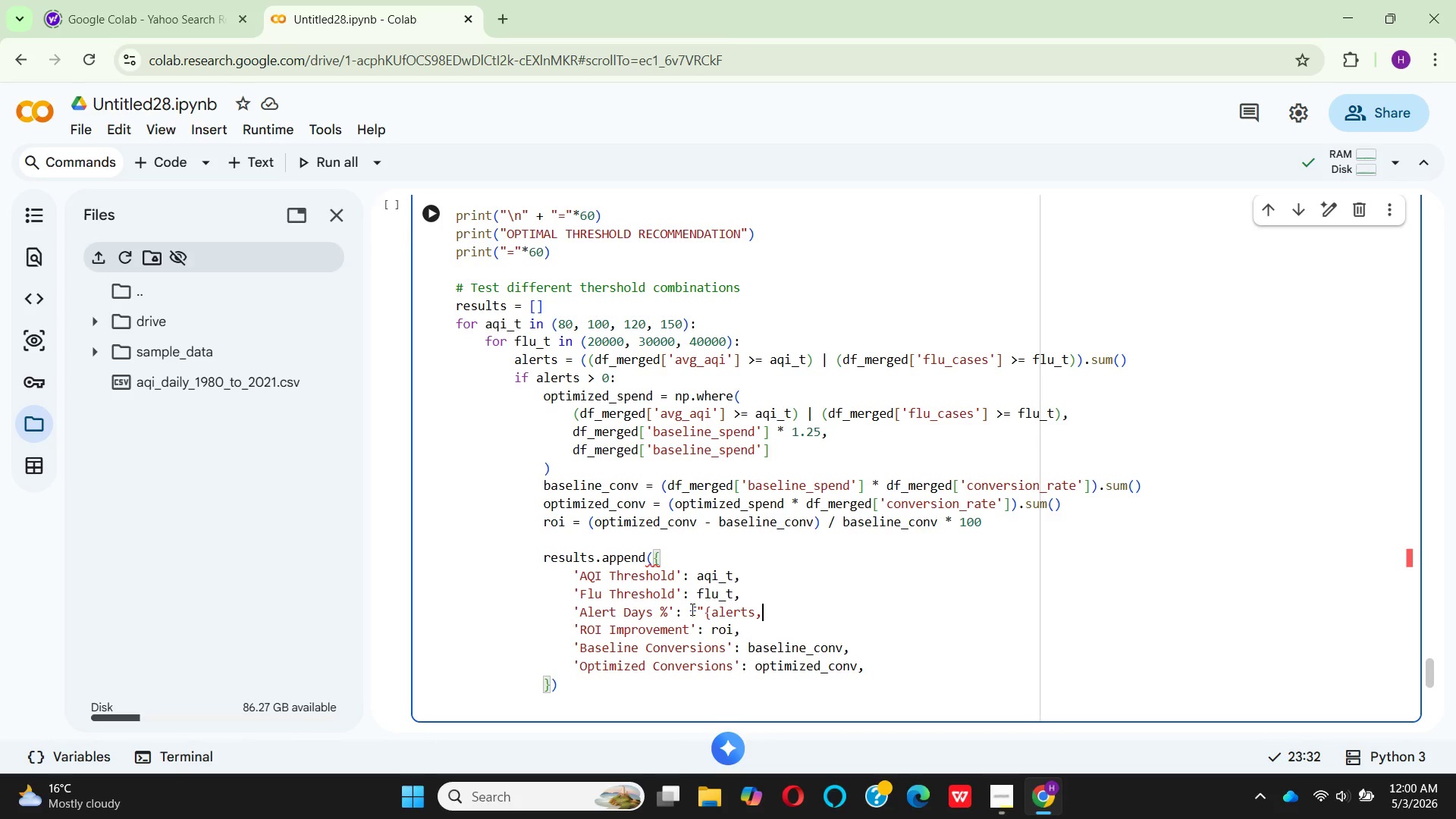 
key(Backslash)
 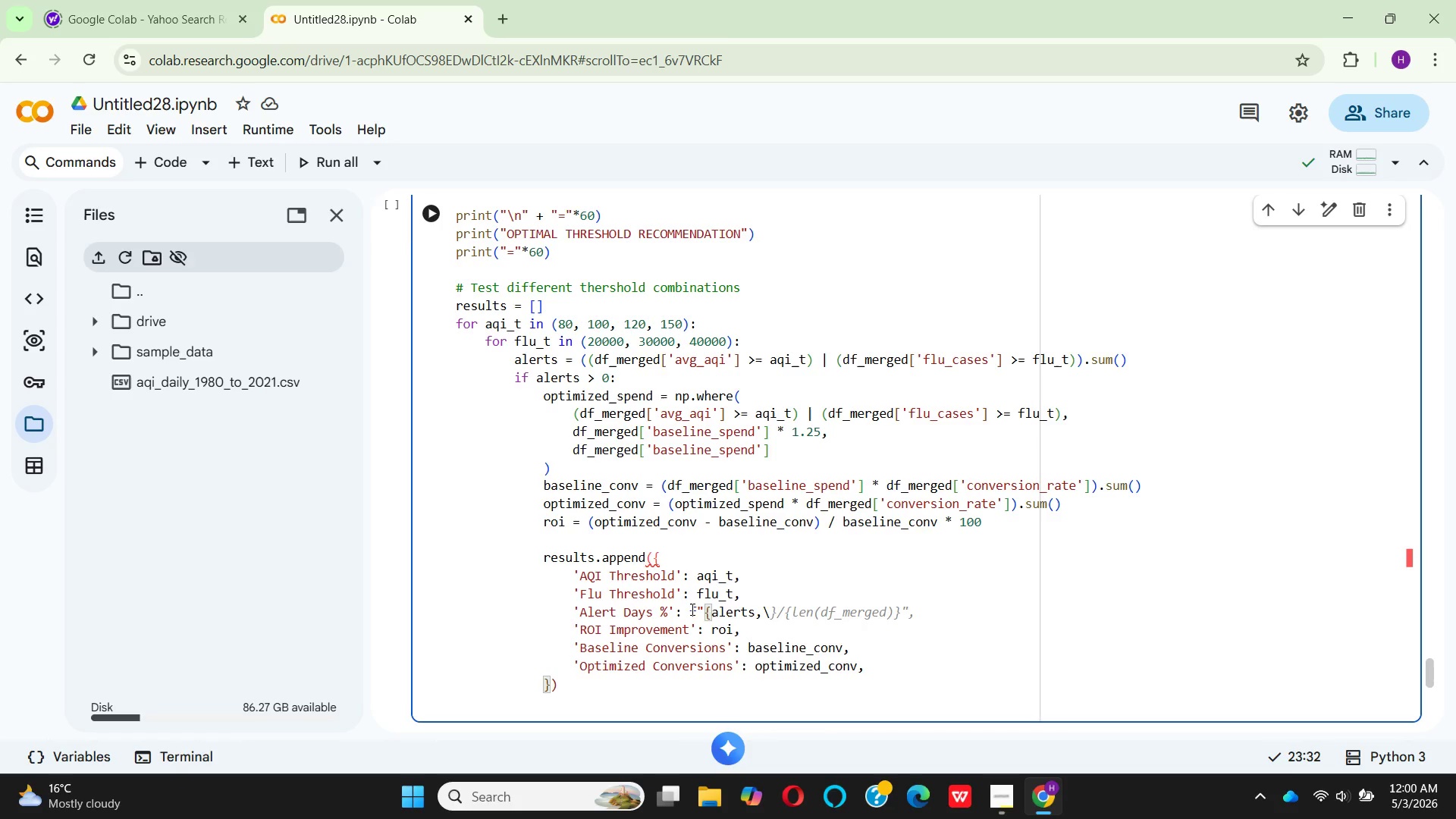 
key(Backspace)
 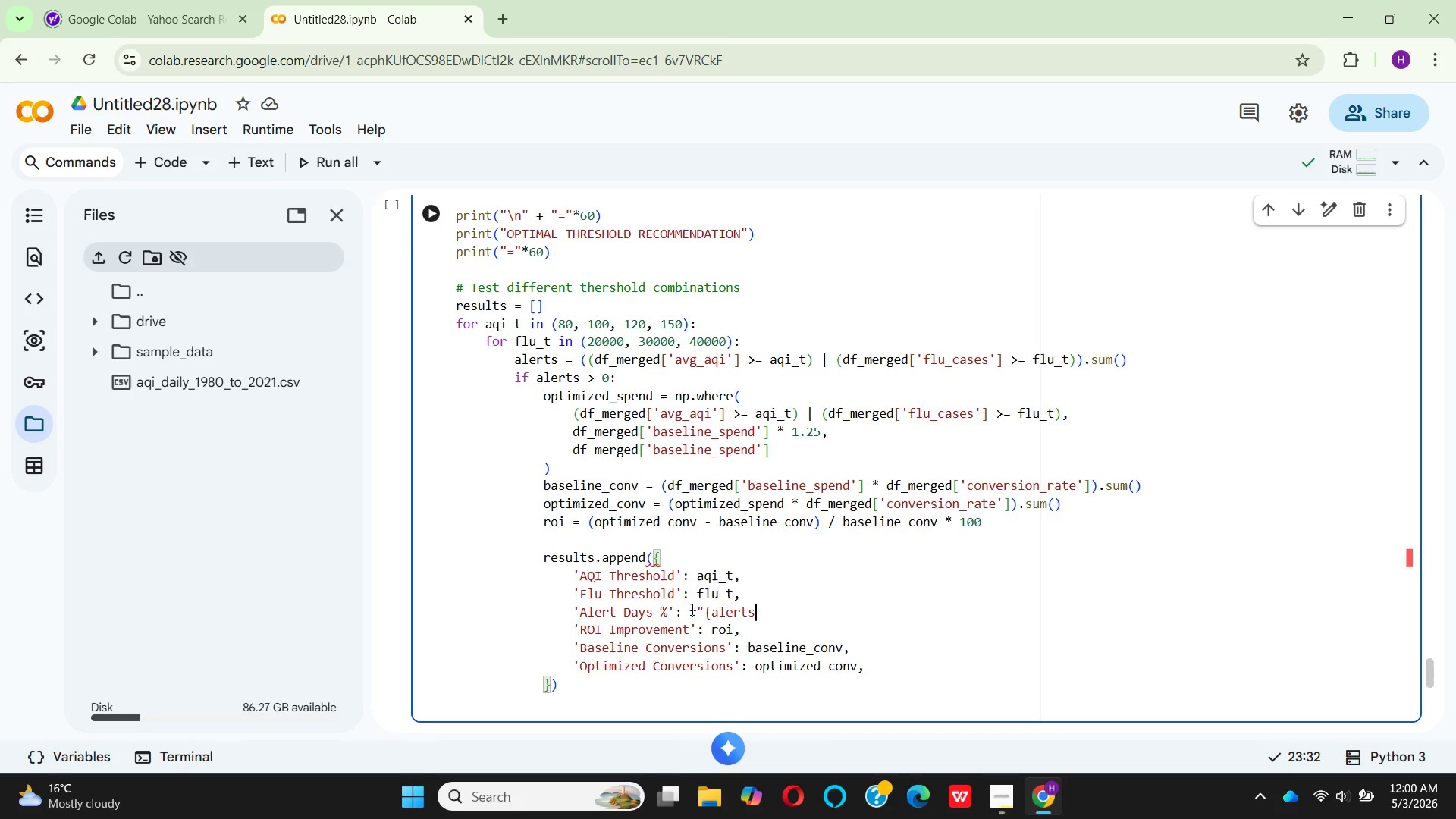 
key(Backspace)
 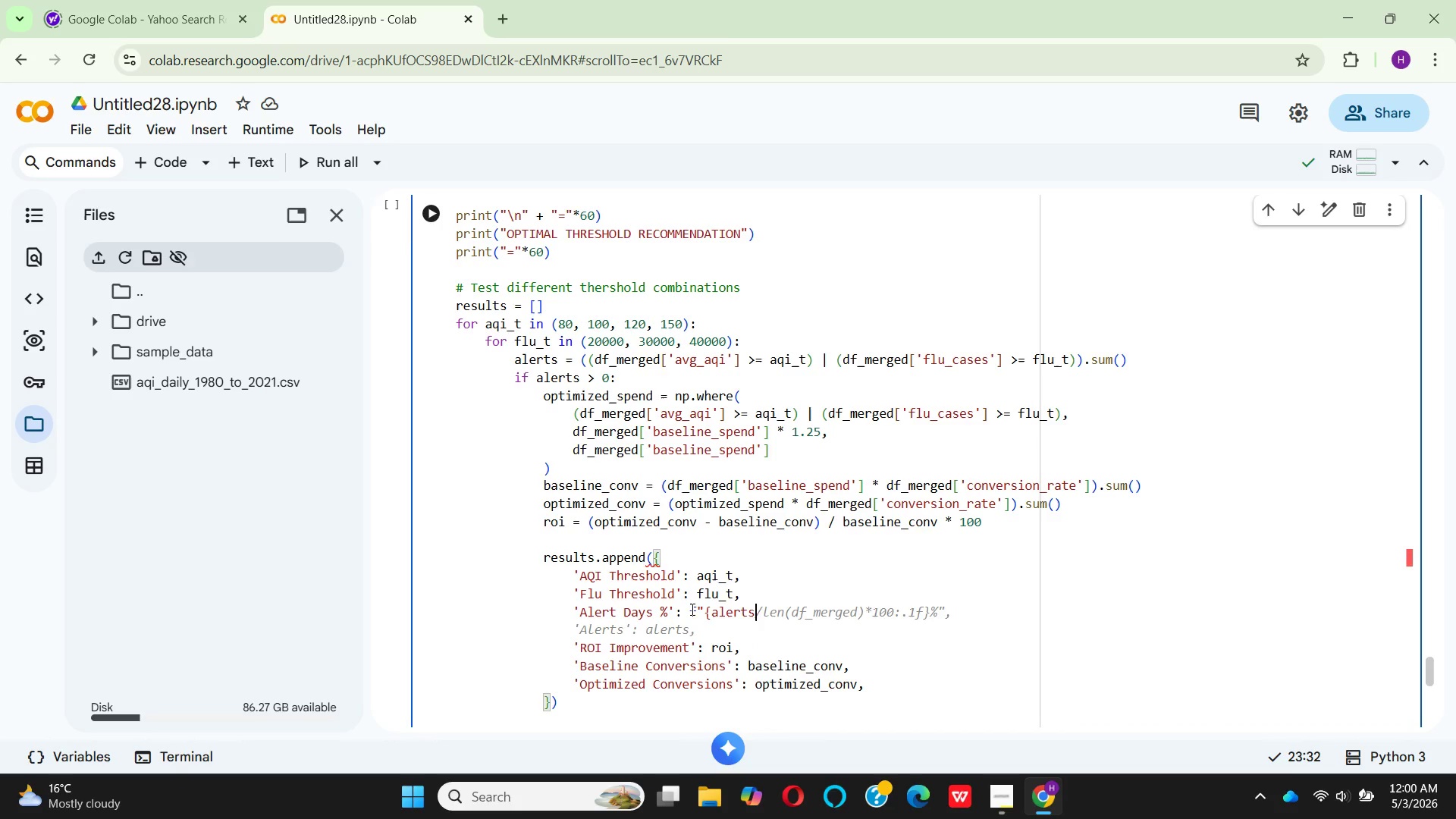 
key(Slash)
 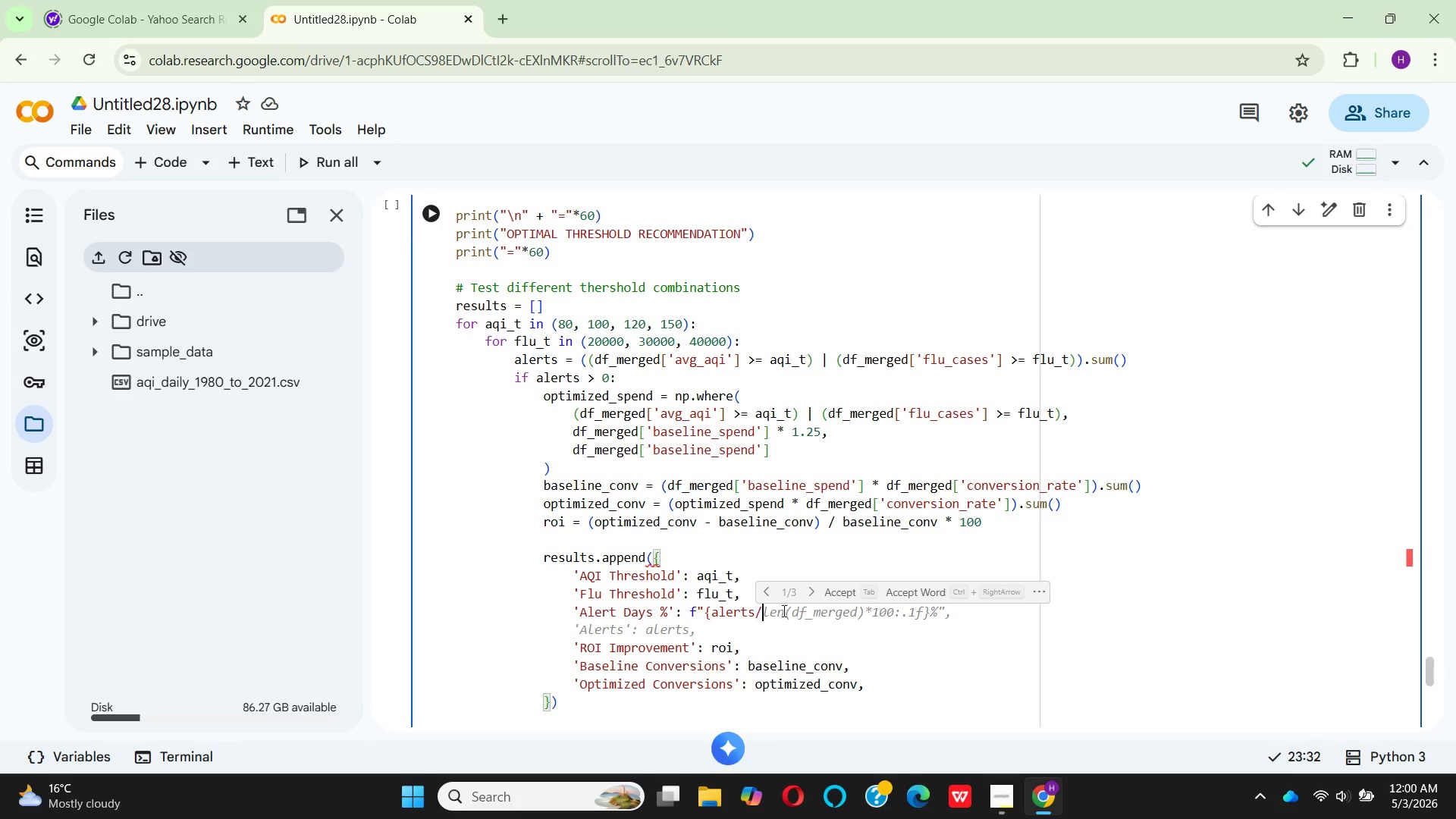 
wait(6.78)
 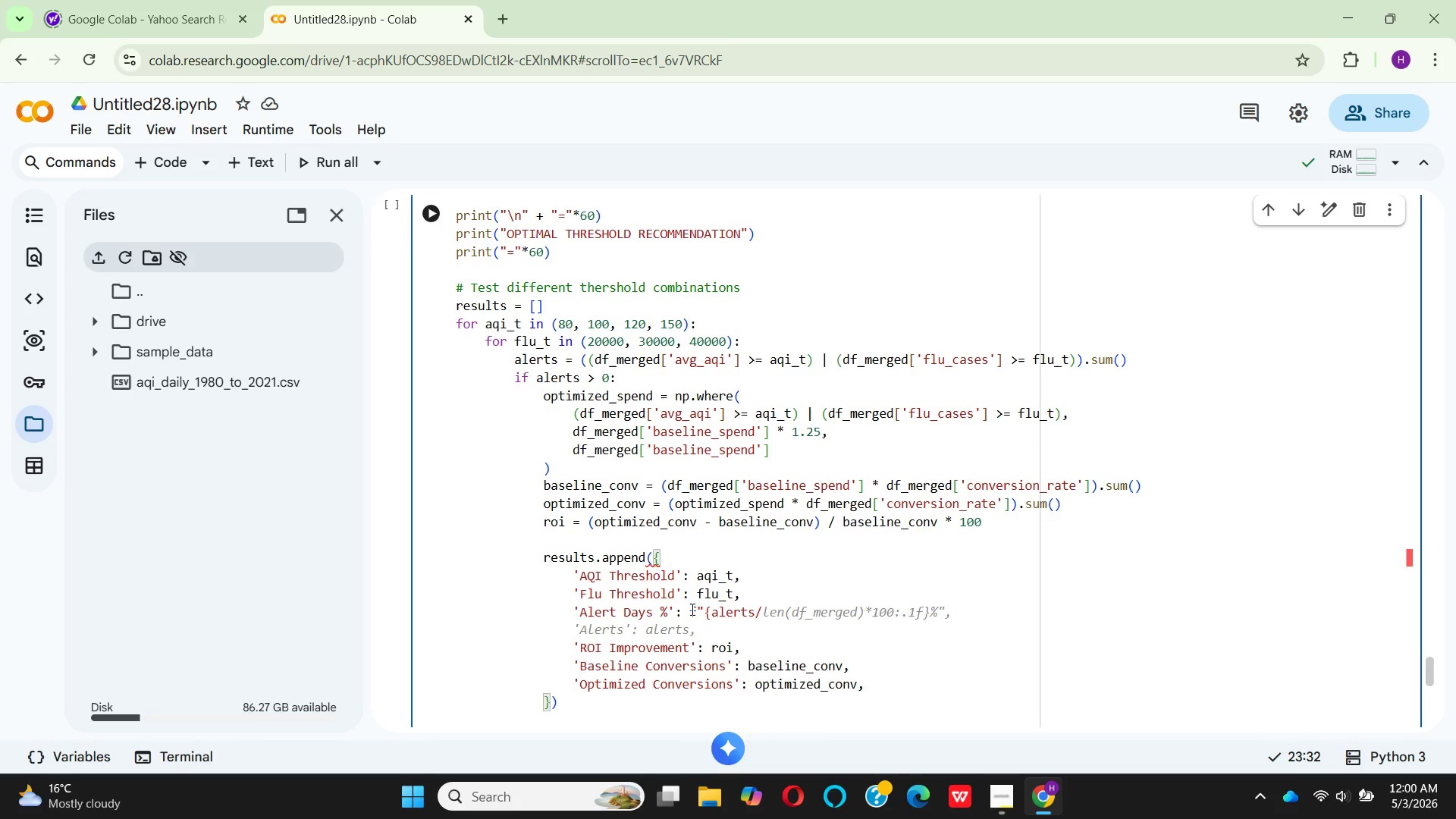 
left_click([836, 594])
 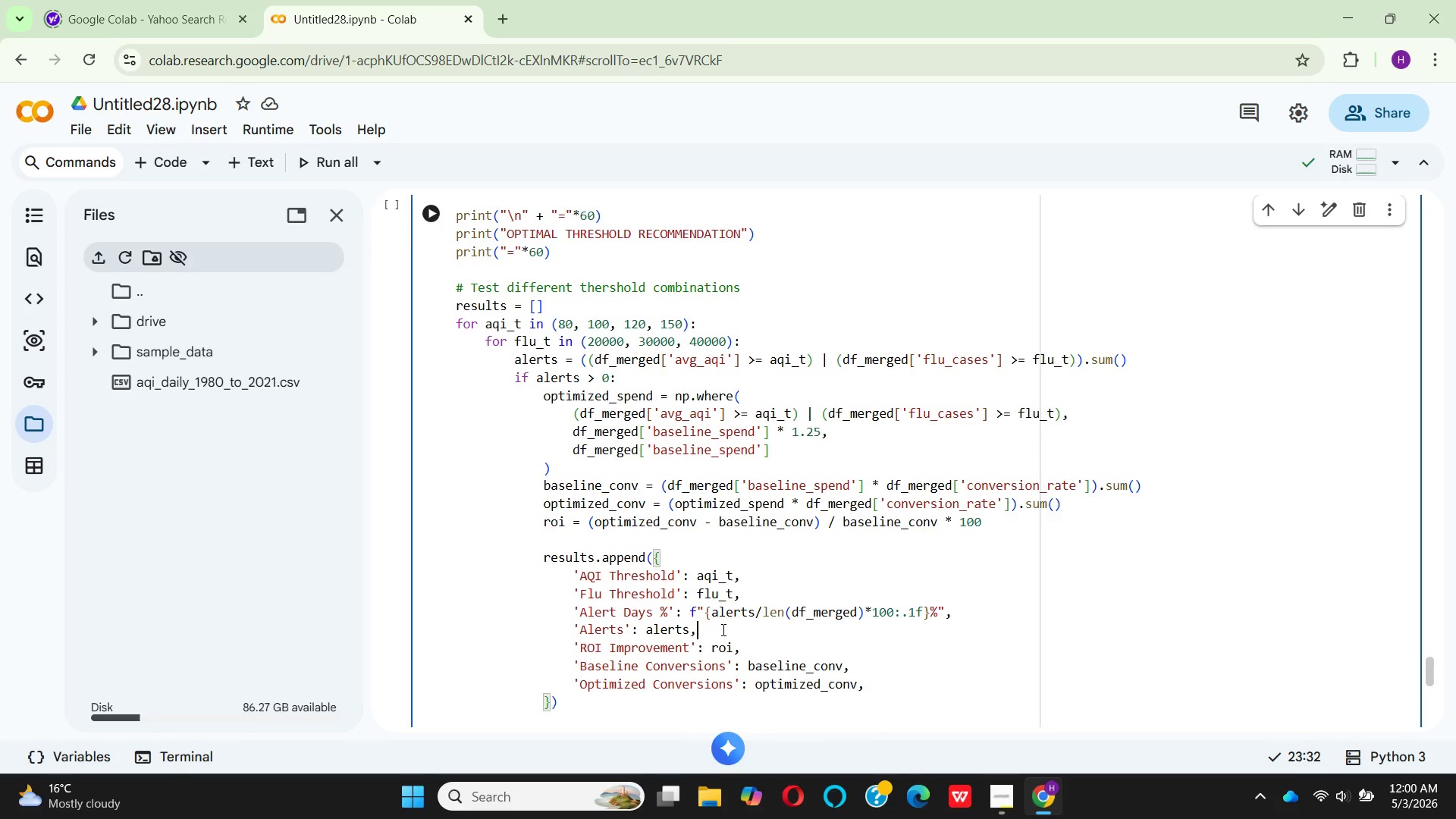 
left_click_drag(start_coordinate=[720, 629], to_coordinate=[570, 630])
 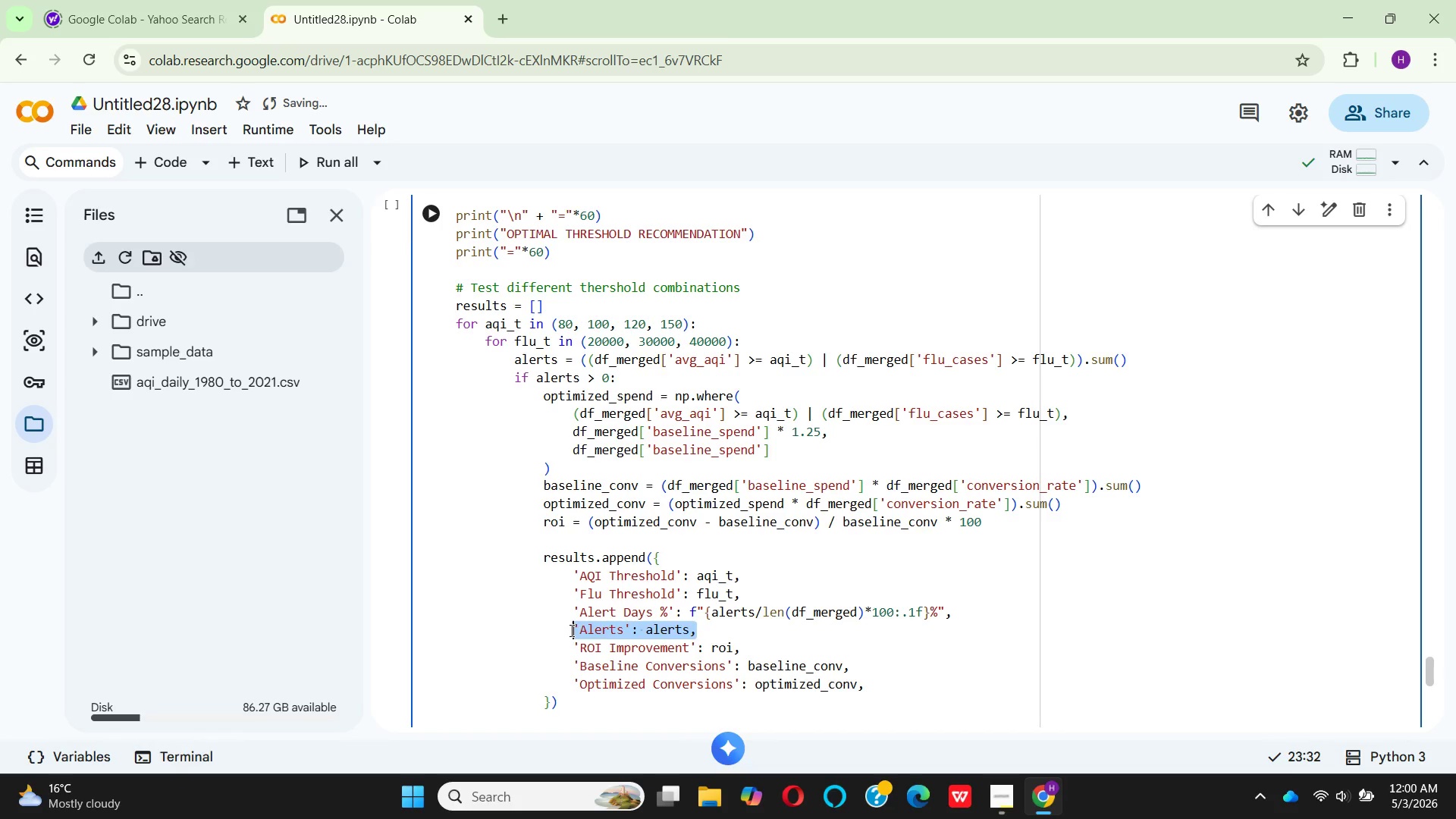 
key(Backspace)
 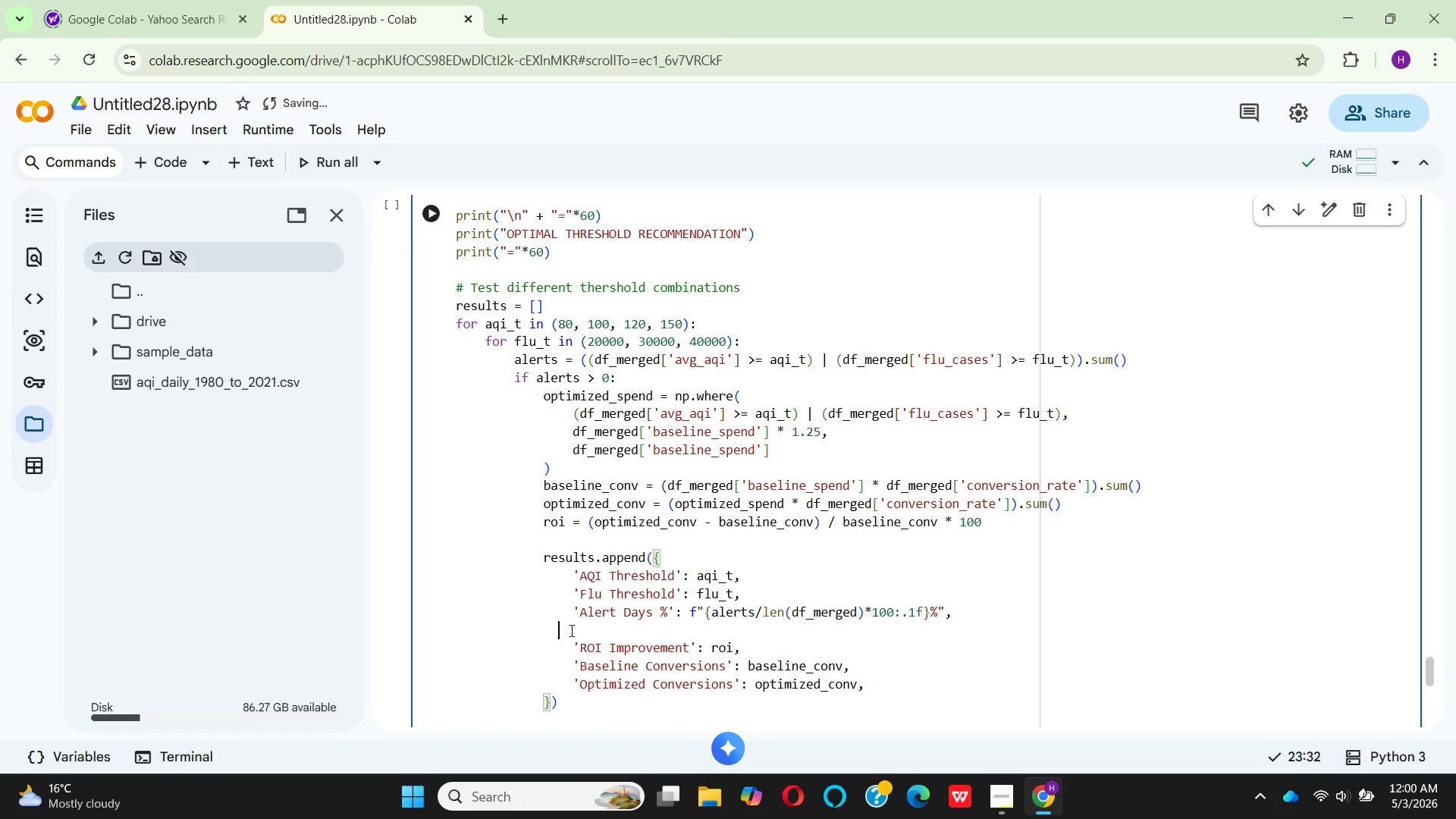 
key(Backspace)
 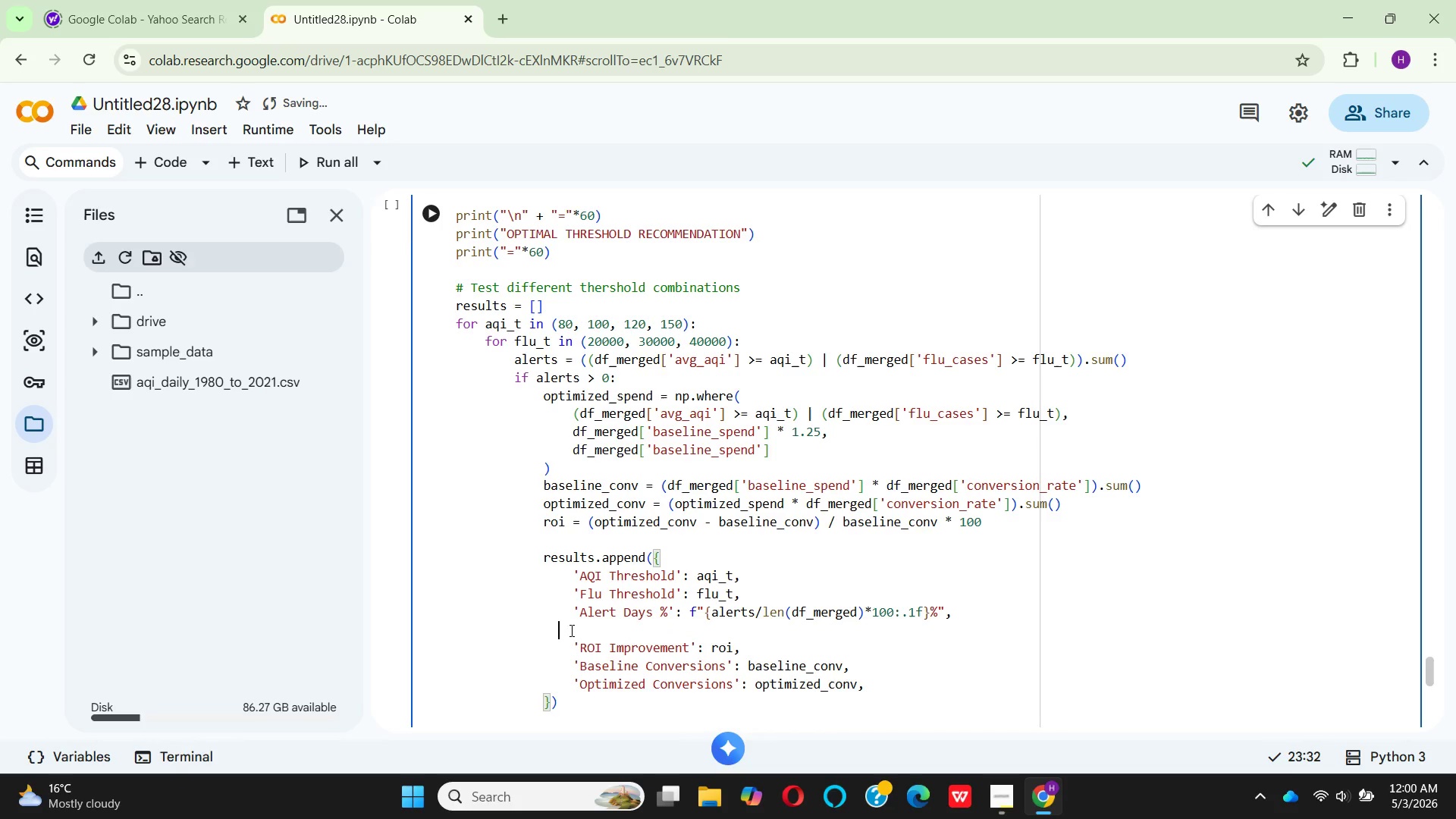 
key(Backspace)
 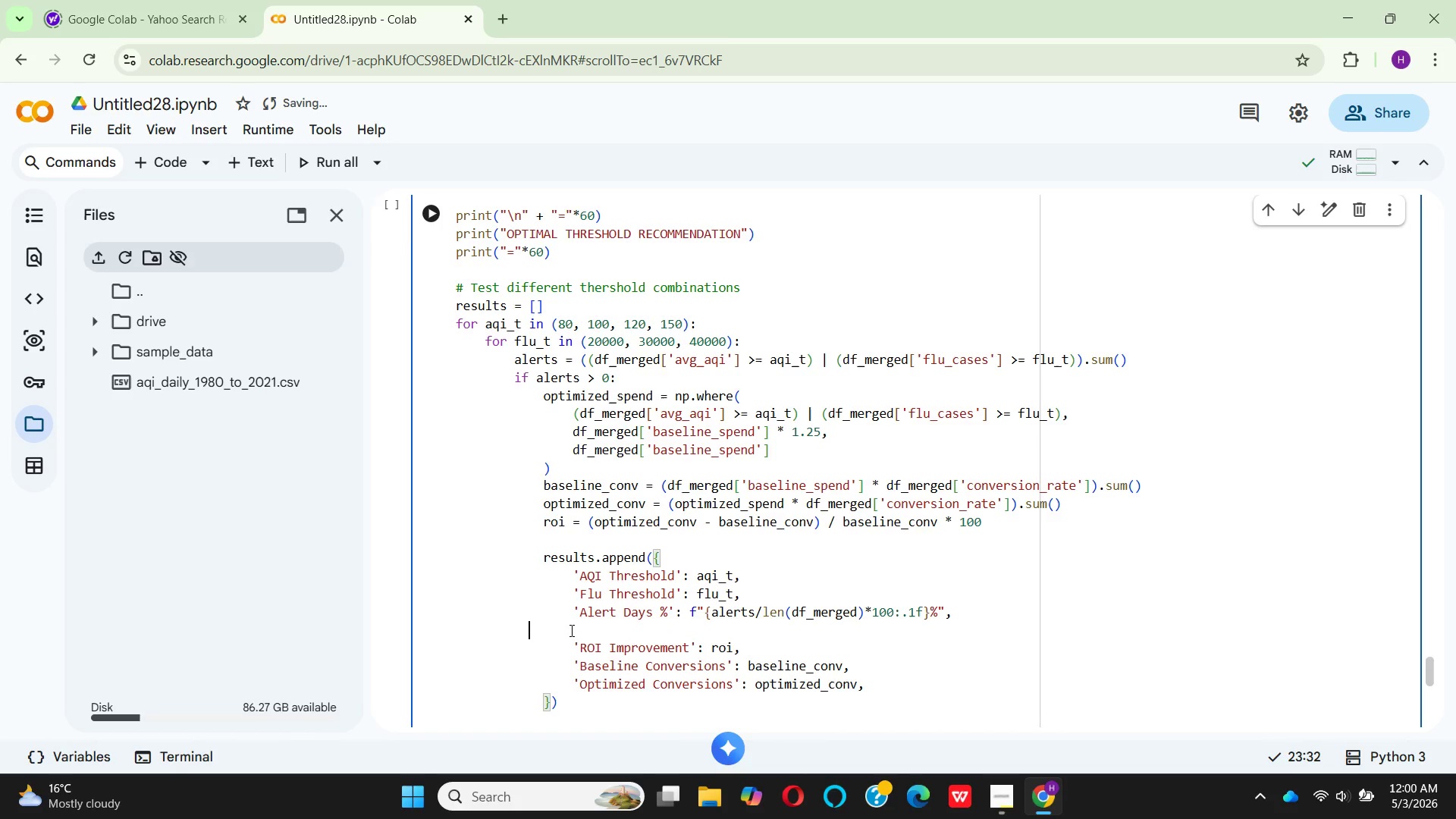 
key(Backspace)
 